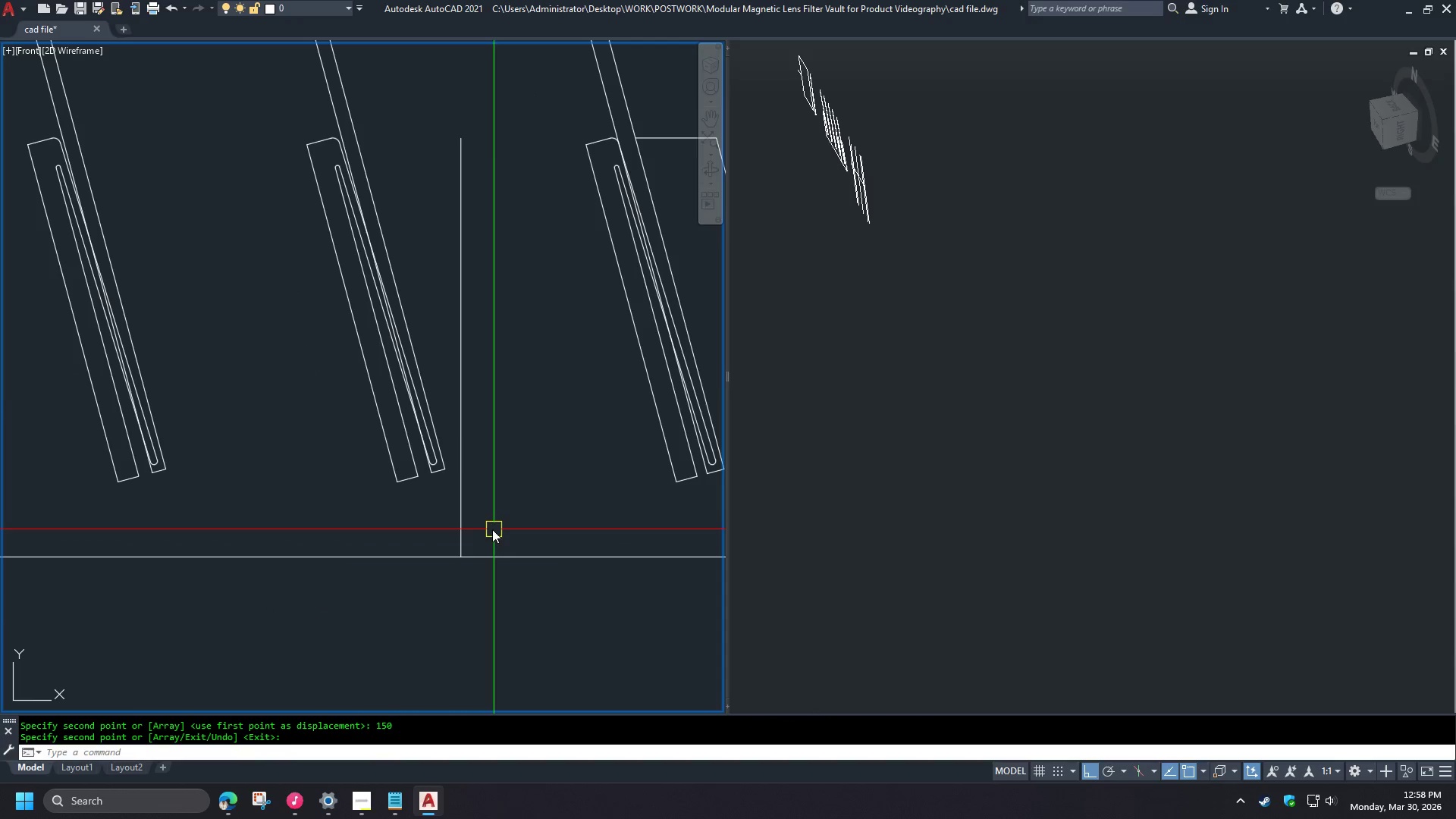 
left_click([462, 529])
 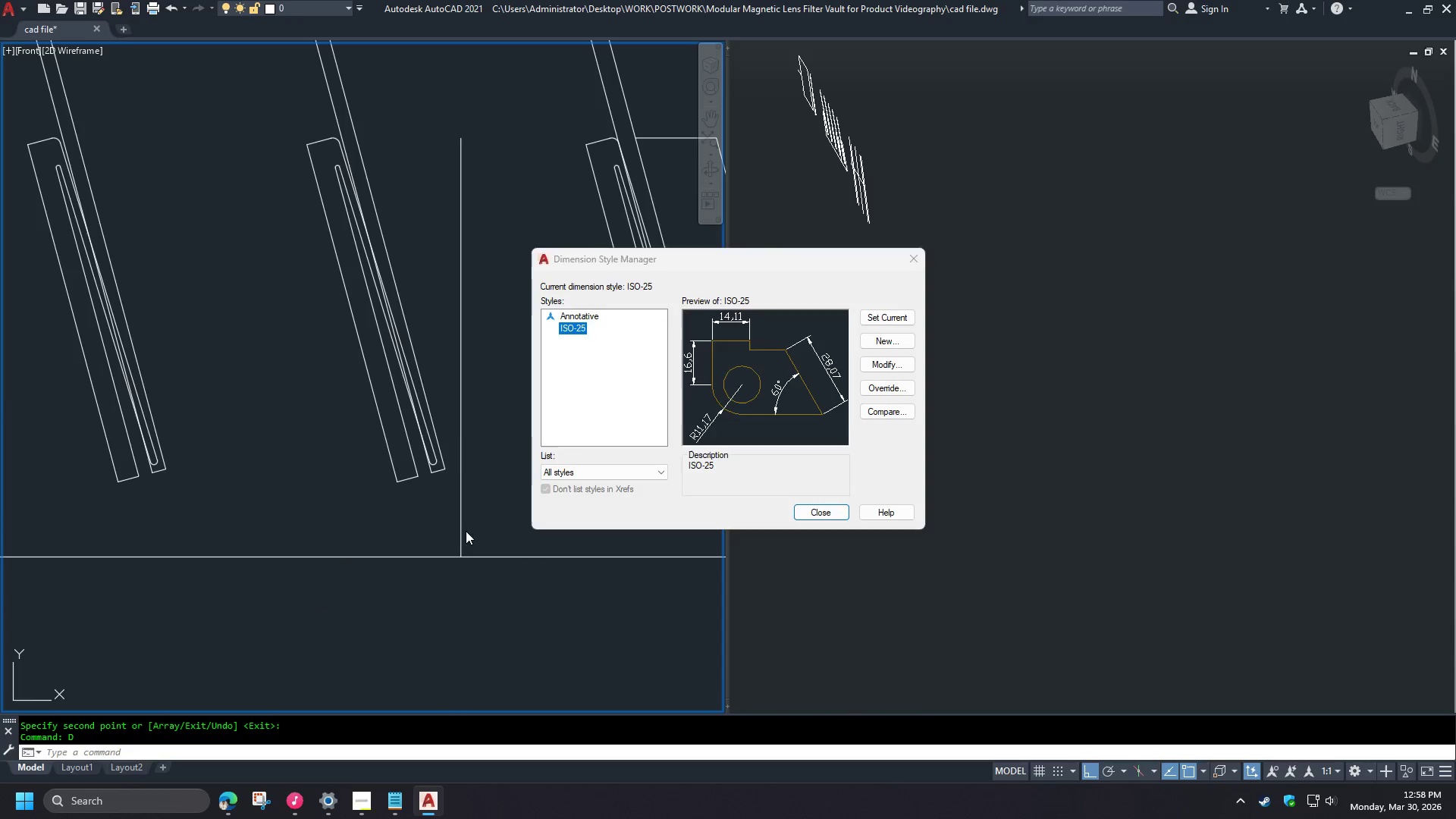 
key(Escape)
 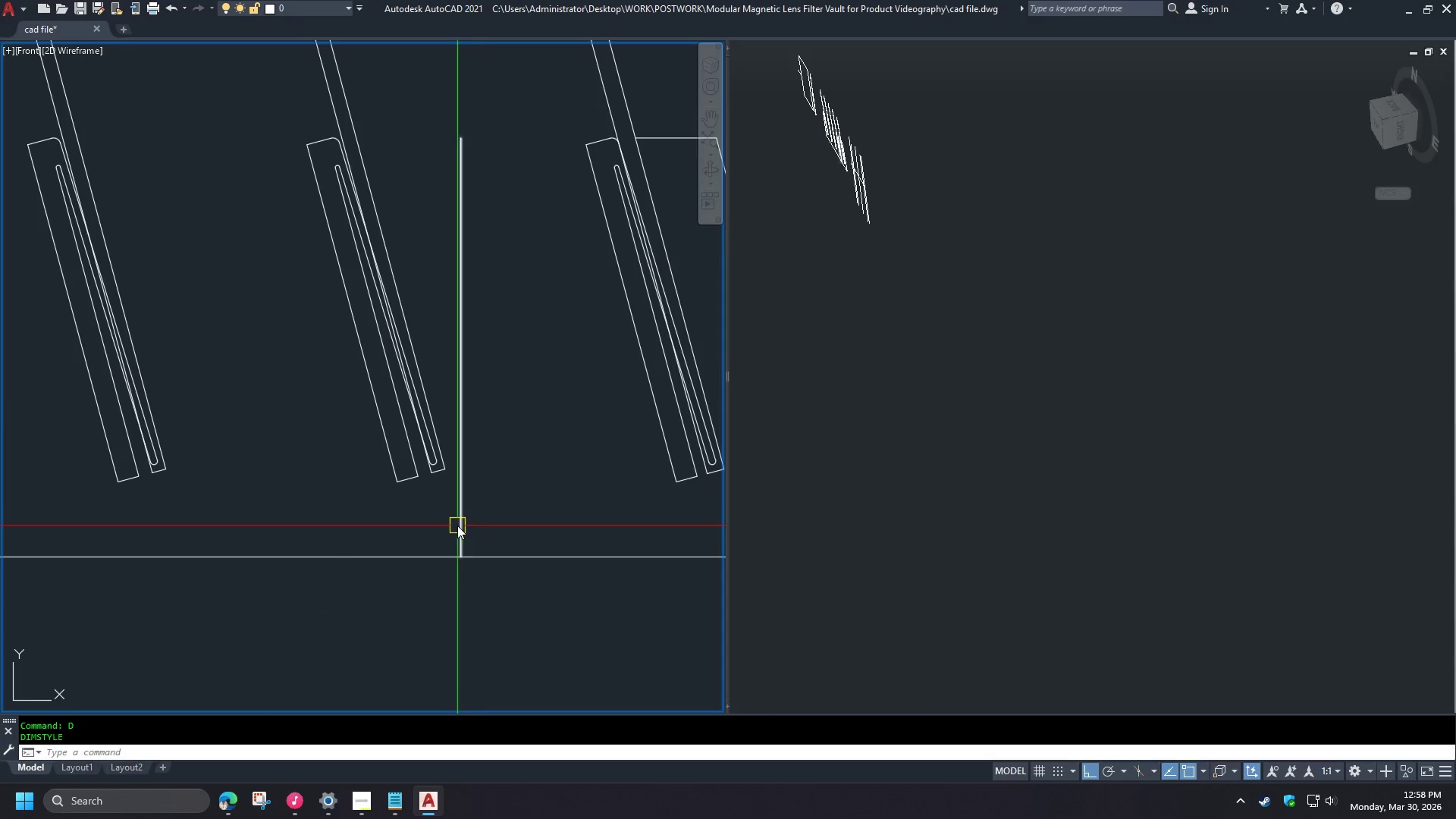 
key(F)
 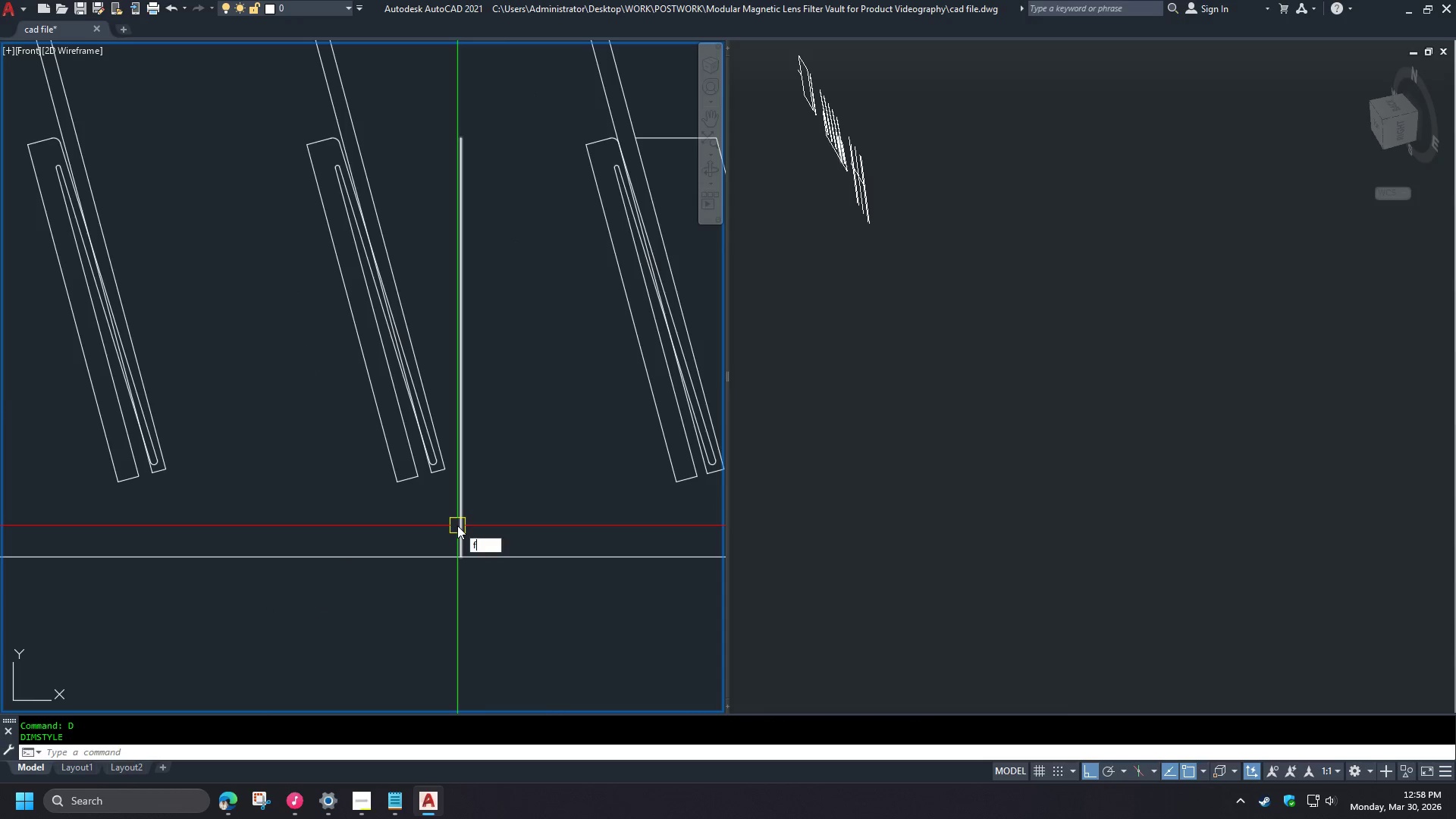 
key(Space)
 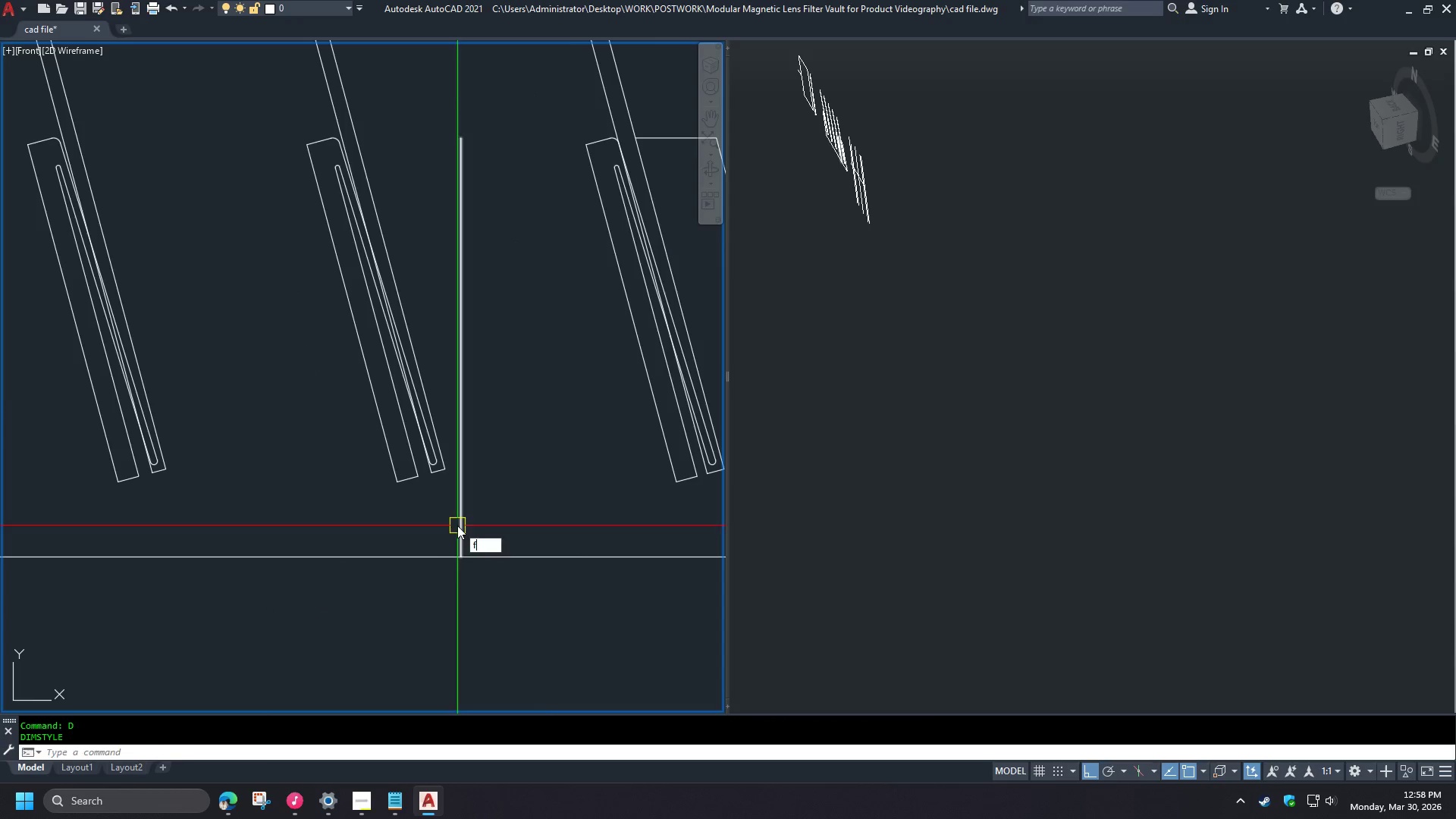 
left_click([457, 526])
 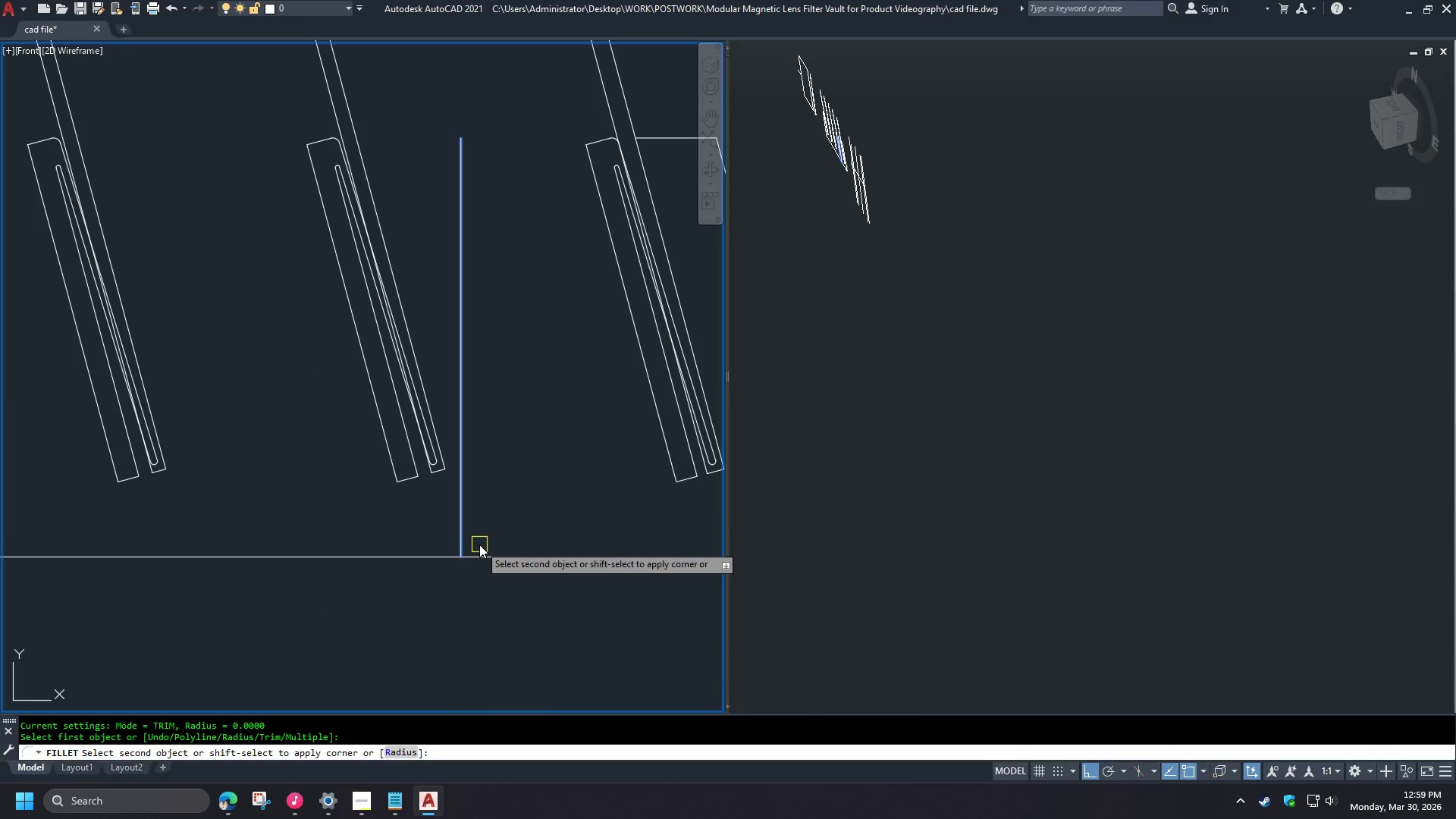 
double_click([479, 544])
 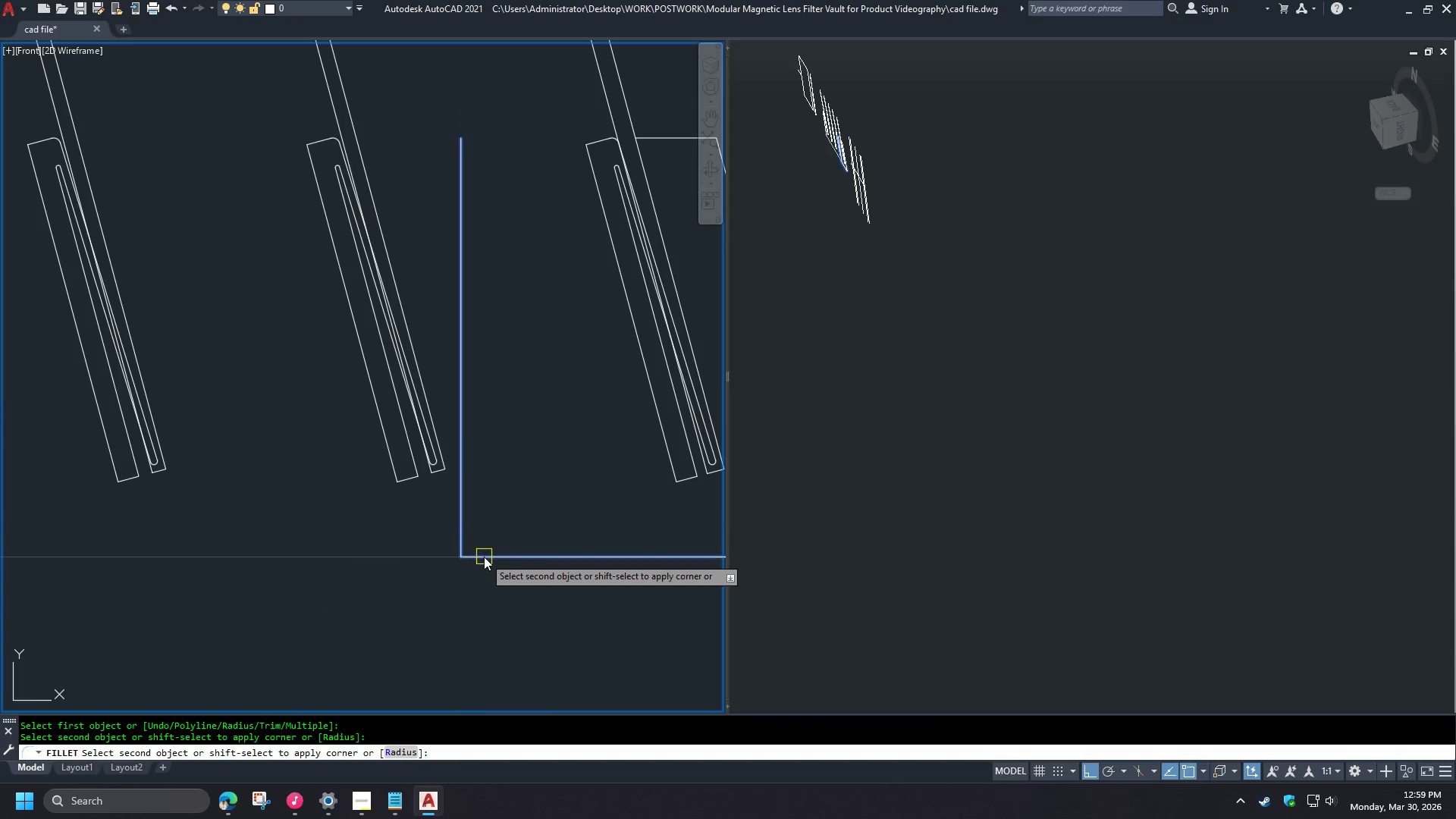 
triple_click([485, 557])
 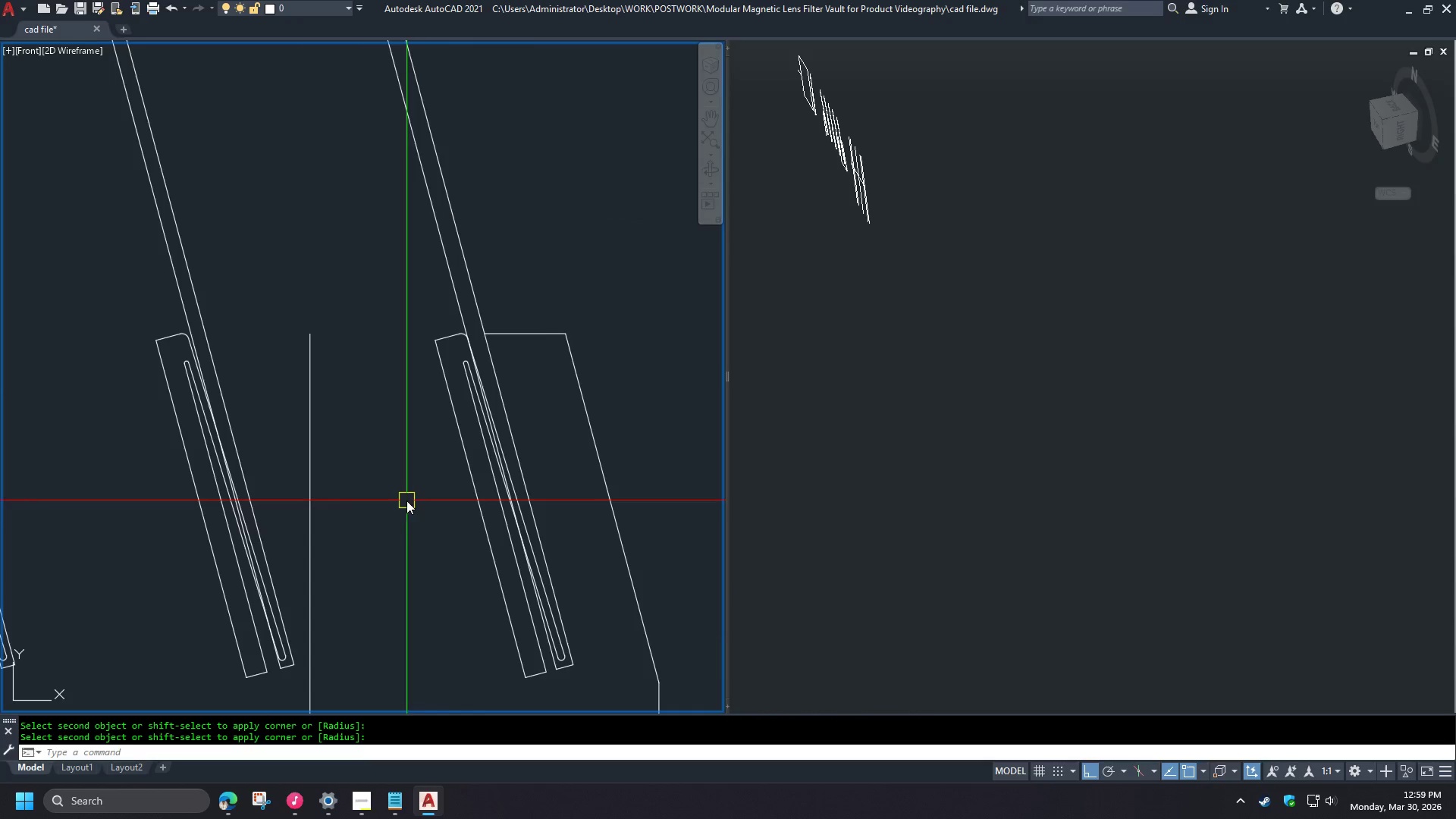 
key(F)
 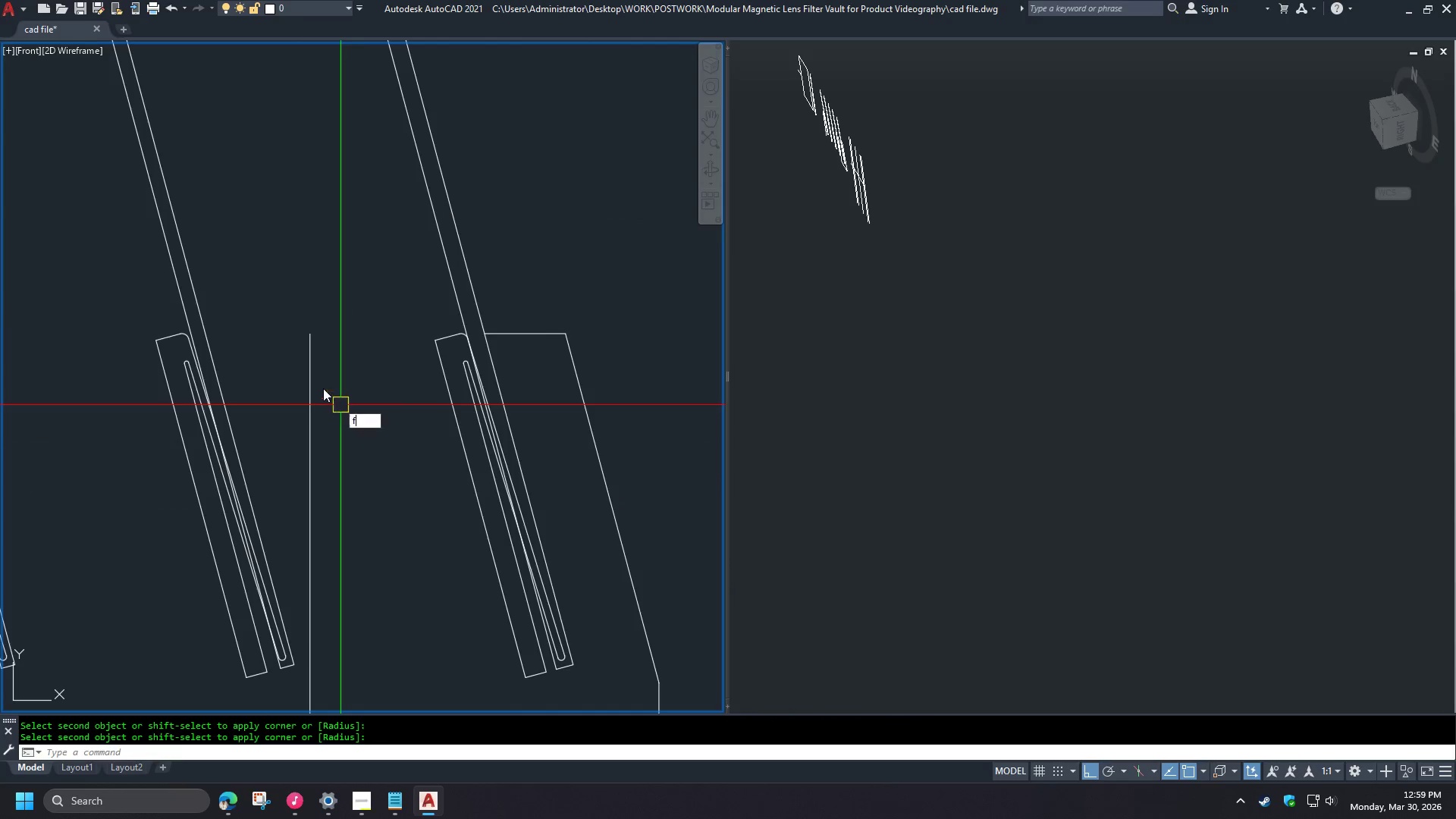 
key(Space)
 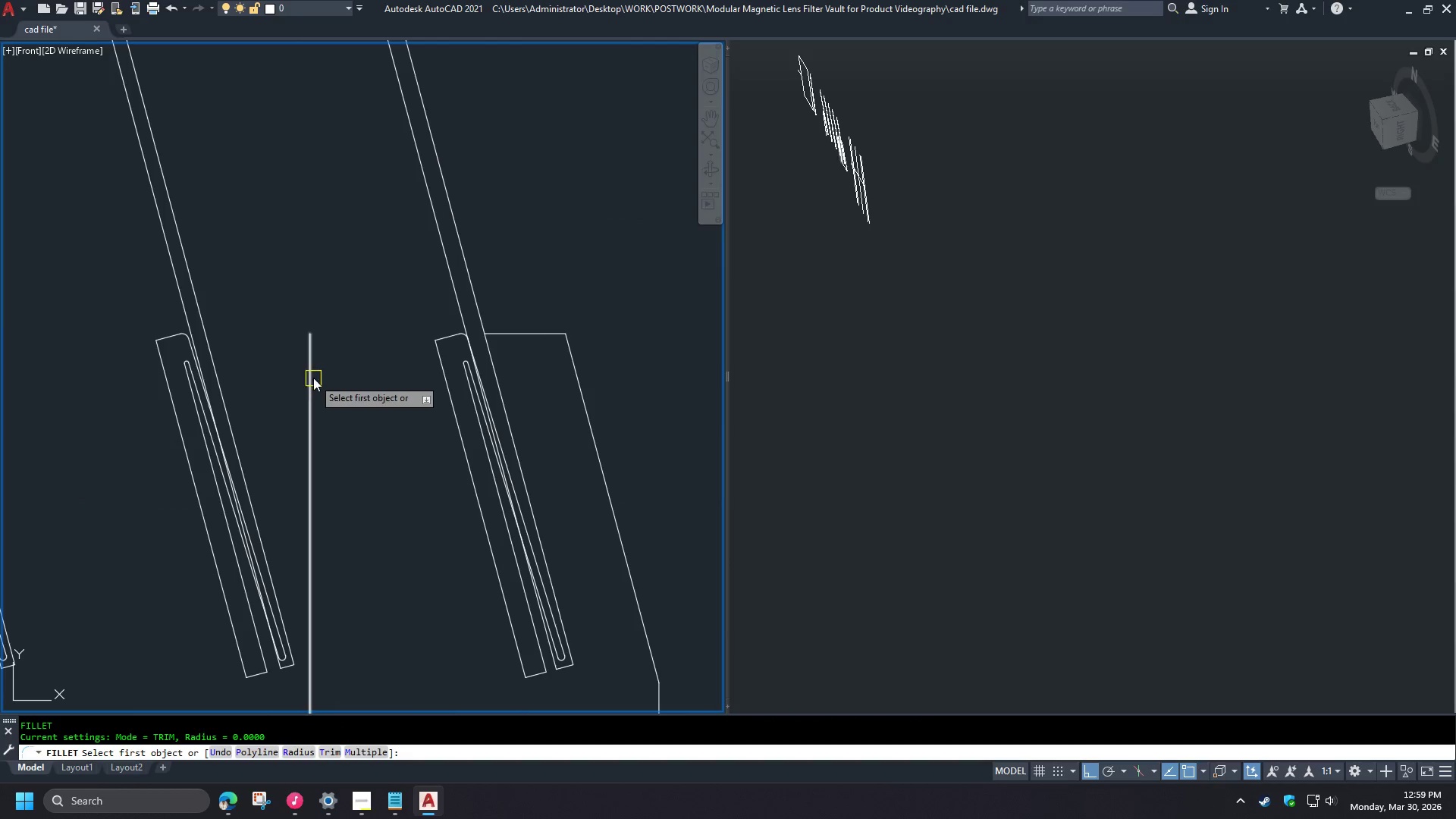 
left_click([308, 371])
 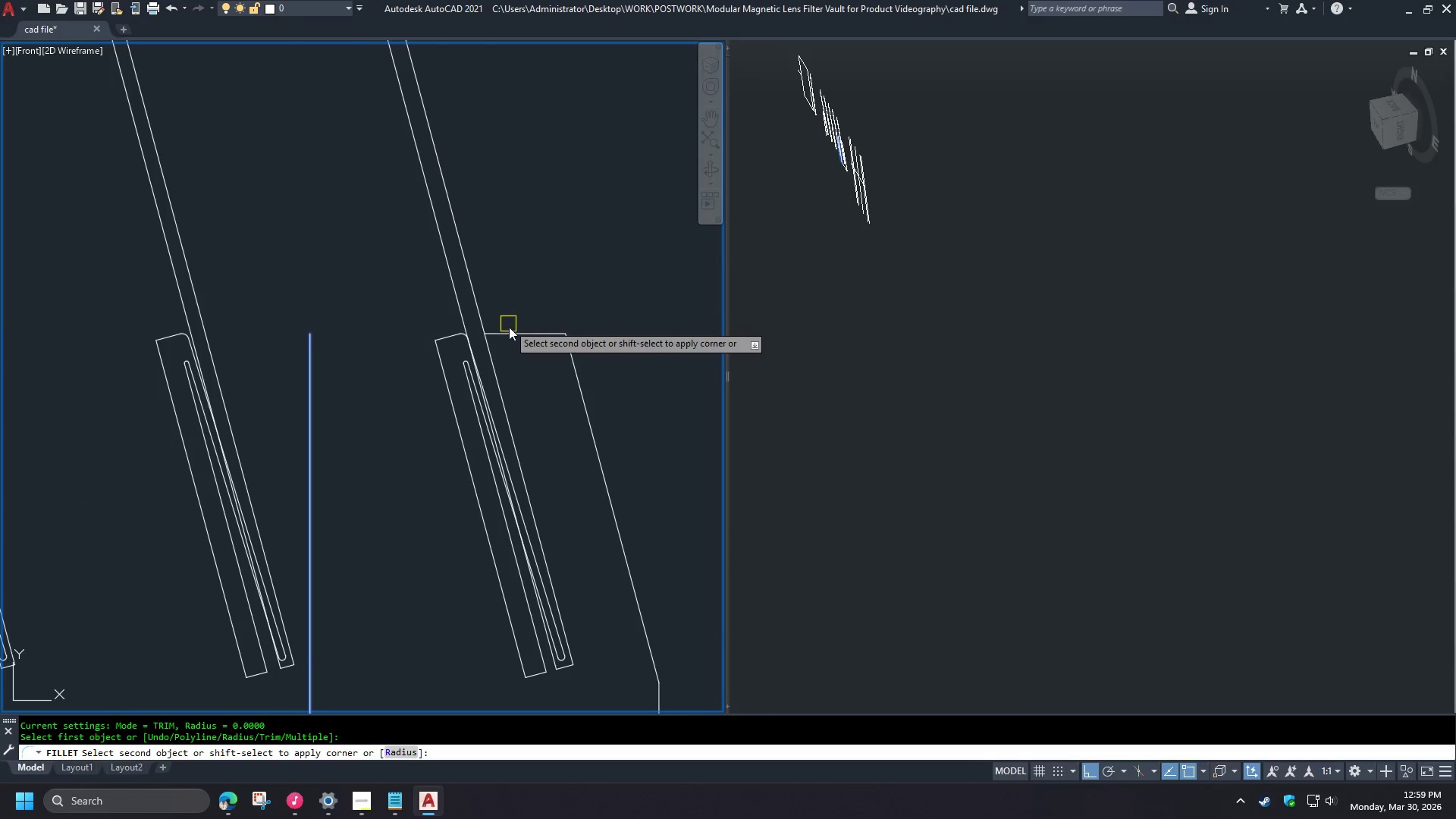 
left_click([513, 335])
 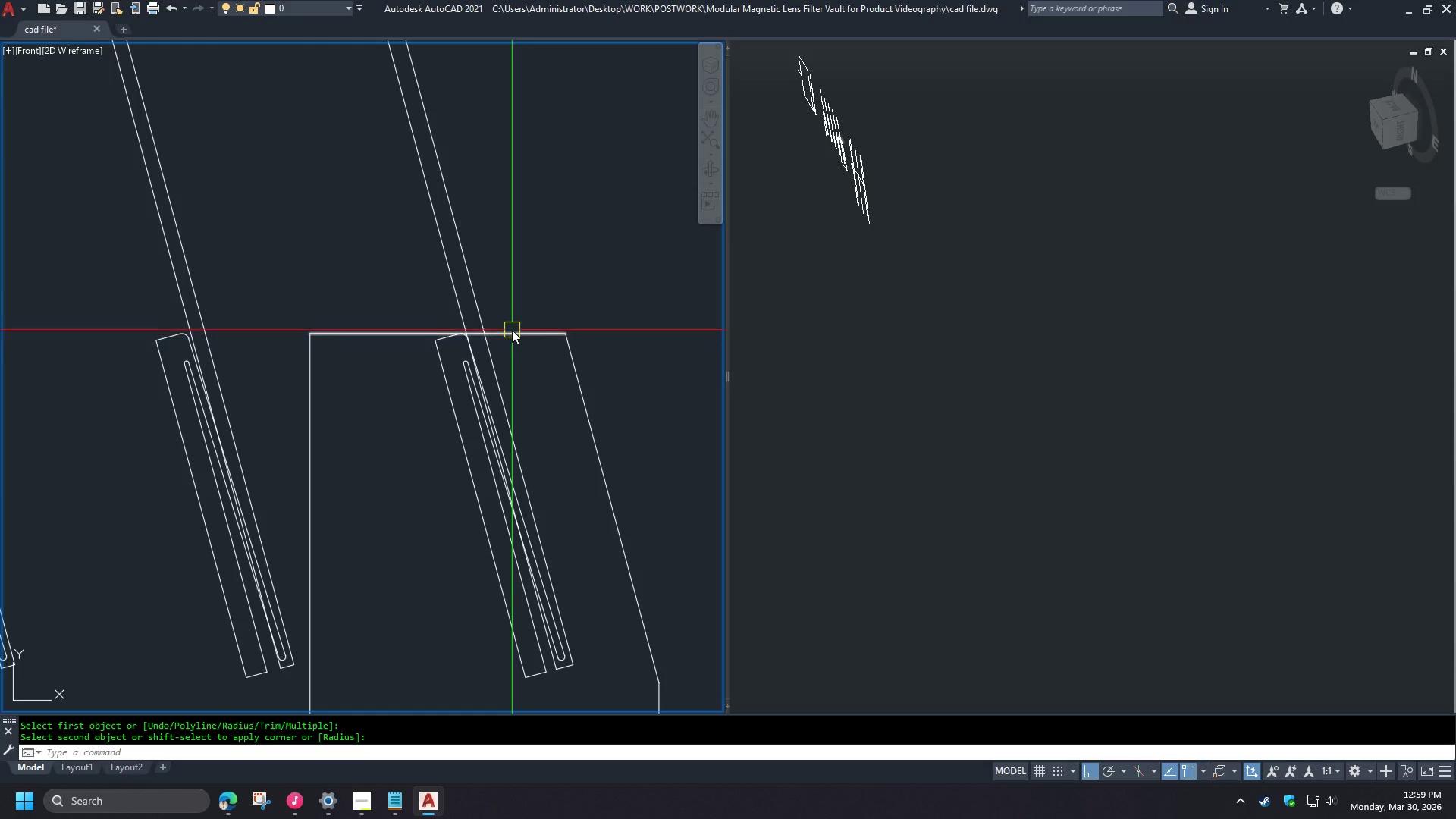 
scroll: coordinate [512, 329], scroll_direction: down, amount: 2.0
 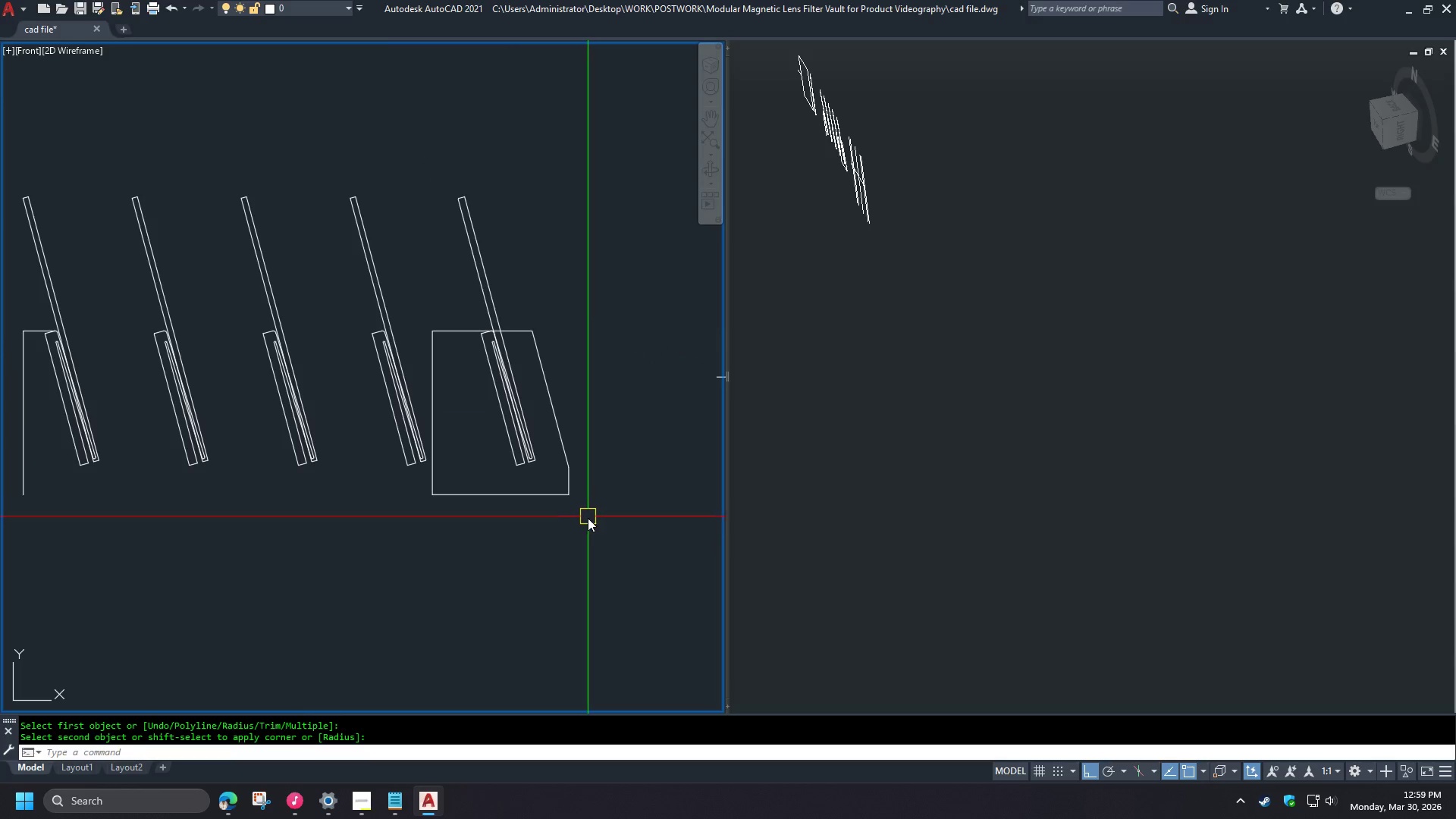 
left_click_drag(start_coordinate=[588, 521], to_coordinate=[585, 511])
 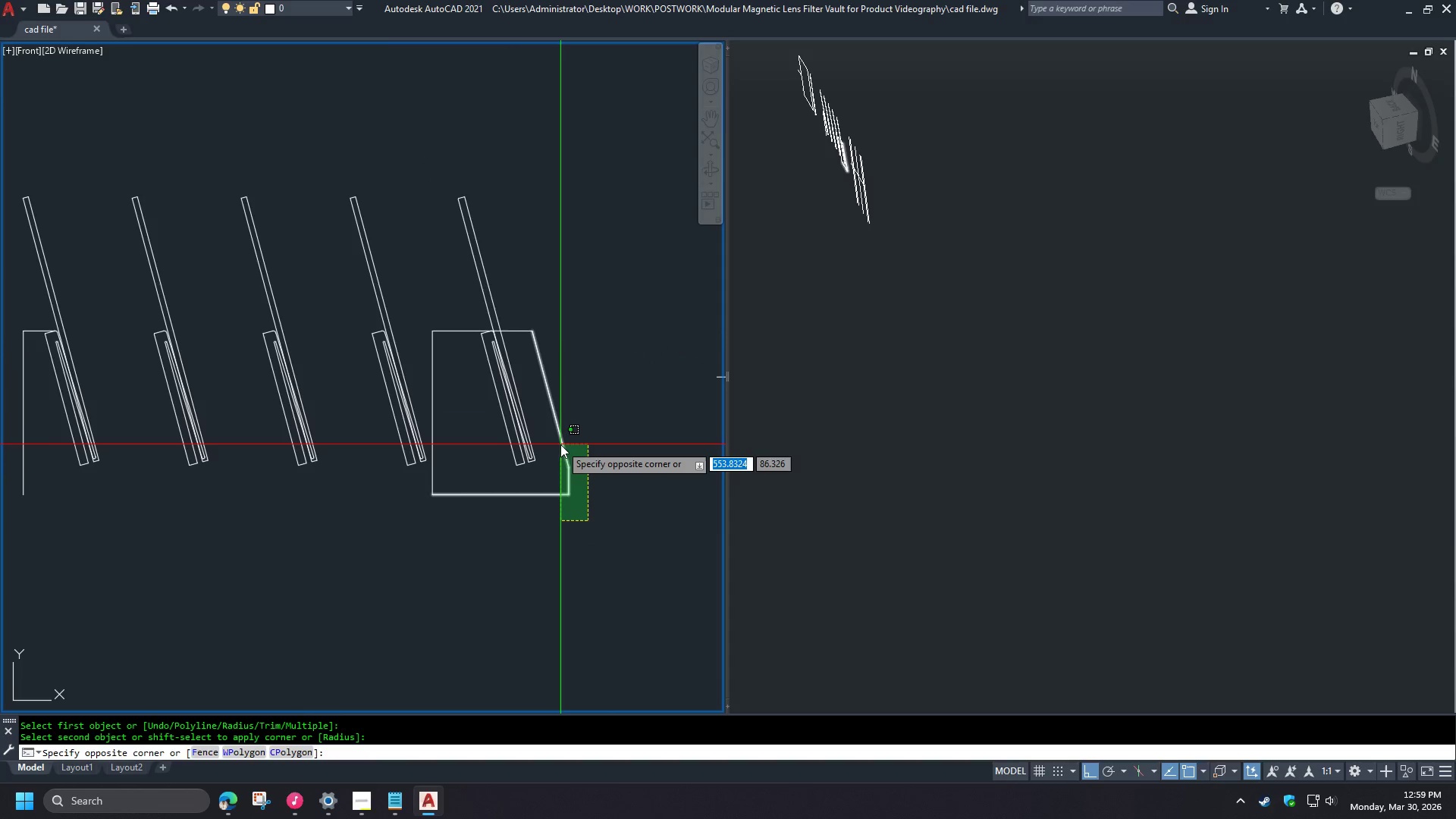 
left_click([560, 444])
 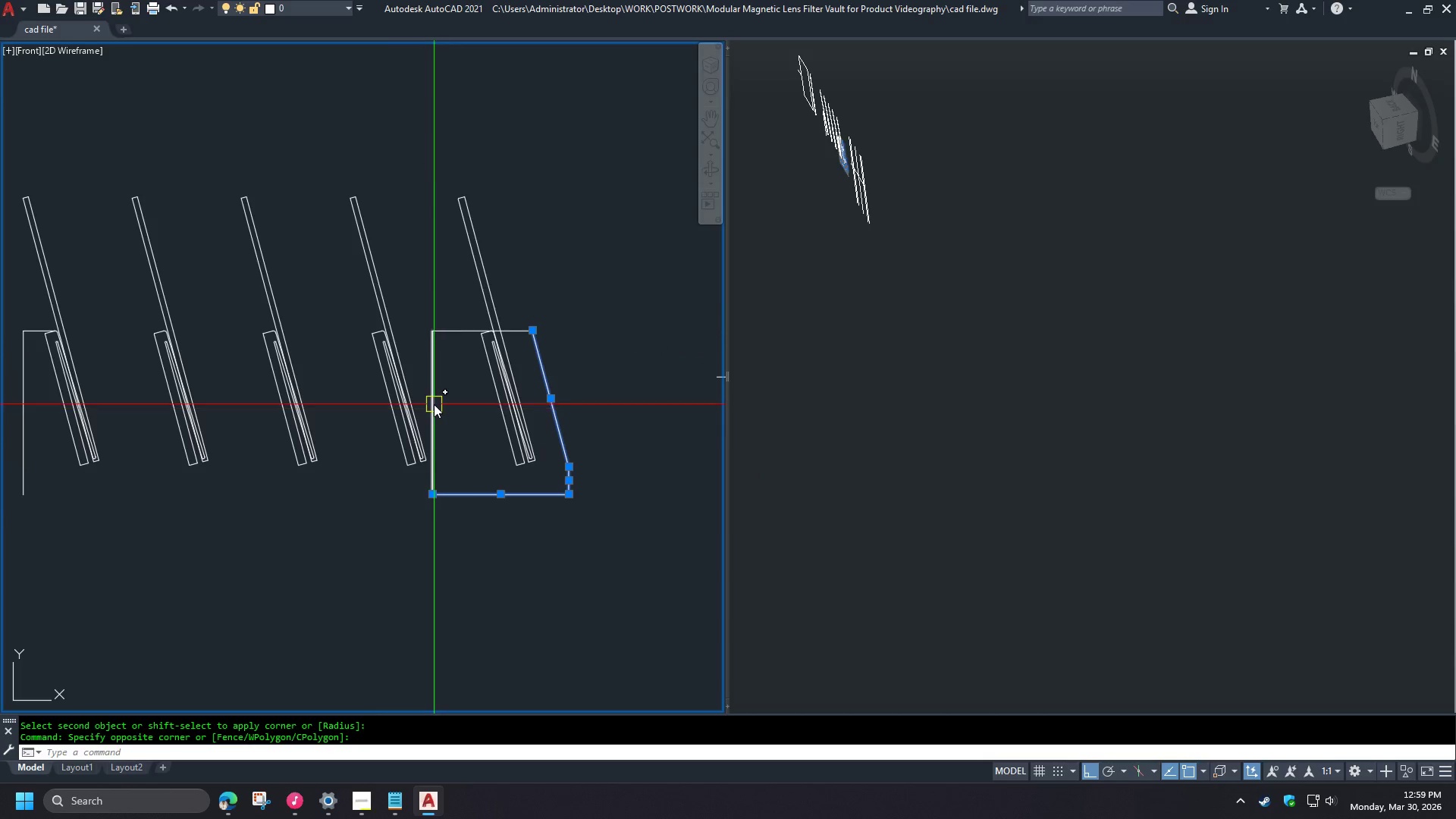 
left_click([434, 404])
 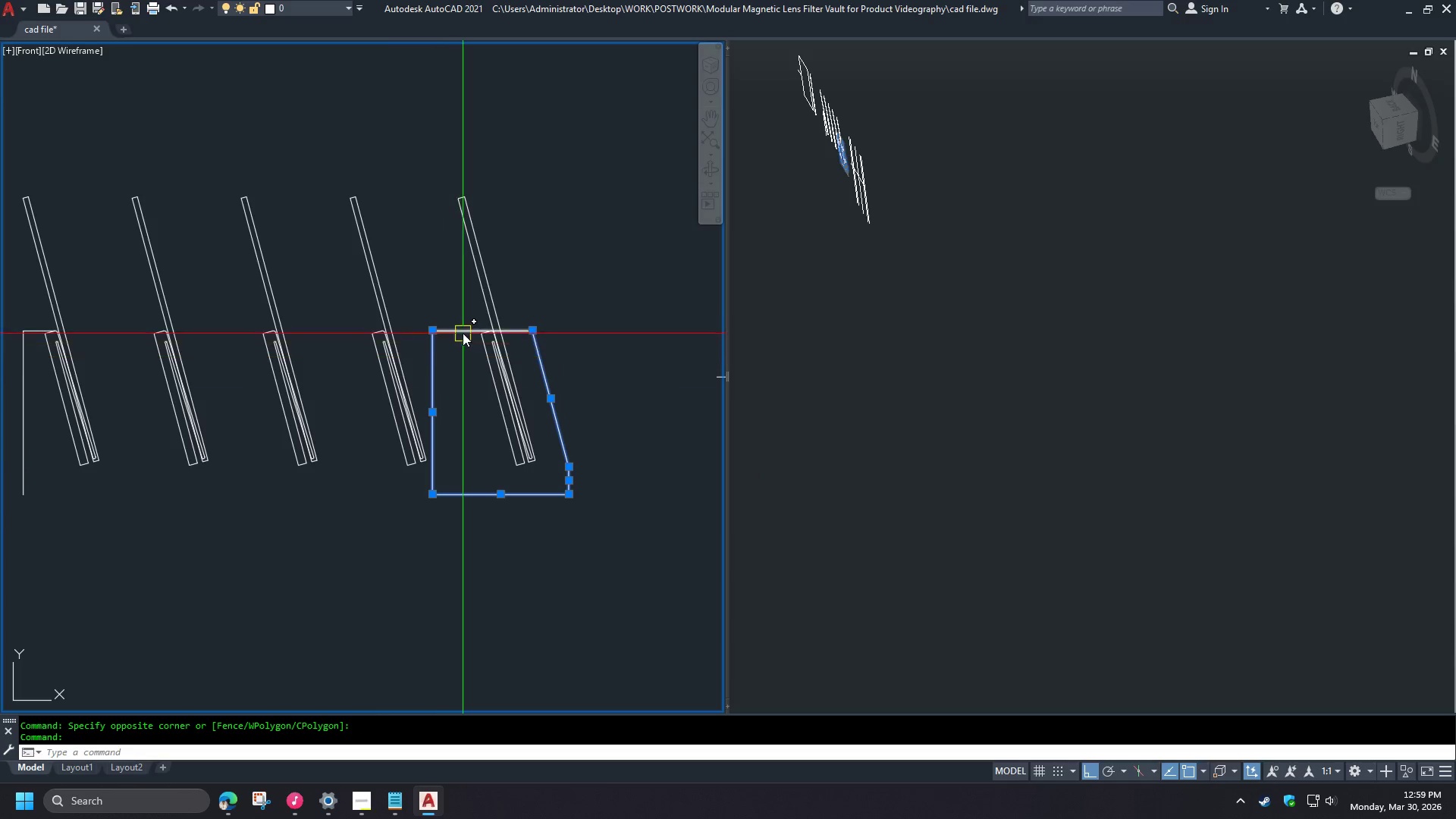 
left_click_drag(start_coordinate=[462, 325], to_coordinate=[463, 329])
 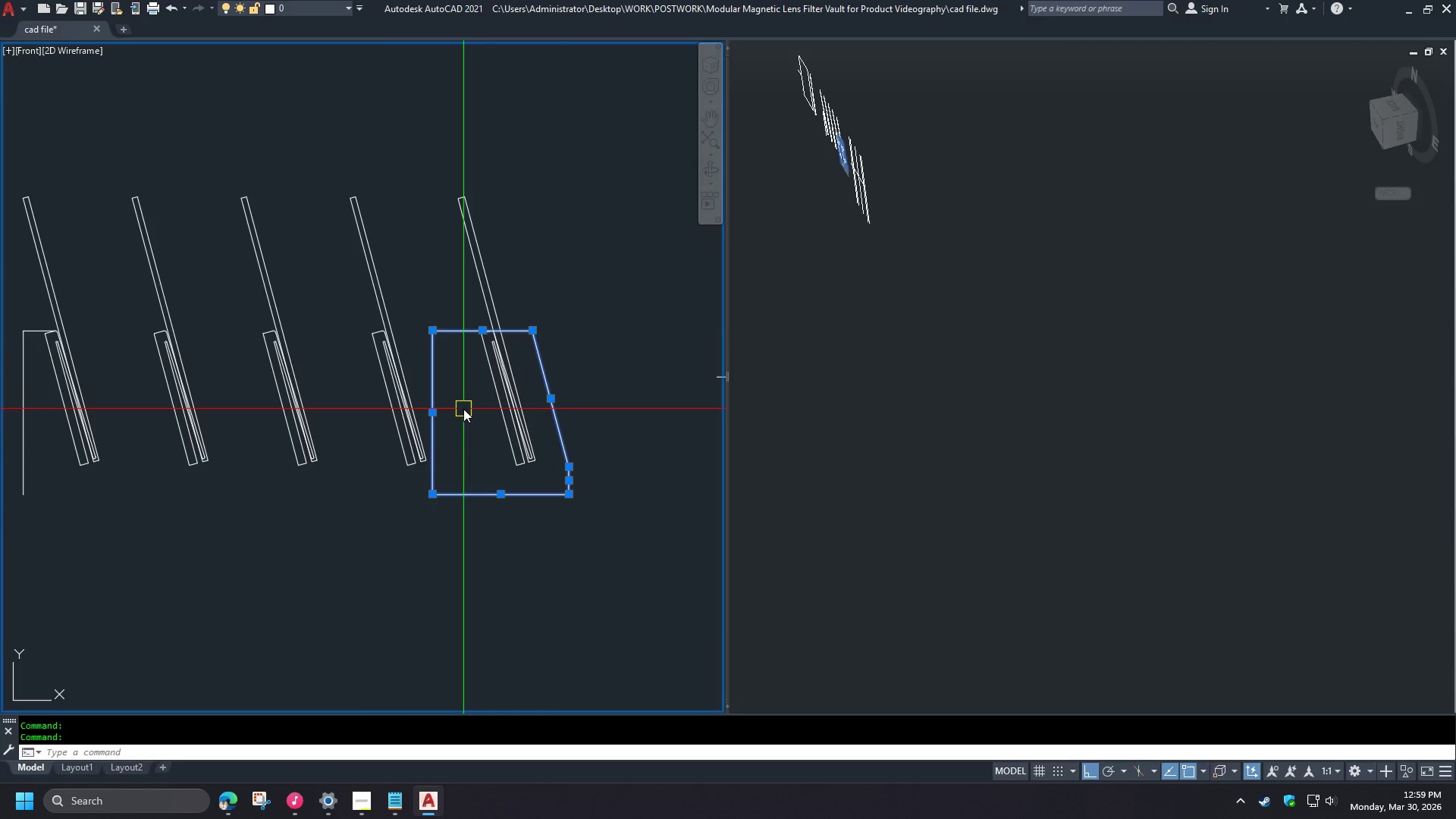 
key(J)
 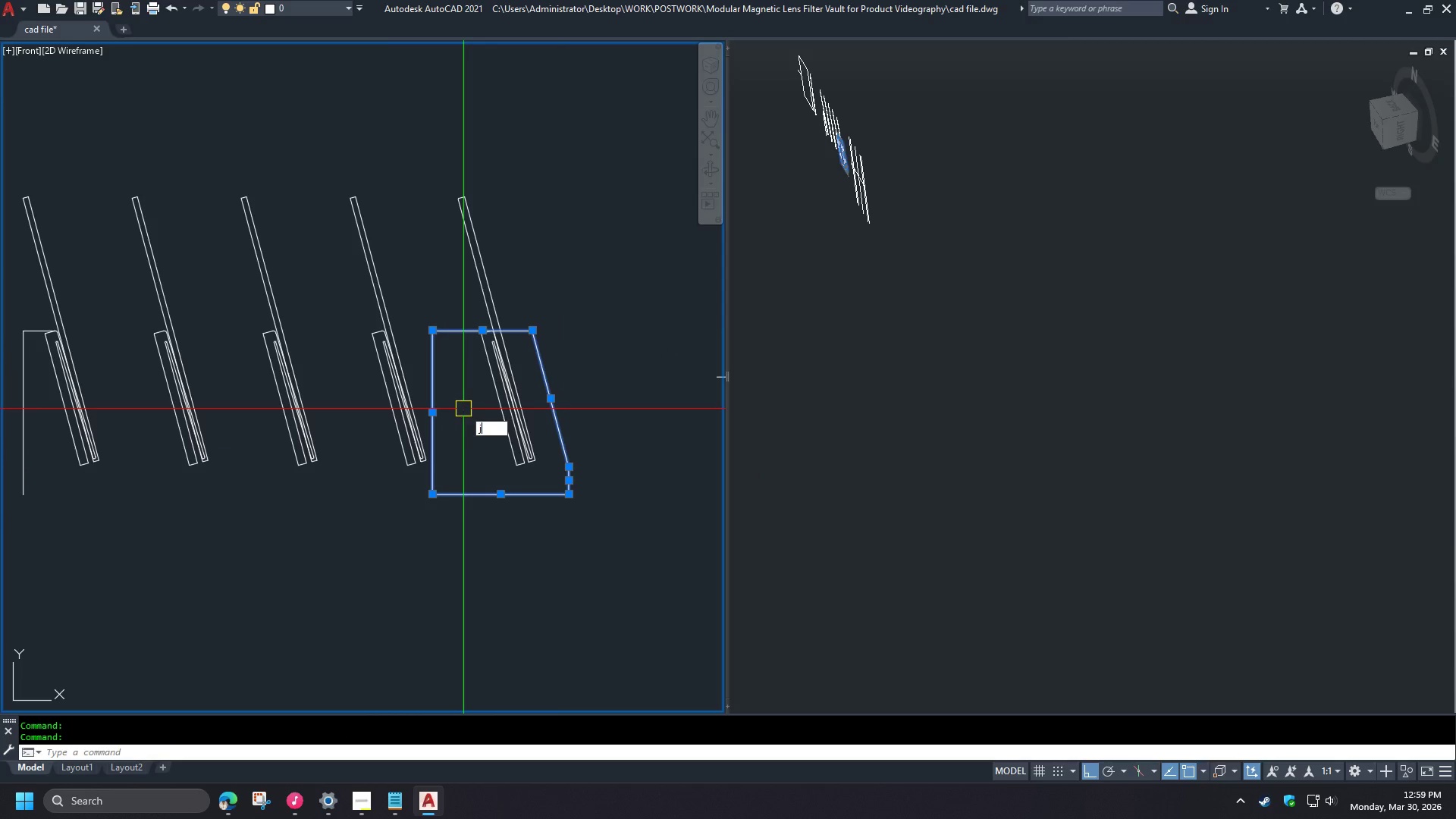 
key(Space)
 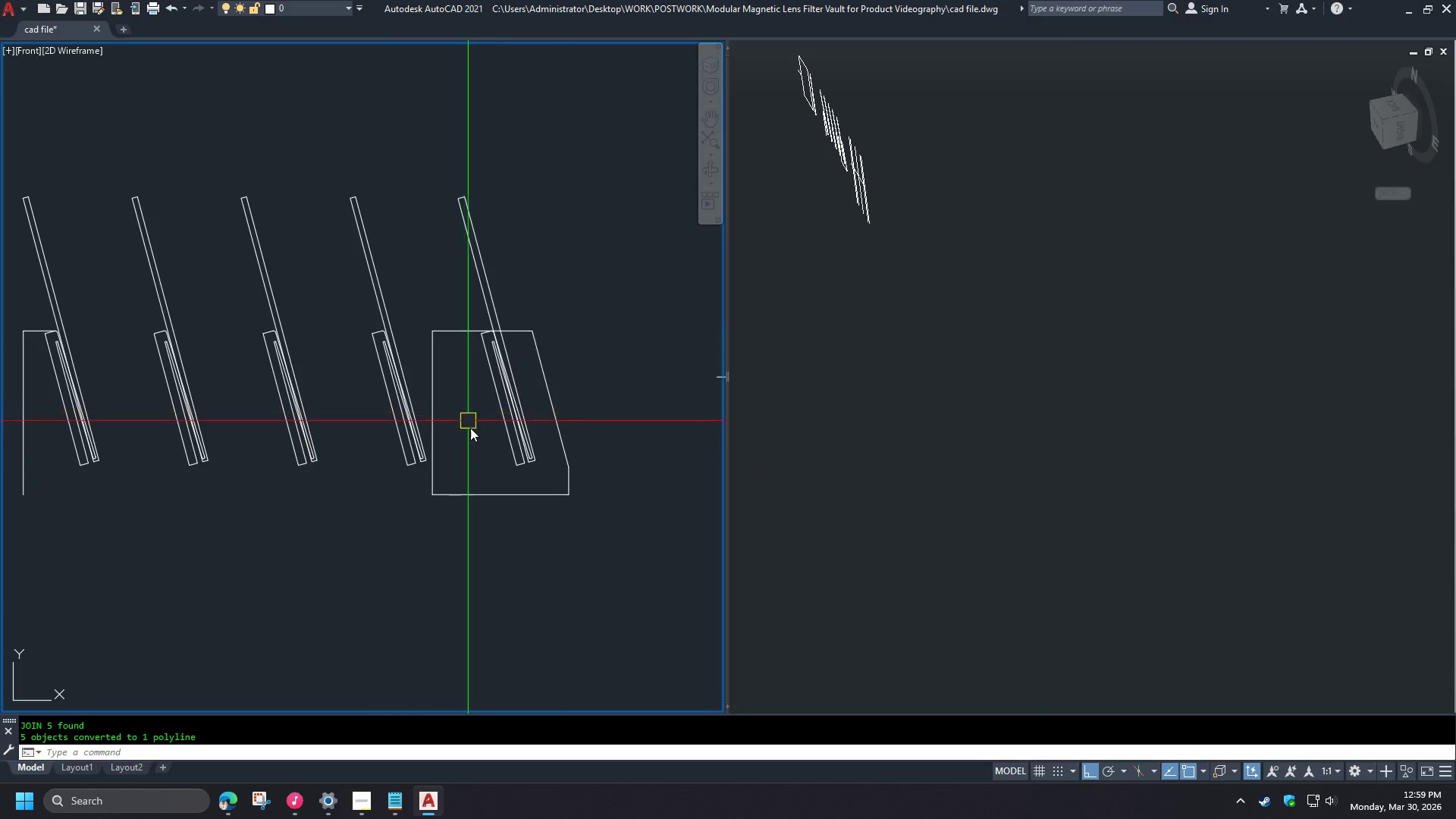 
scroll: coordinate [486, 457], scroll_direction: down, amount: 2.0
 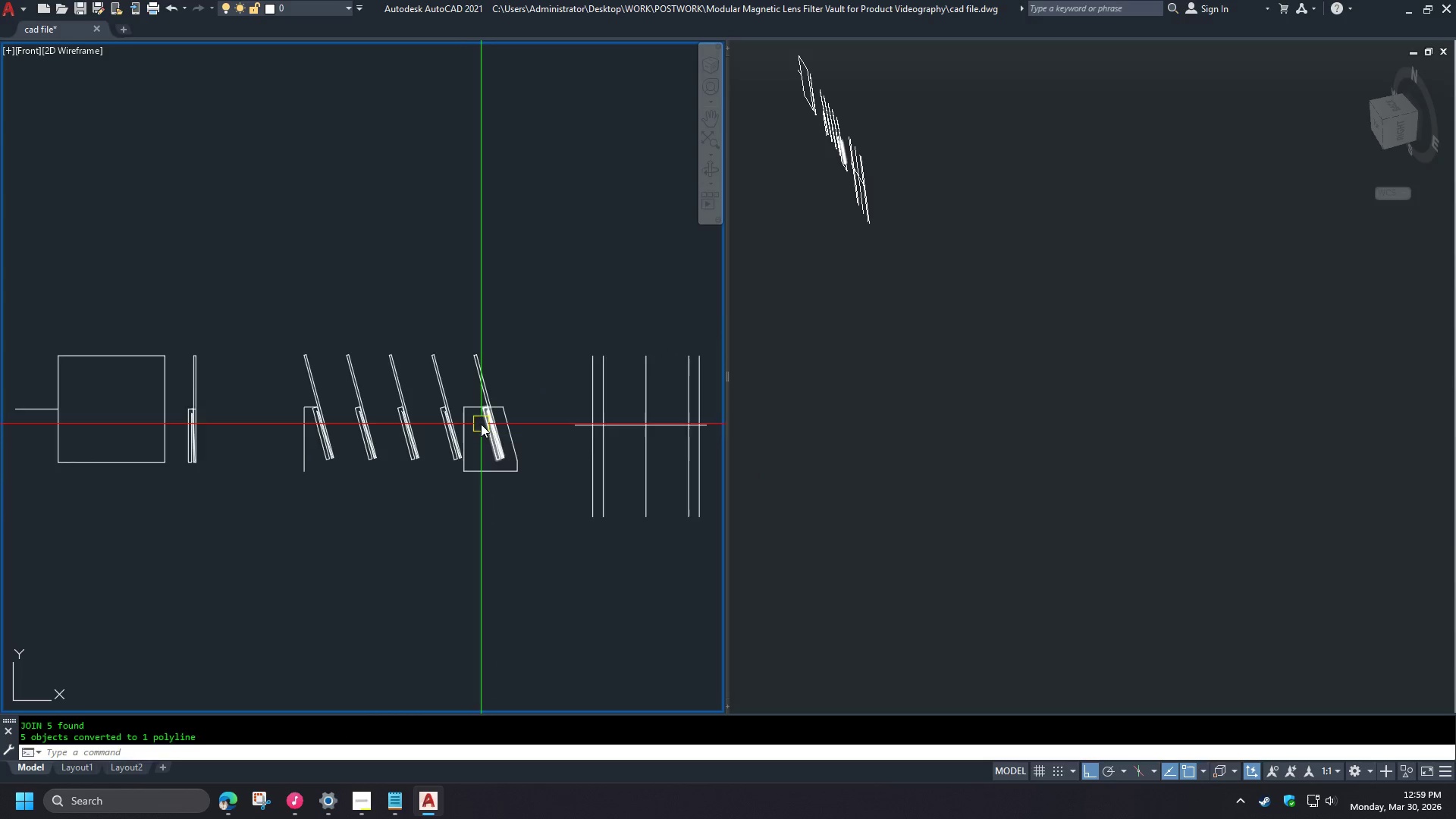 
scroll: coordinate [468, 400], scroll_direction: up, amount: 5.0
 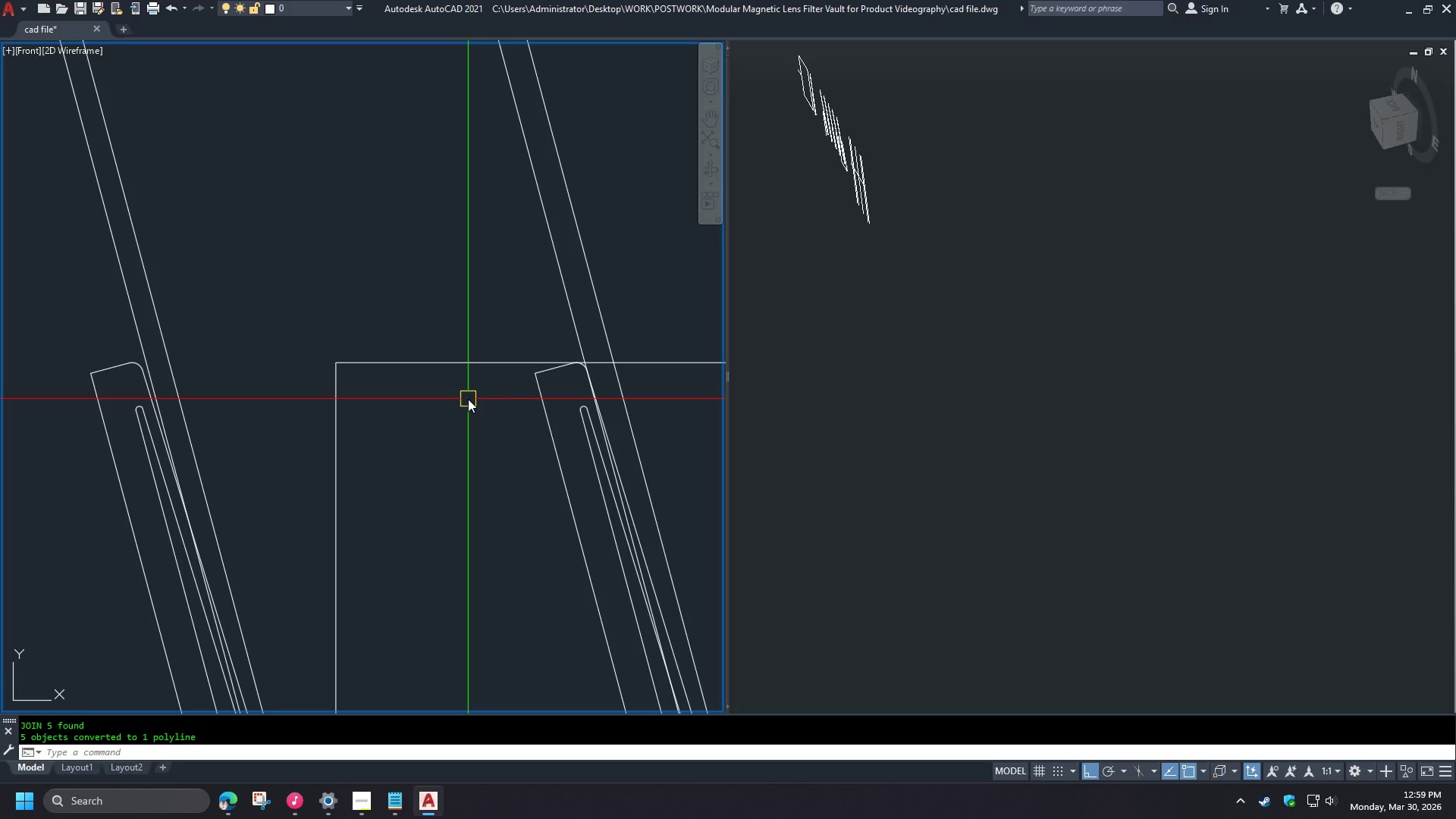 
scroll: coordinate [468, 399], scroll_direction: down, amount: 2.0
 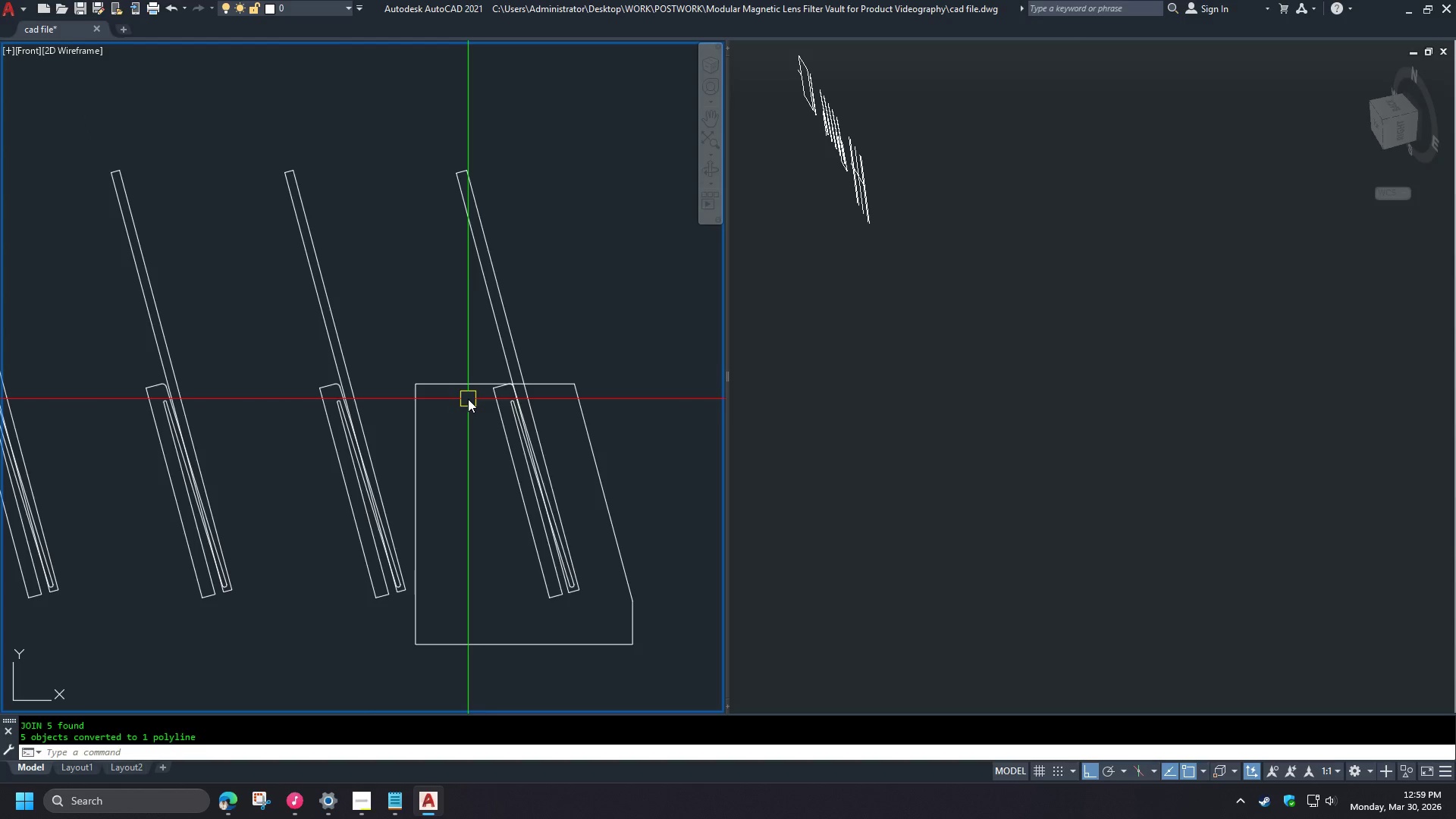 
scroll: coordinate [534, 377], scroll_direction: up, amount: 3.0
 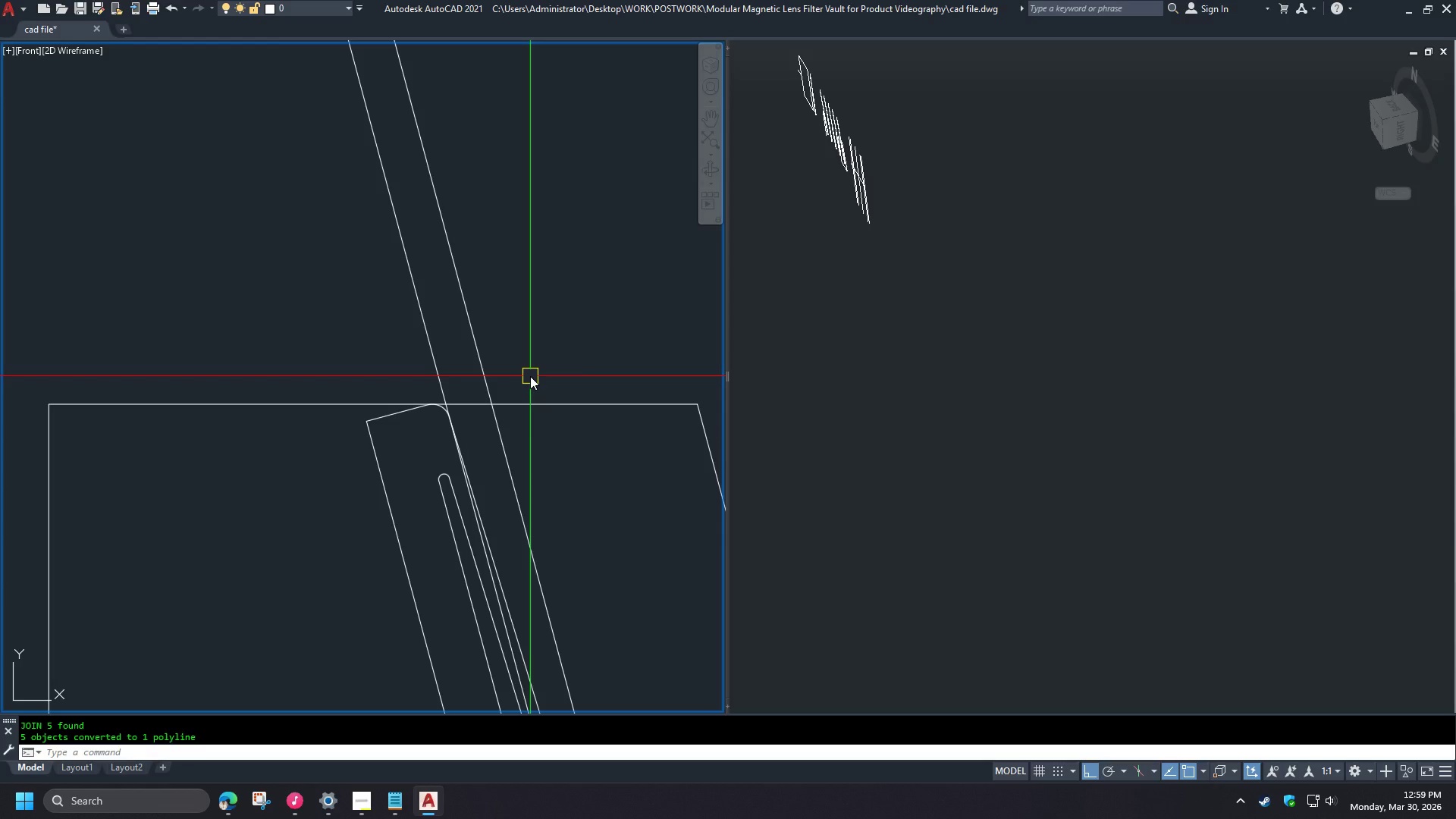 
wait(11.93)
 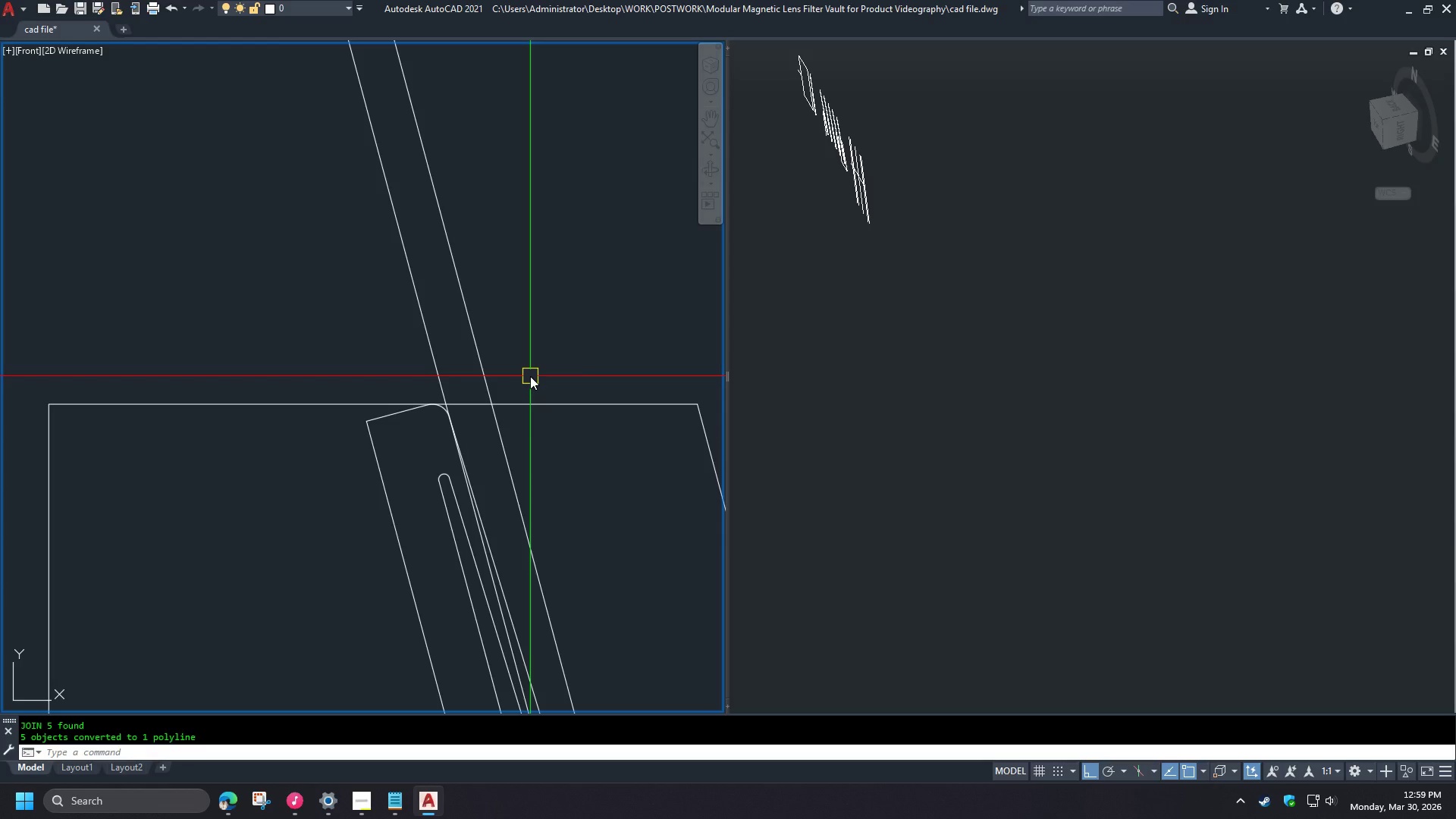 
type(tr )
 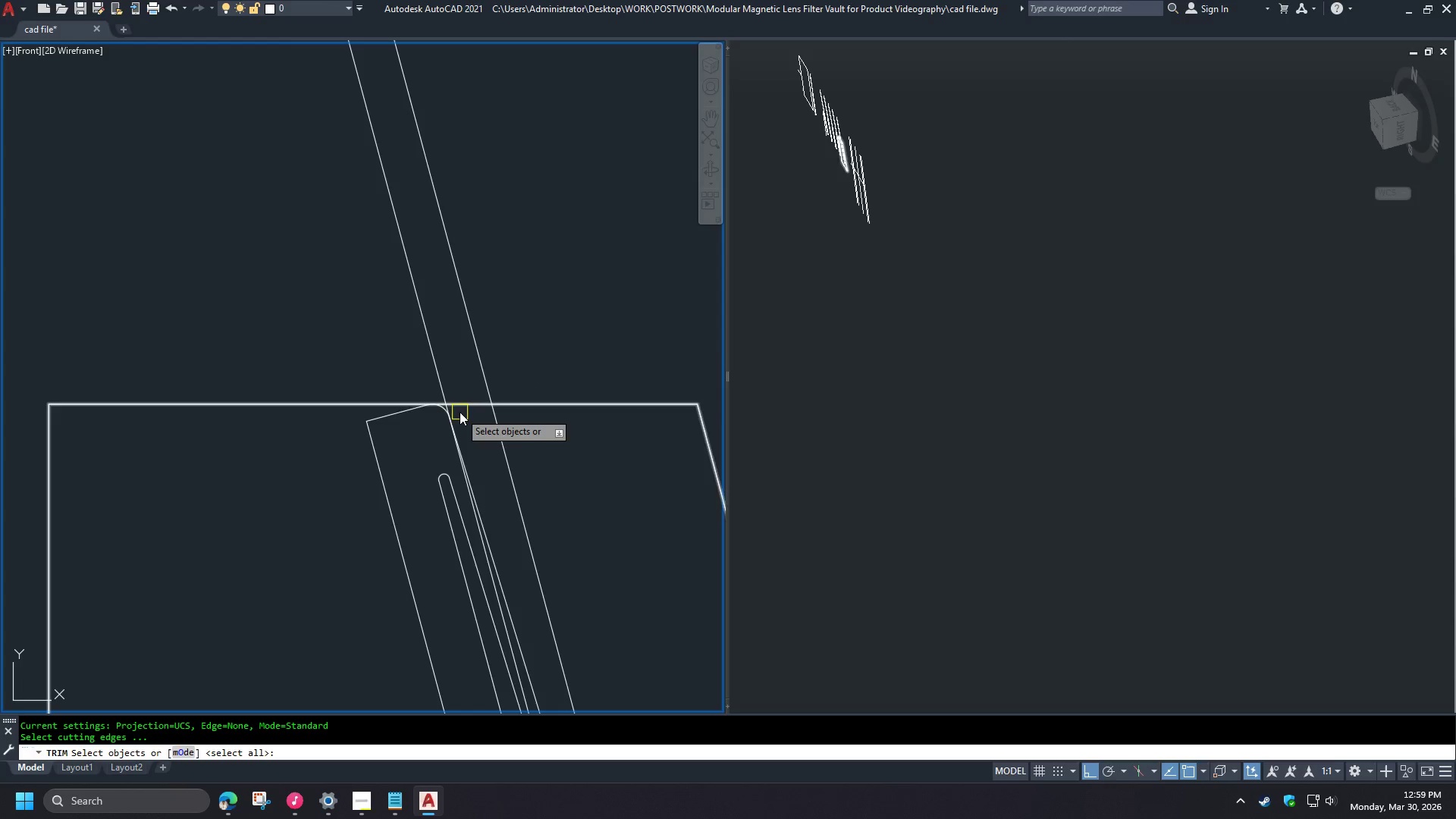 
key(Space)
 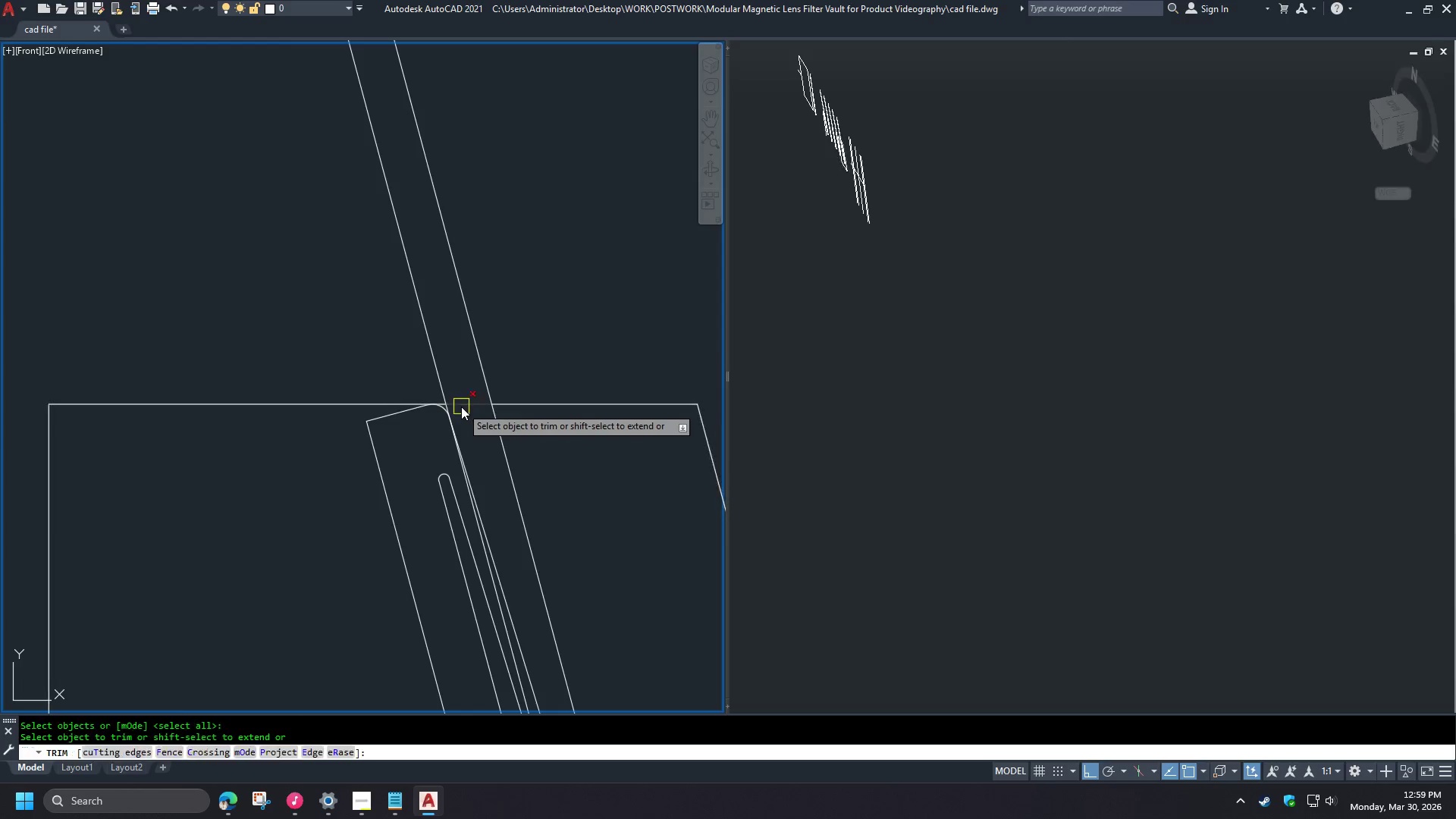 
left_click([462, 406])
 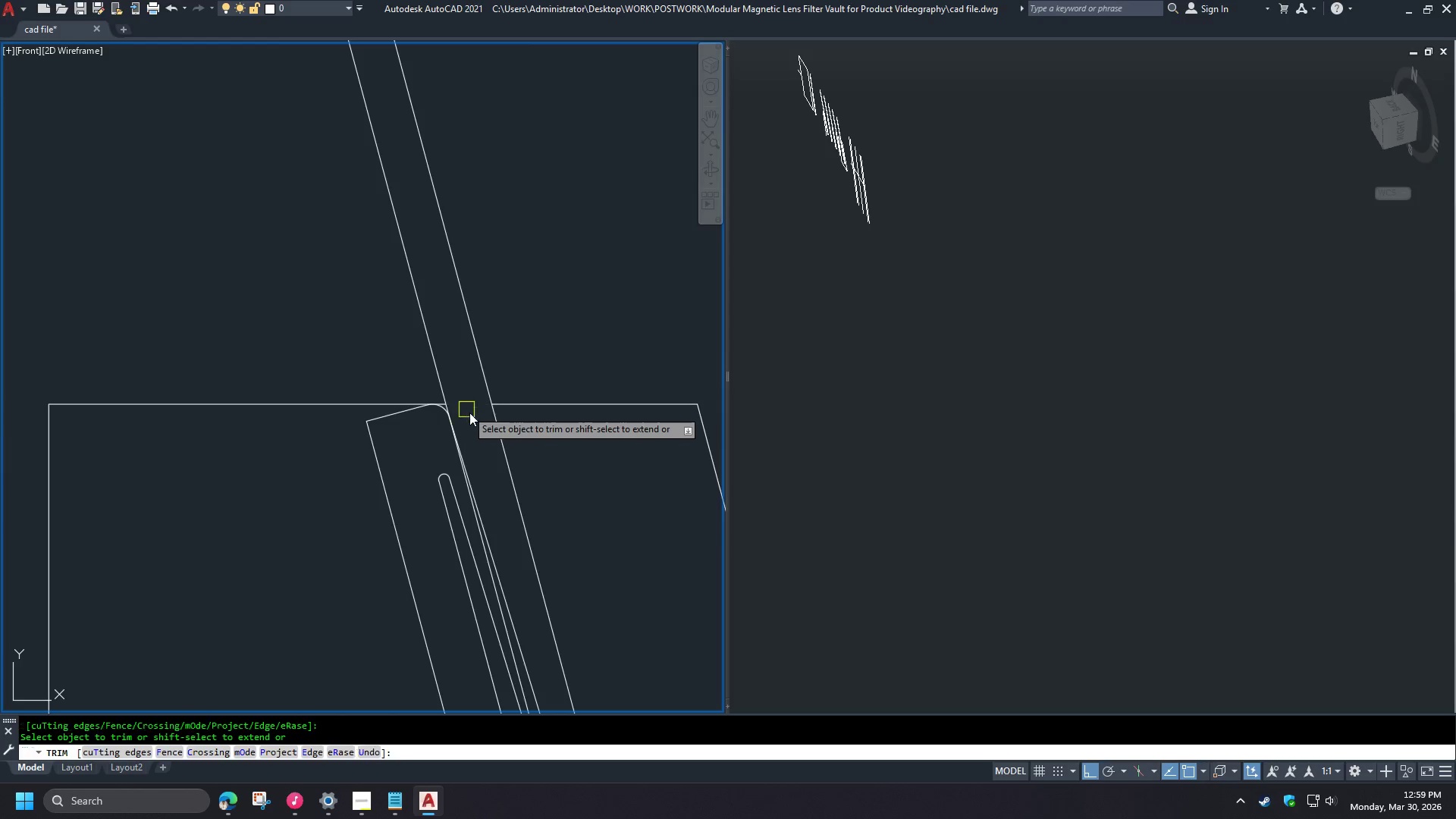 
type( br )
 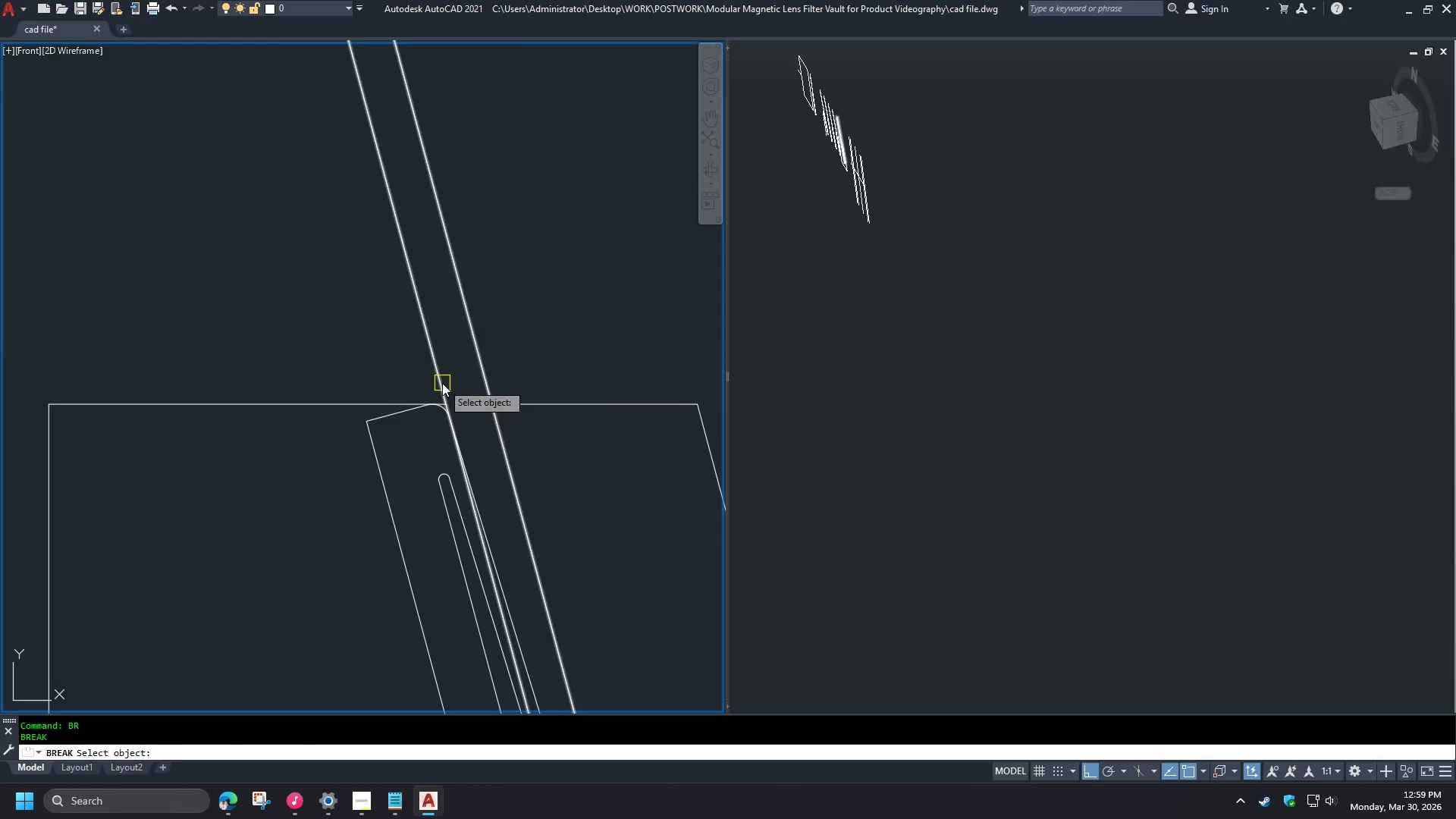 
left_click_drag(start_coordinate=[442, 382], to_coordinate=[441, 378])
 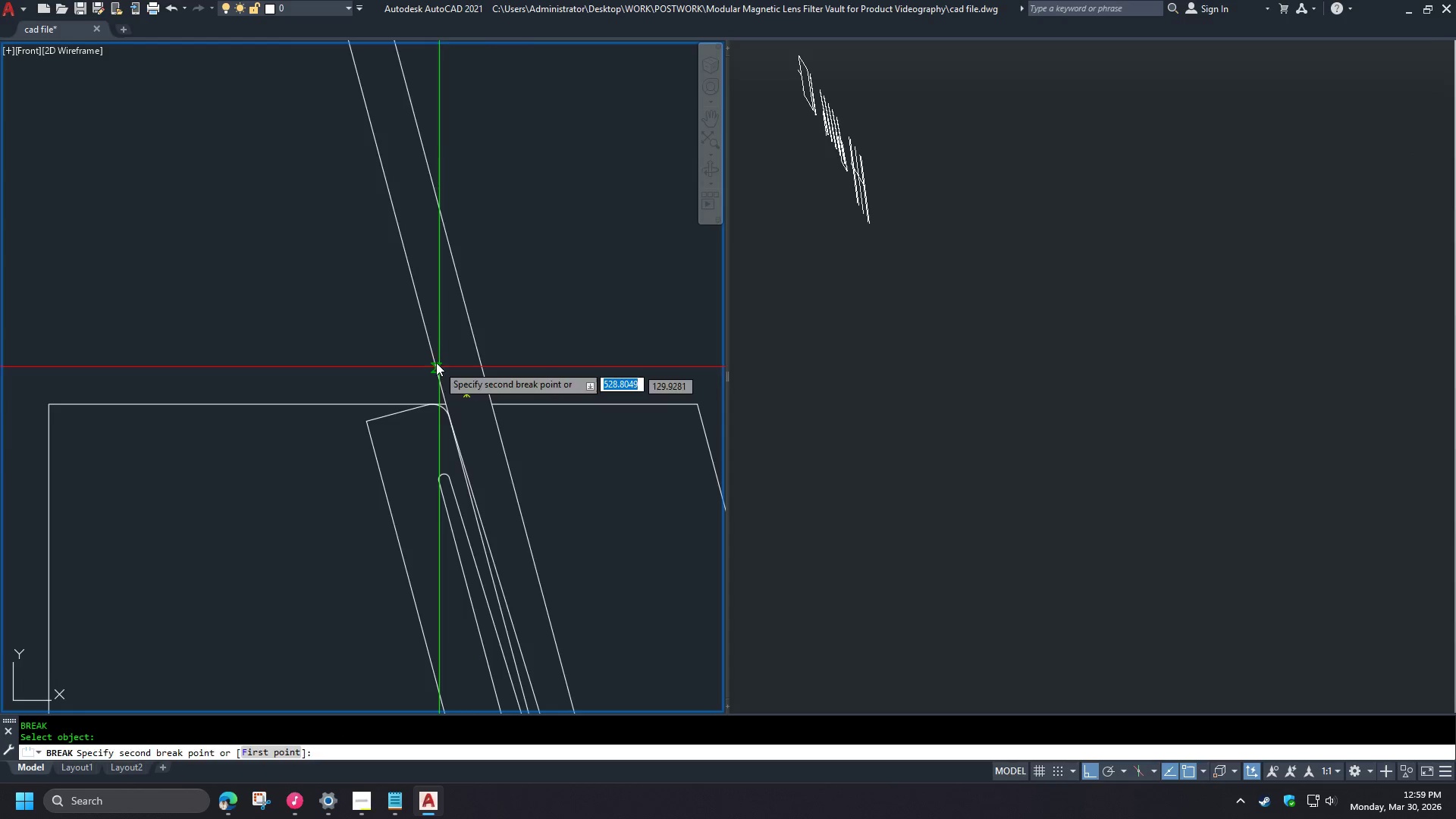 
double_click([435, 361])
 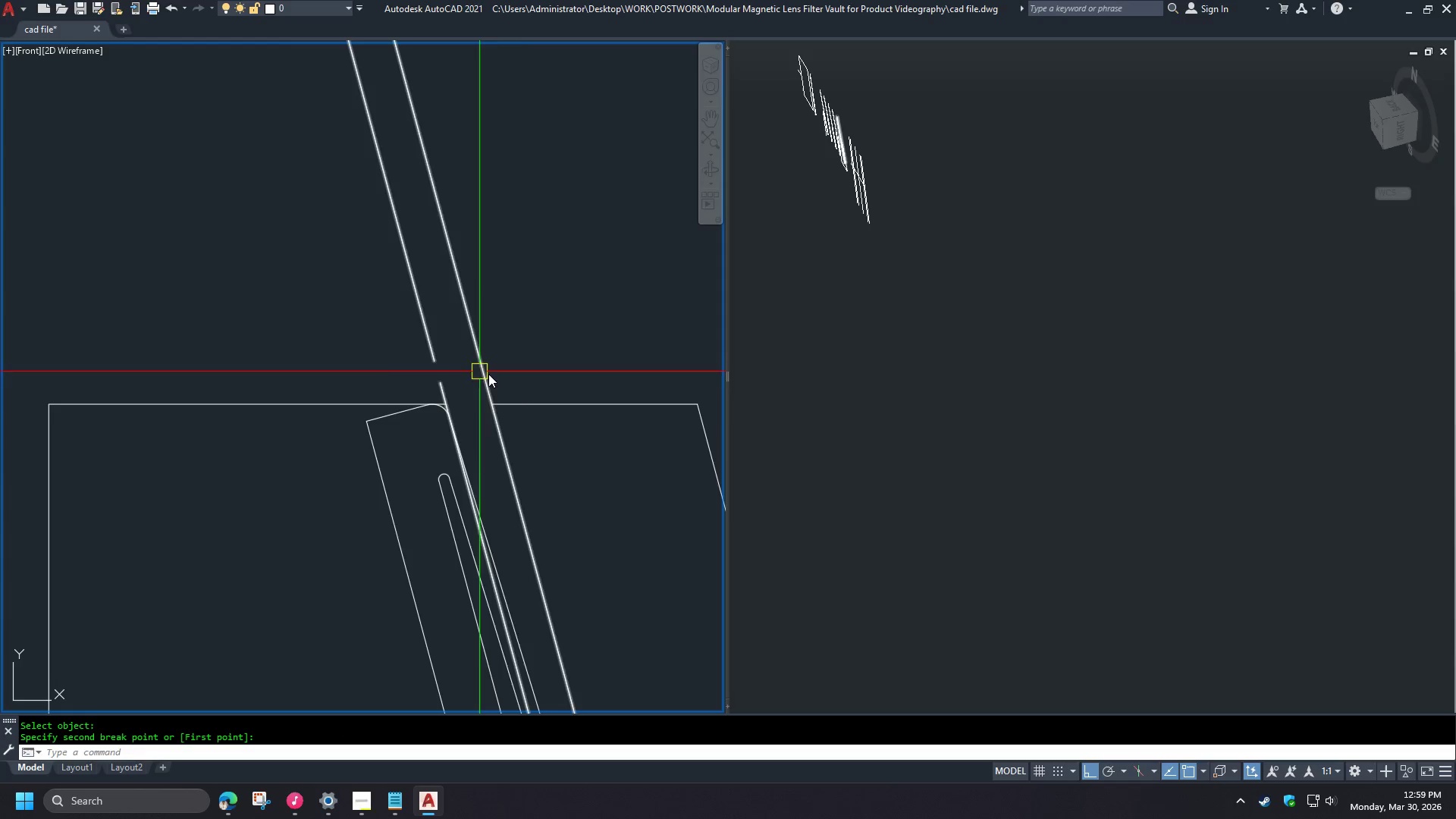 
key(F)
 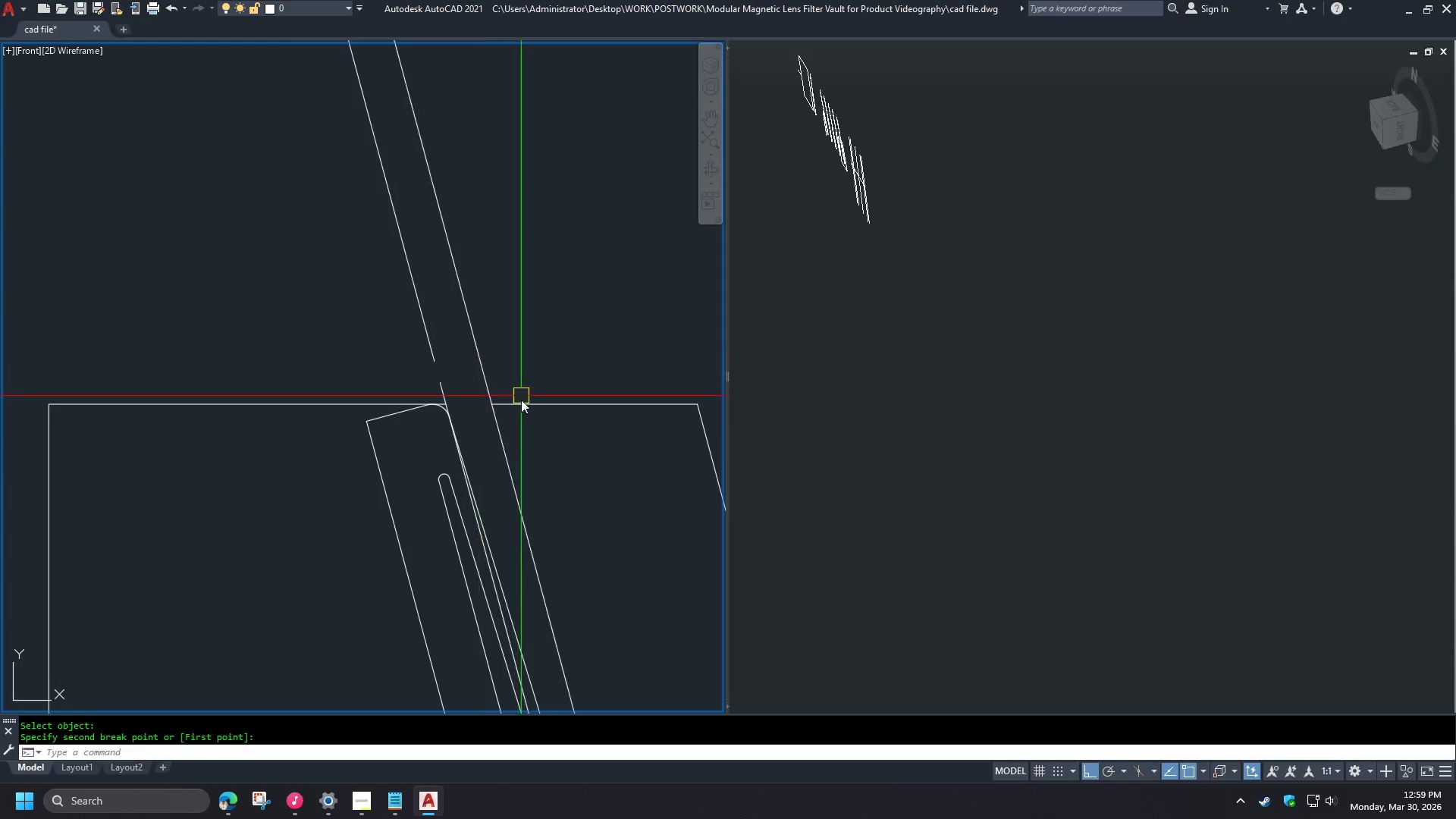 
key(Space)
 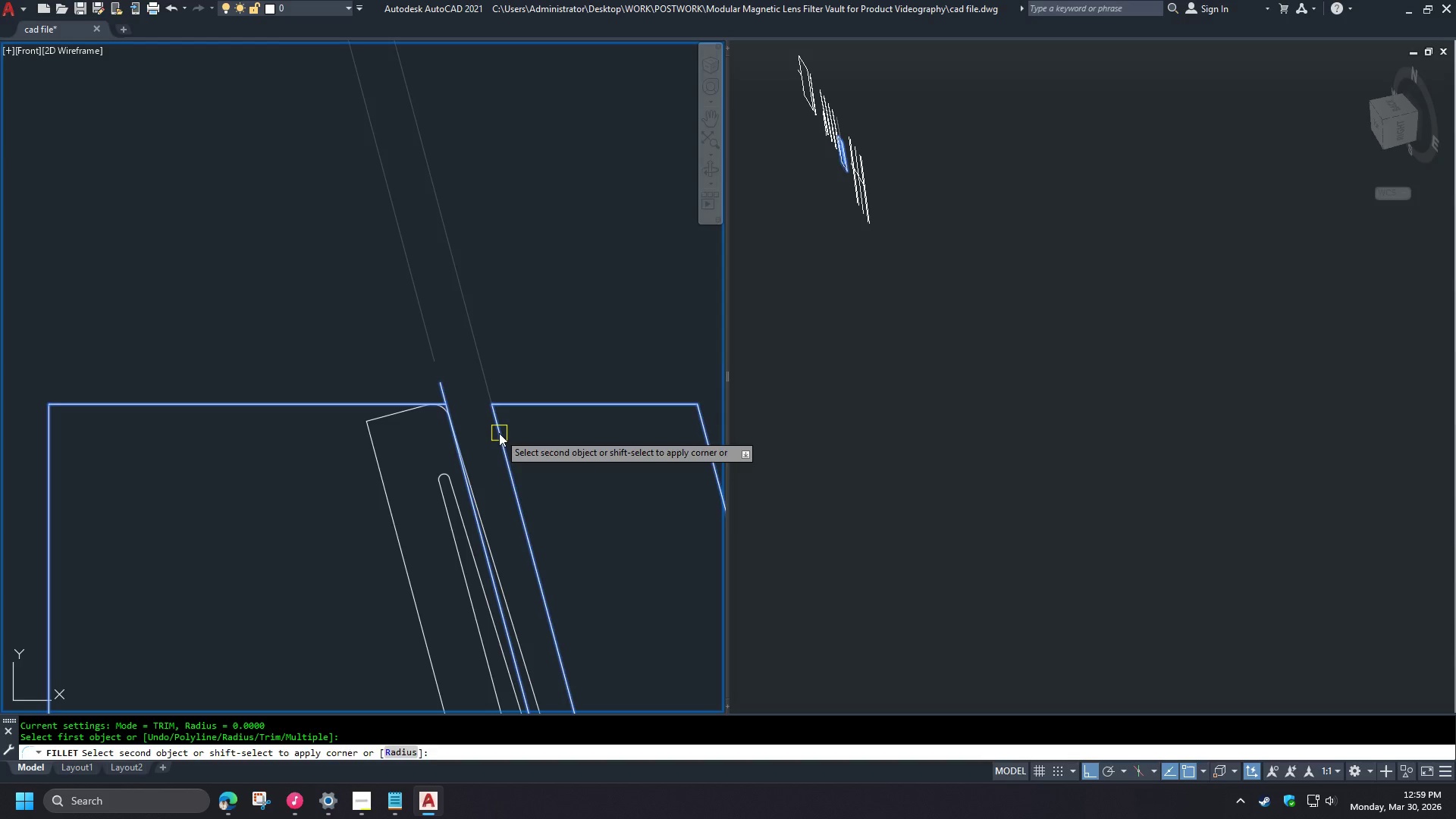 
double_click([500, 433])
 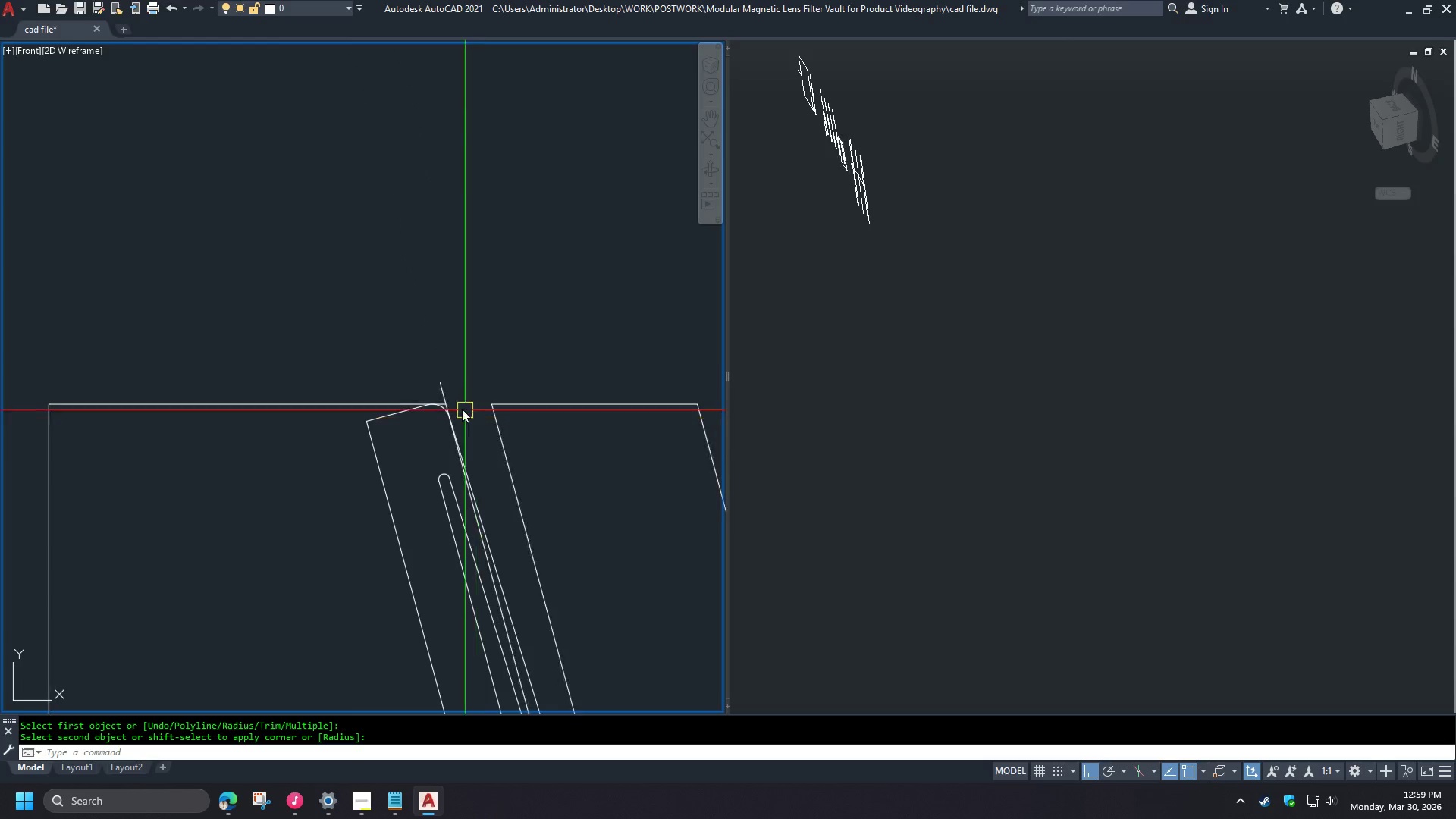 
key(F)
 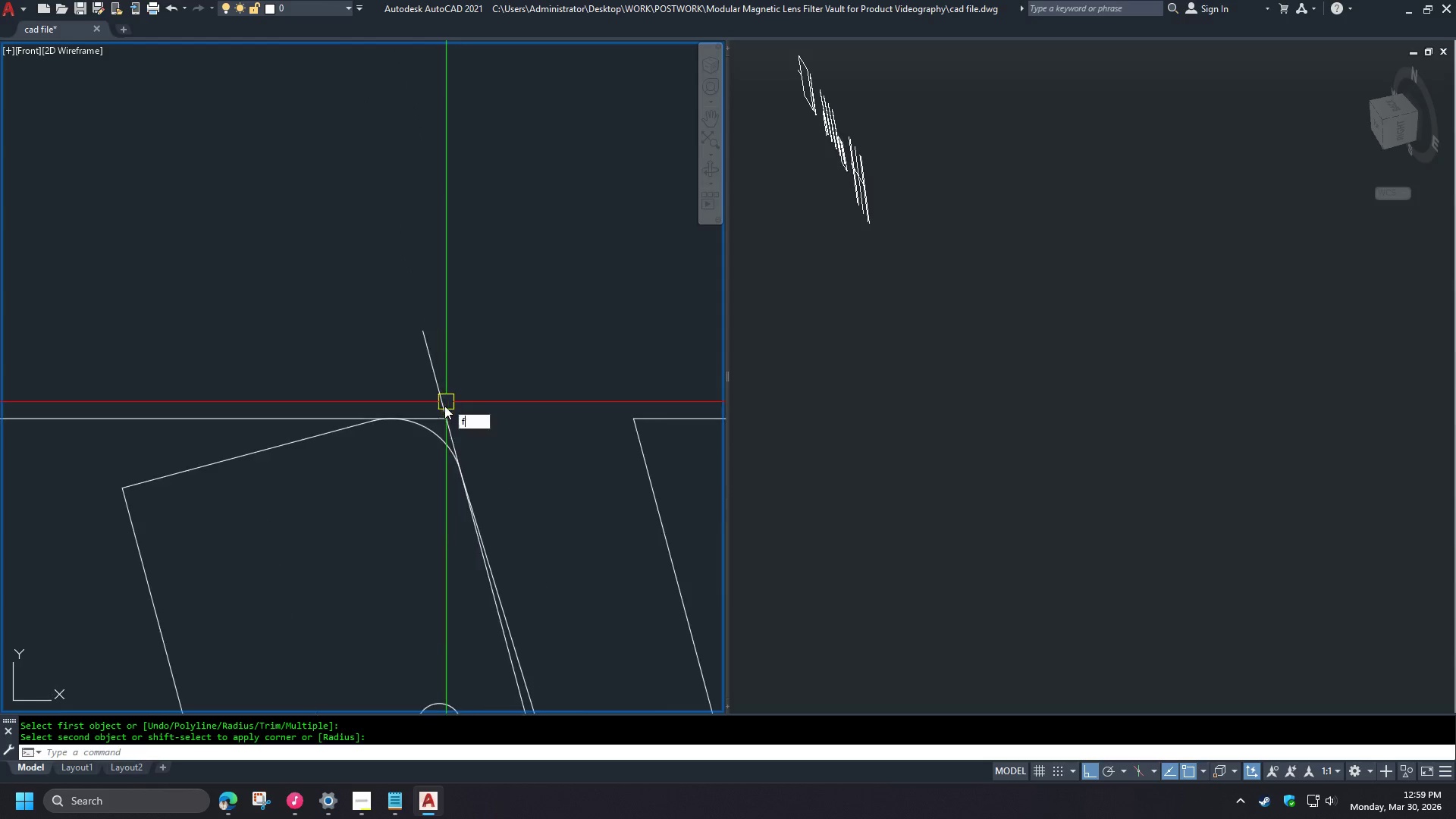 
key(Space)
 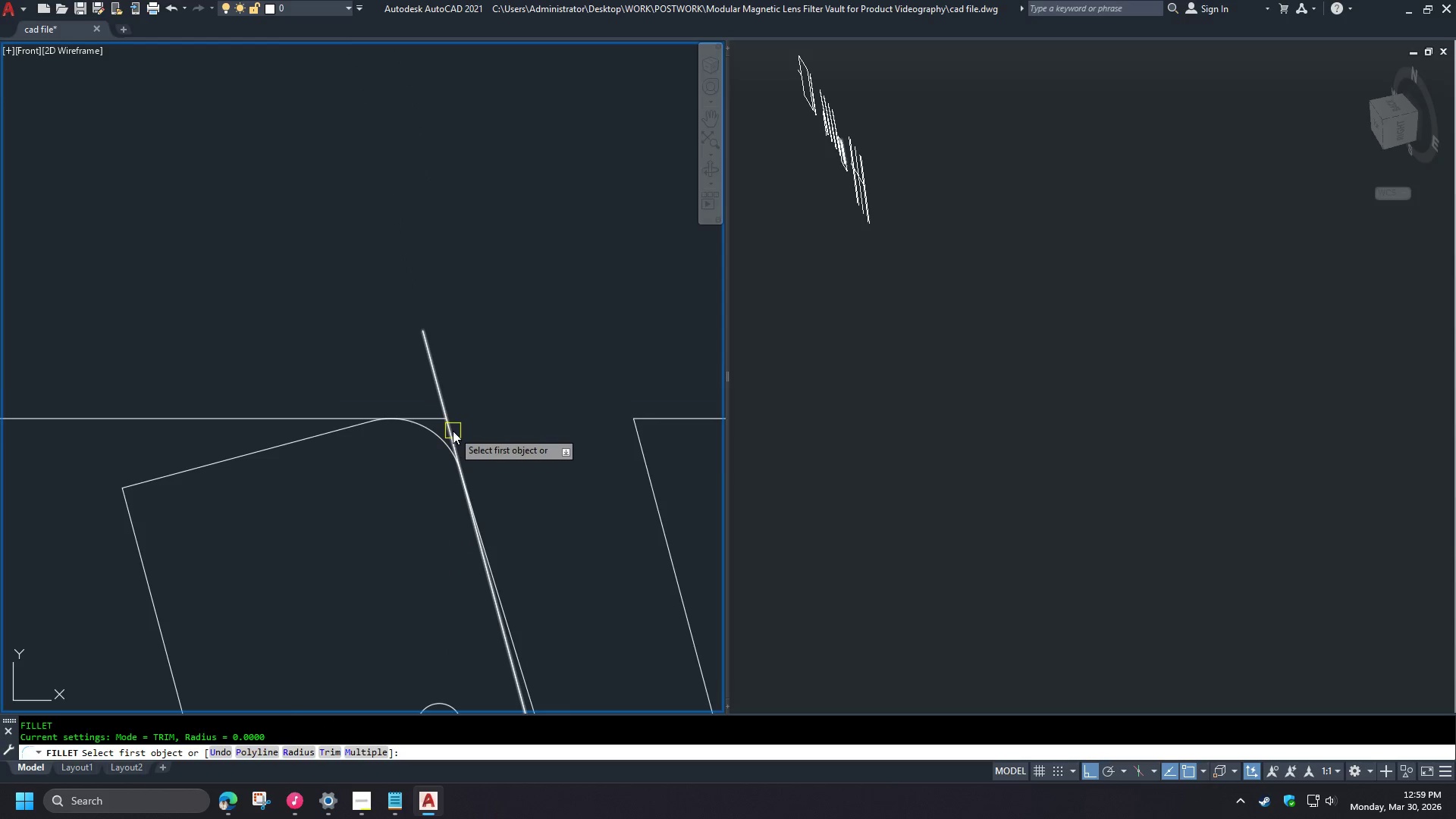 
scroll: coordinate [446, 402], scroll_direction: up, amount: 3.0
 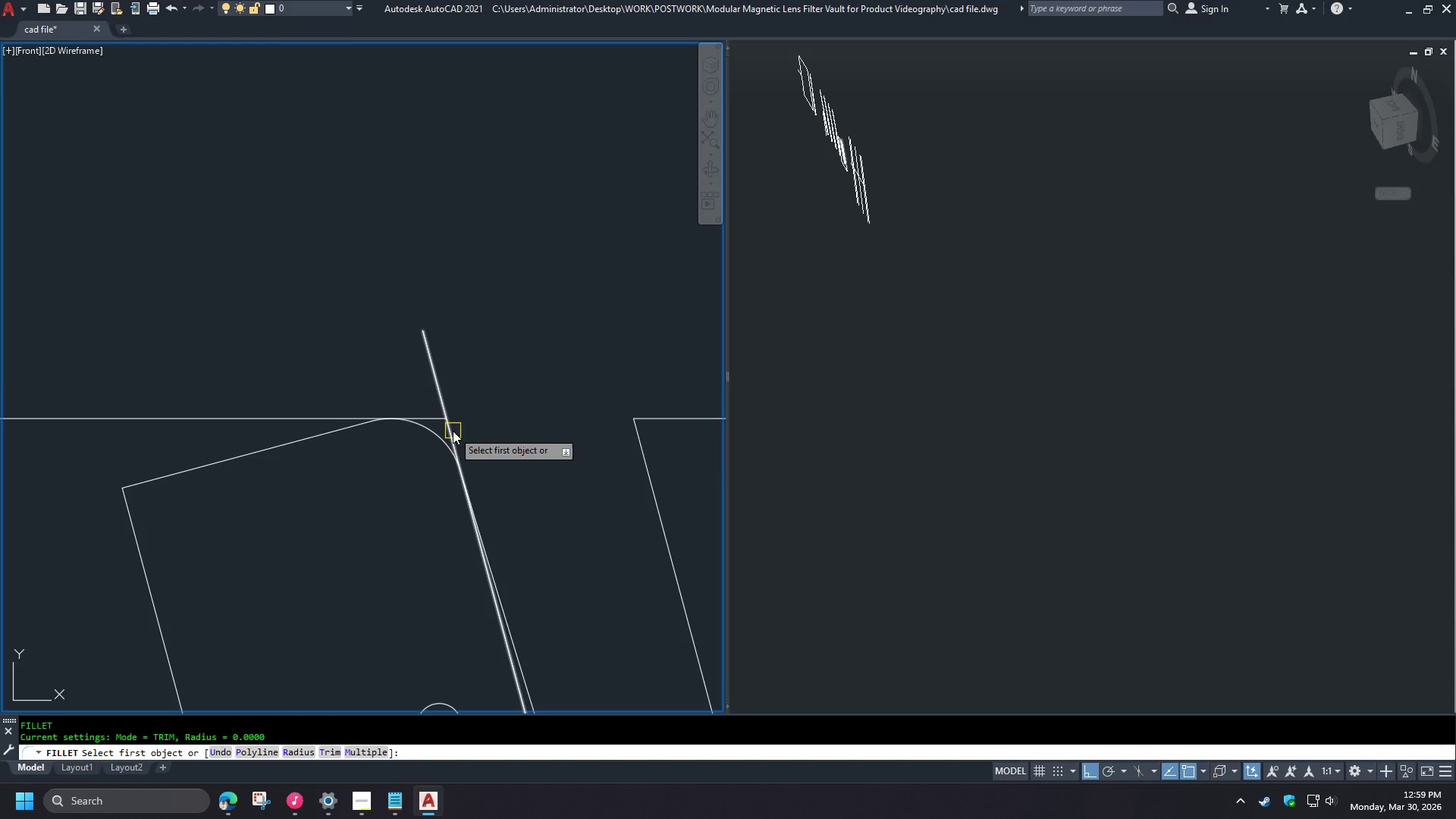 
left_click([453, 431])
 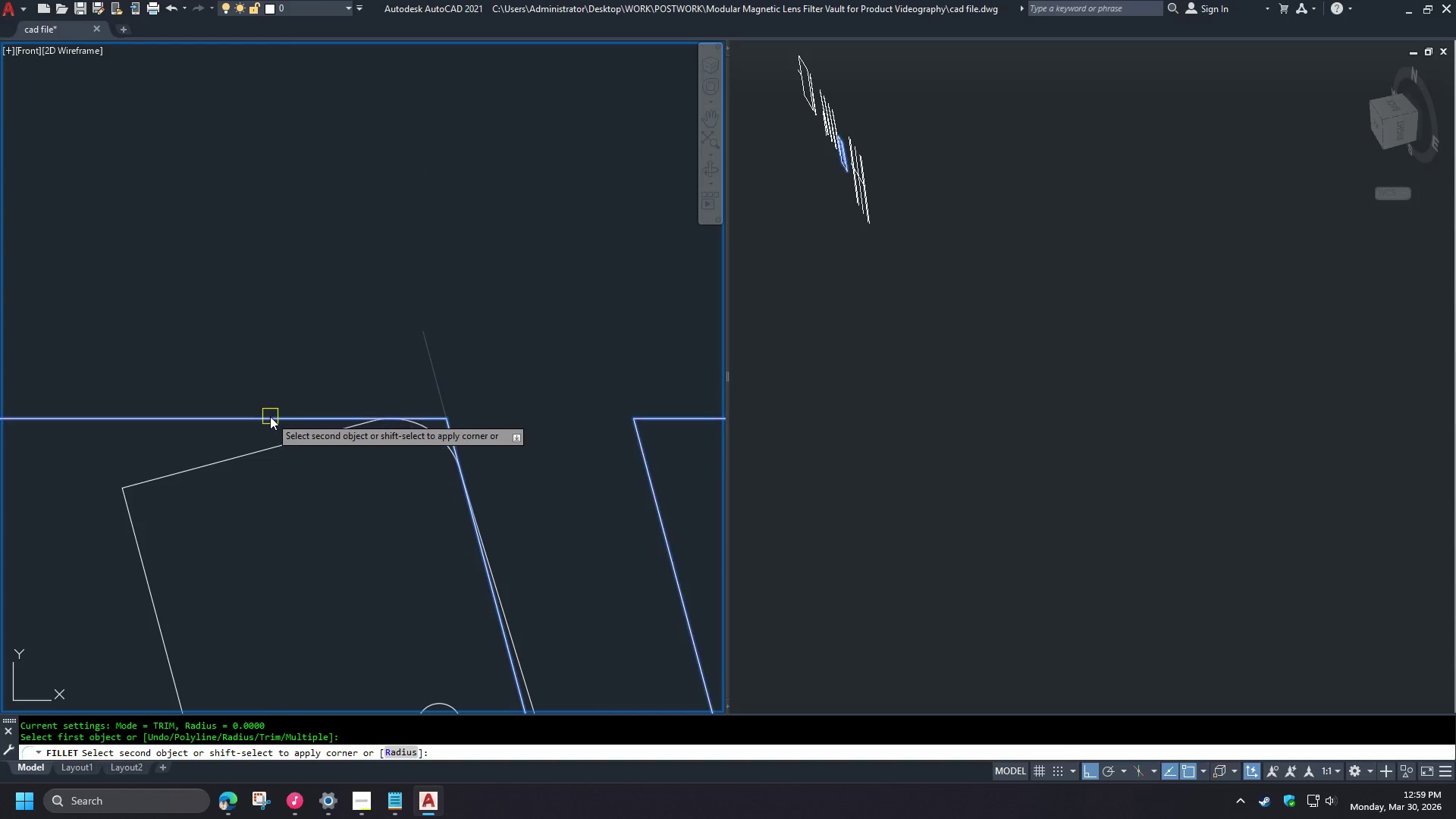 
left_click([268, 417])
 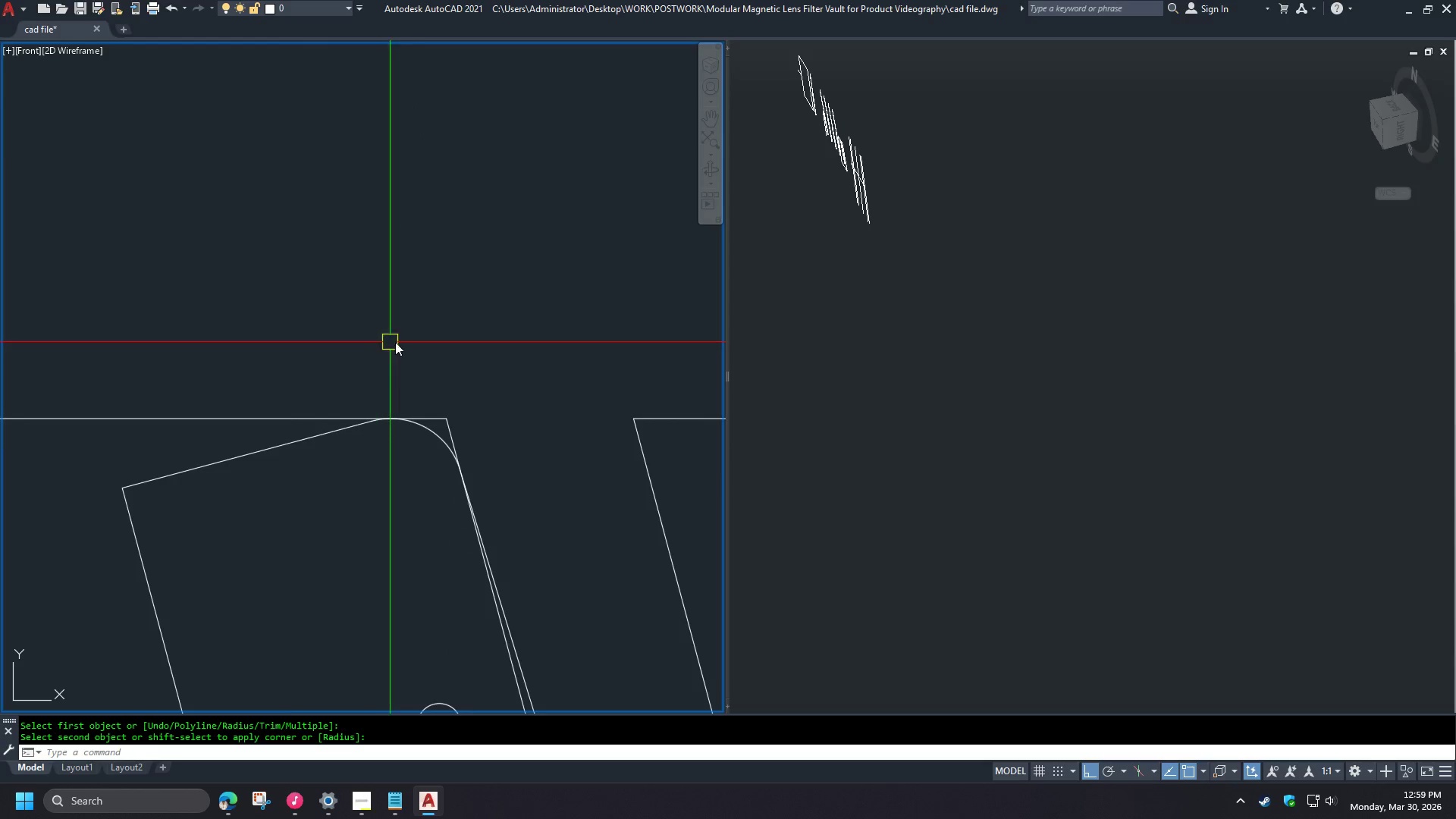 
scroll: coordinate [470, 315], scroll_direction: down, amount: 5.0
 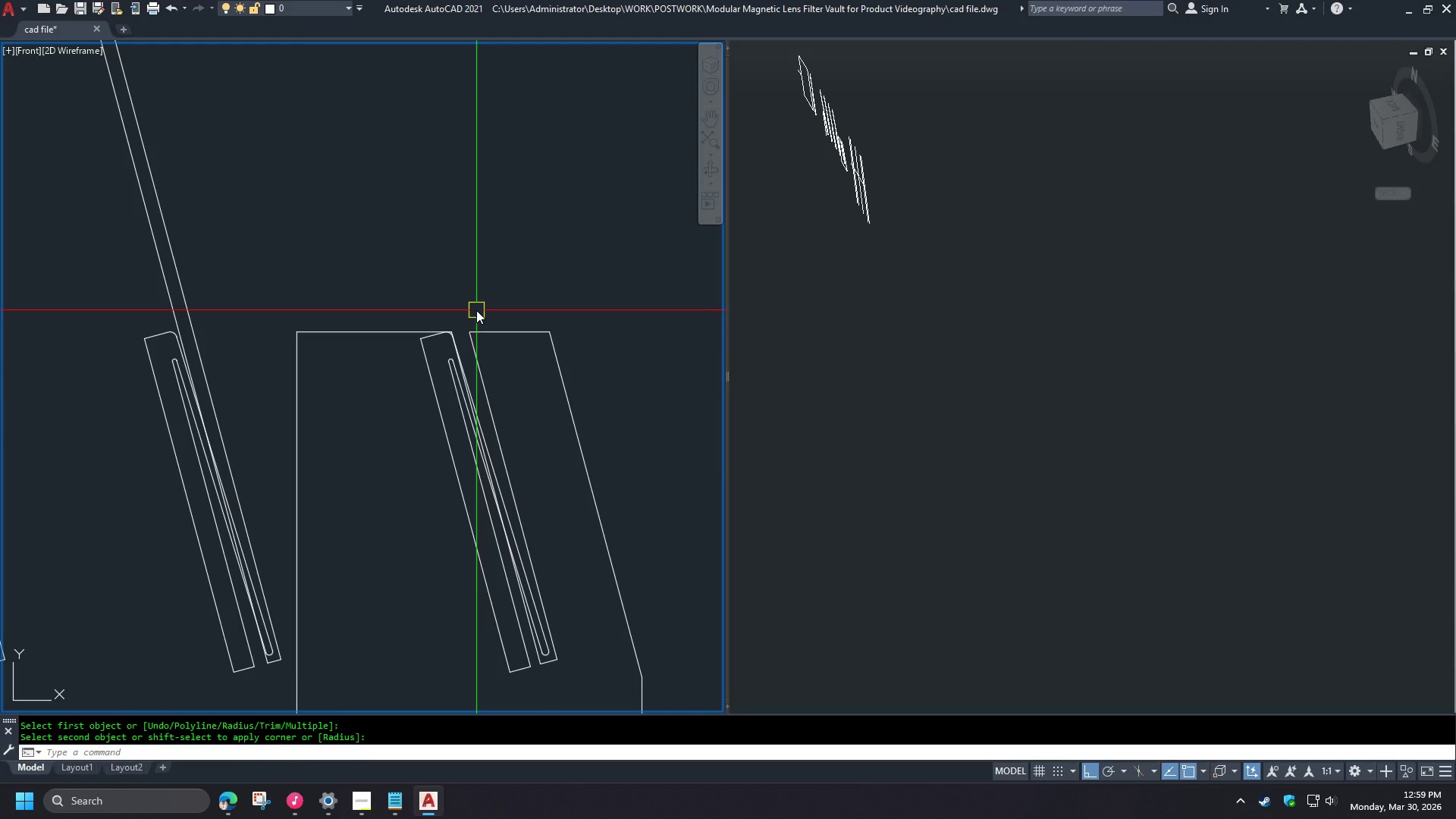 
scroll: coordinate [567, 685], scroll_direction: up, amount: 3.0
 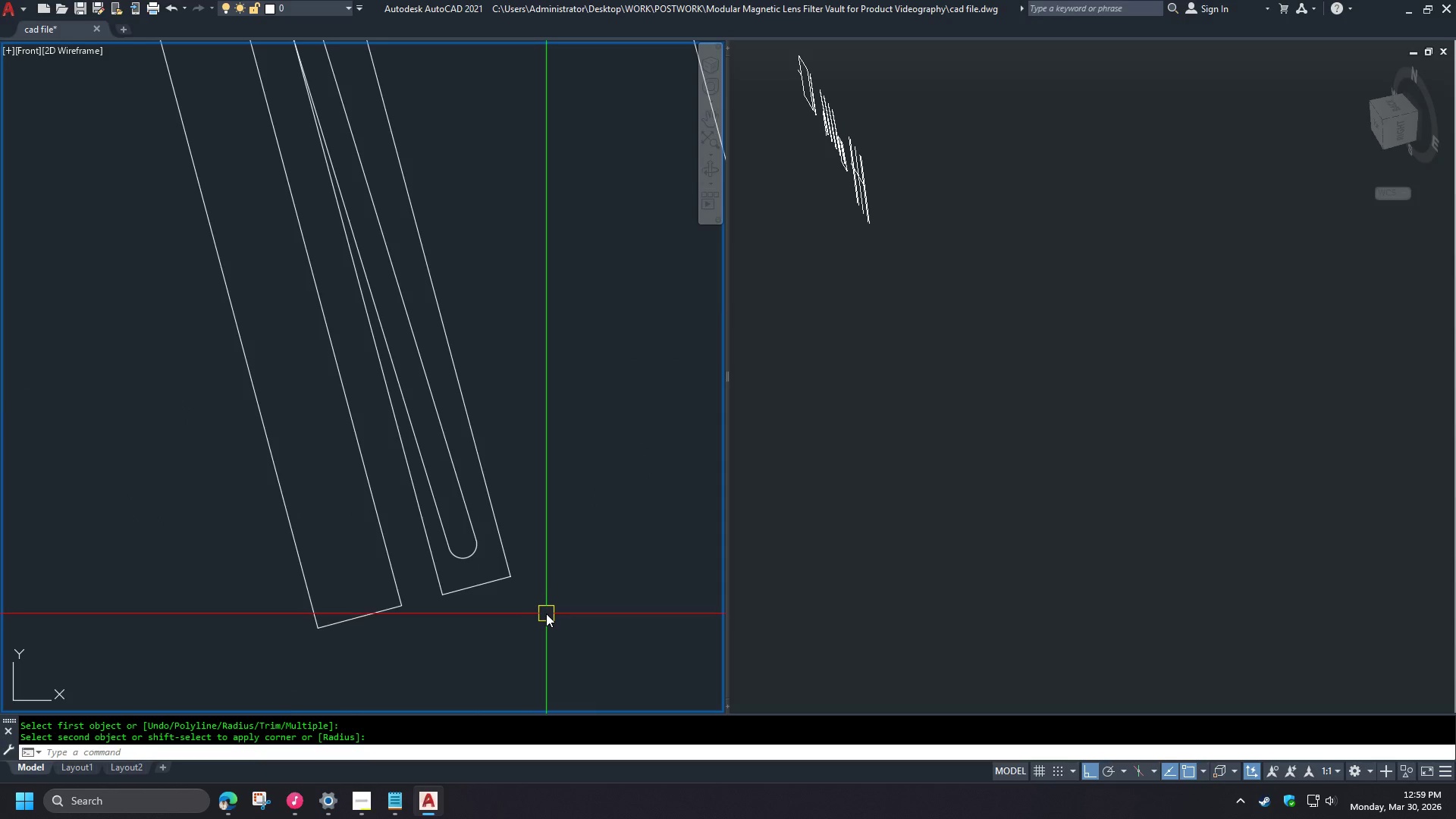 
key(P)
 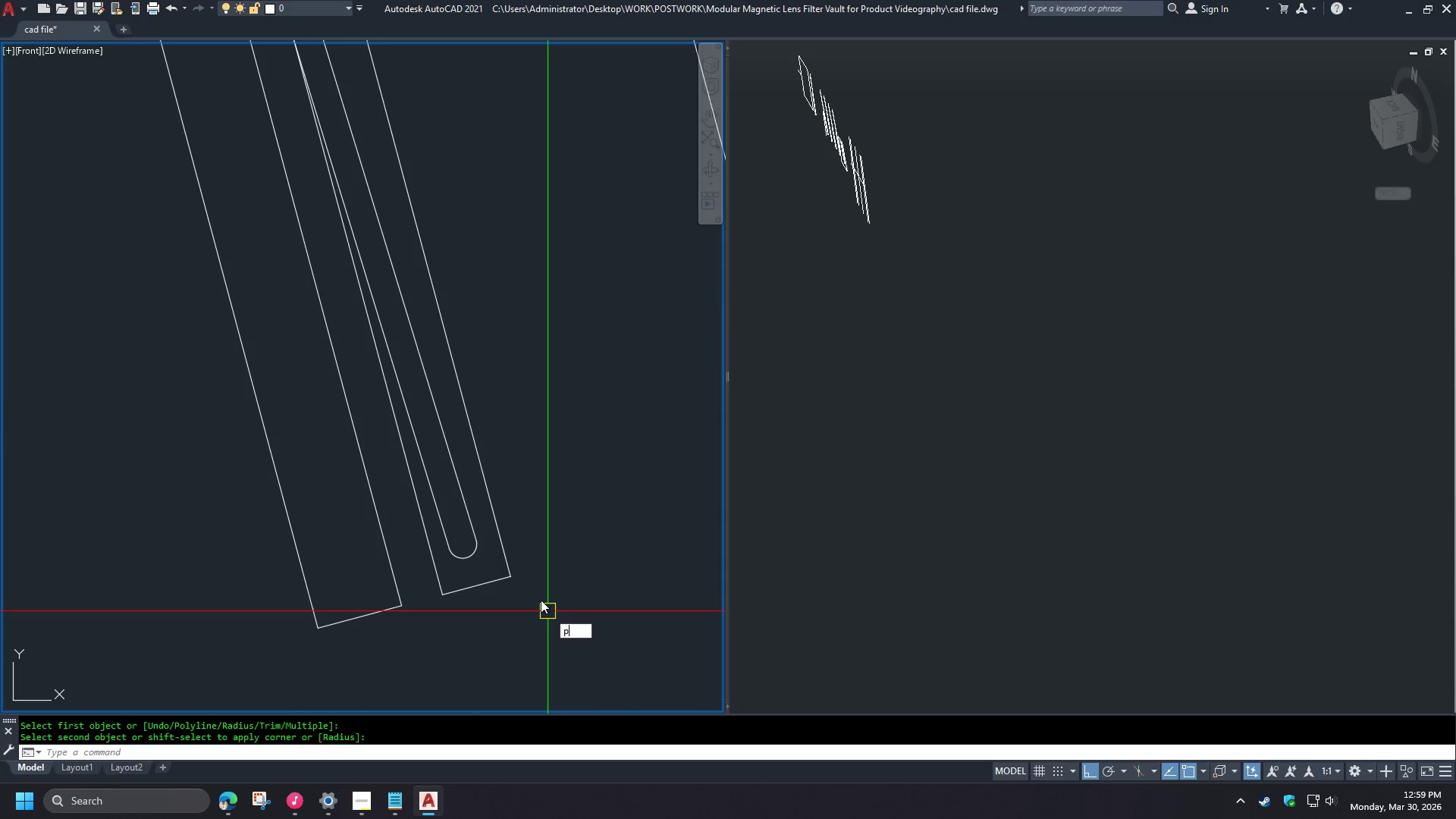 
key(L)
 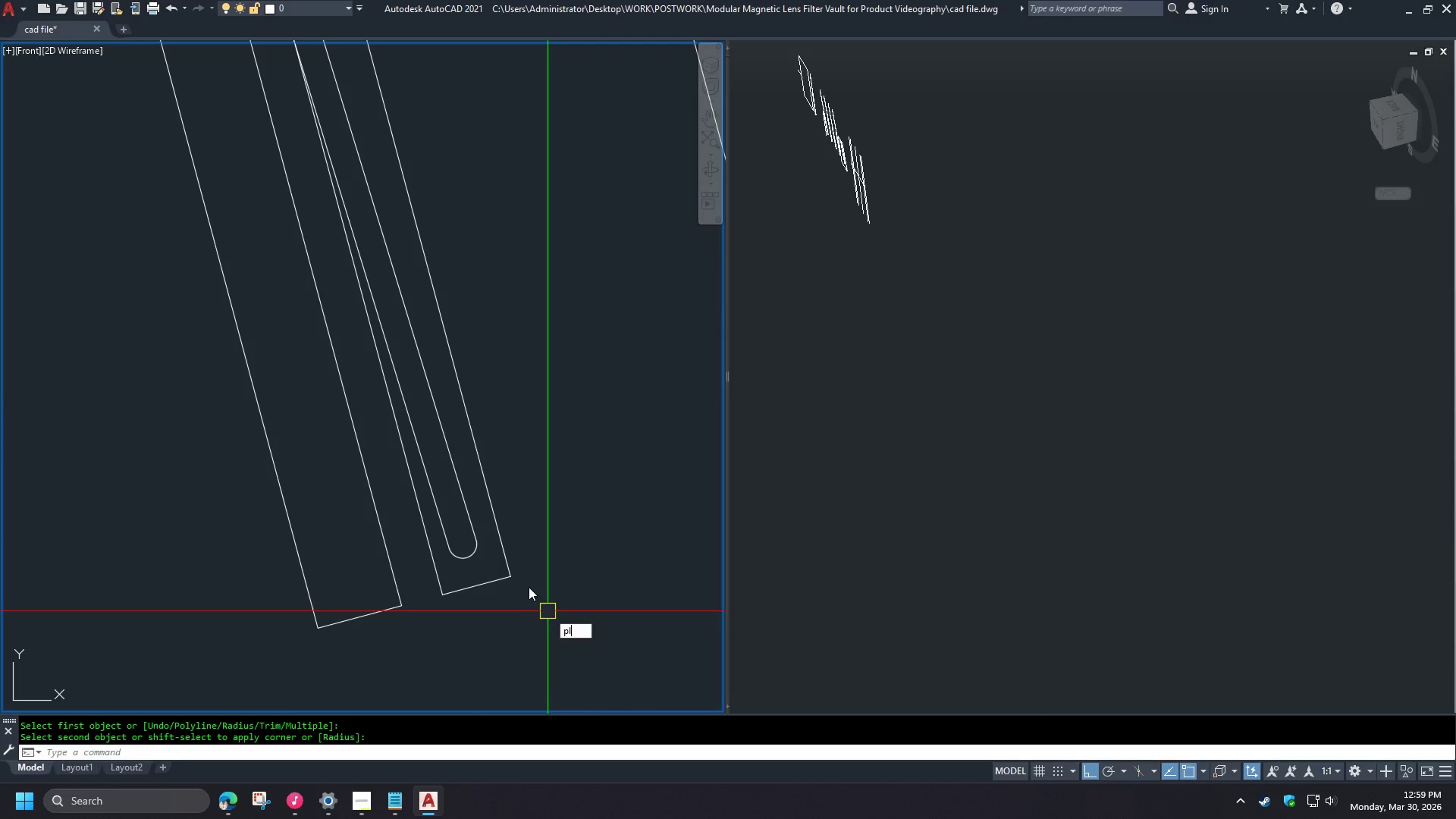 
key(Space)
 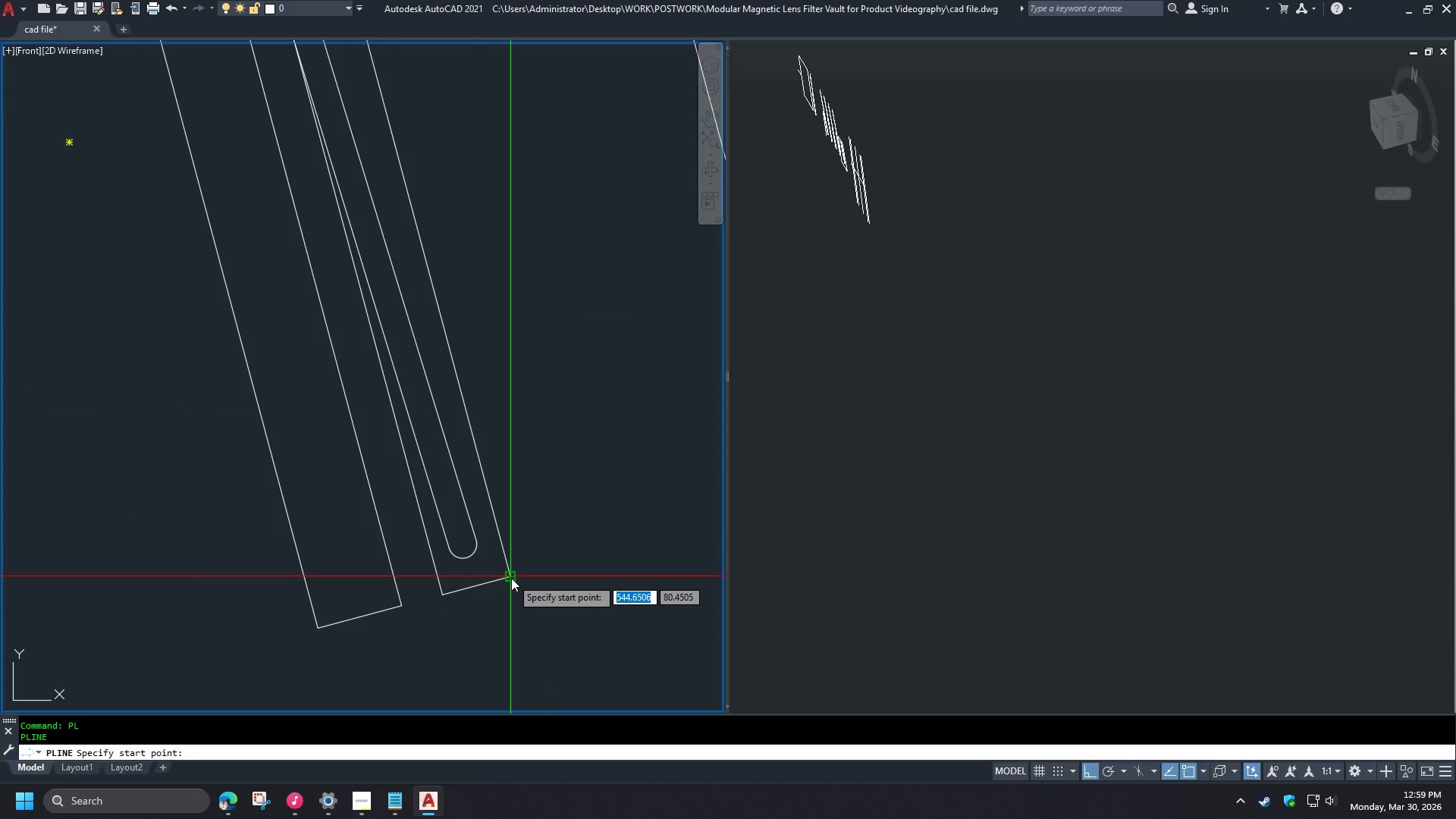 
left_click([511, 577])
 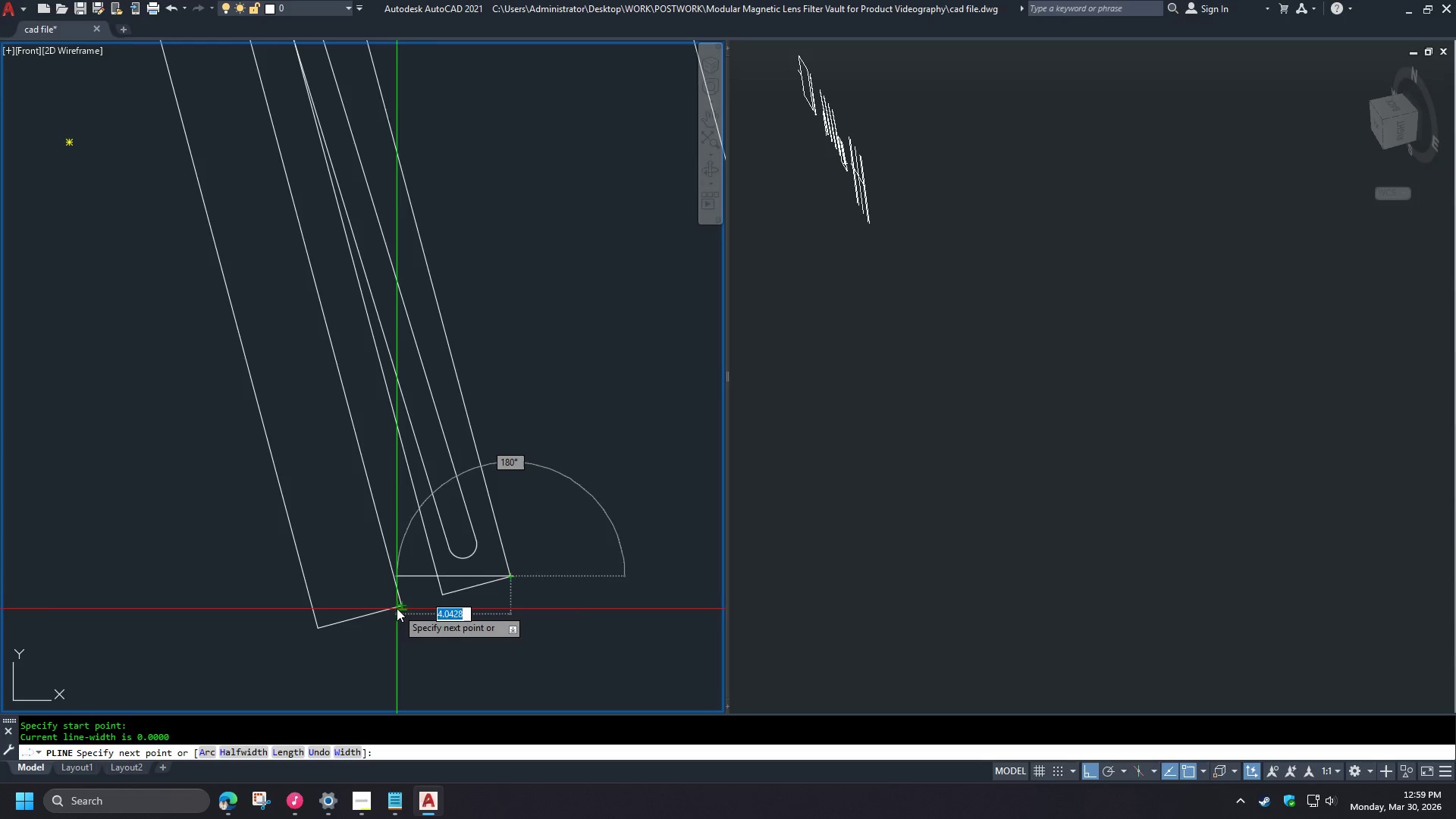 
type(end )
 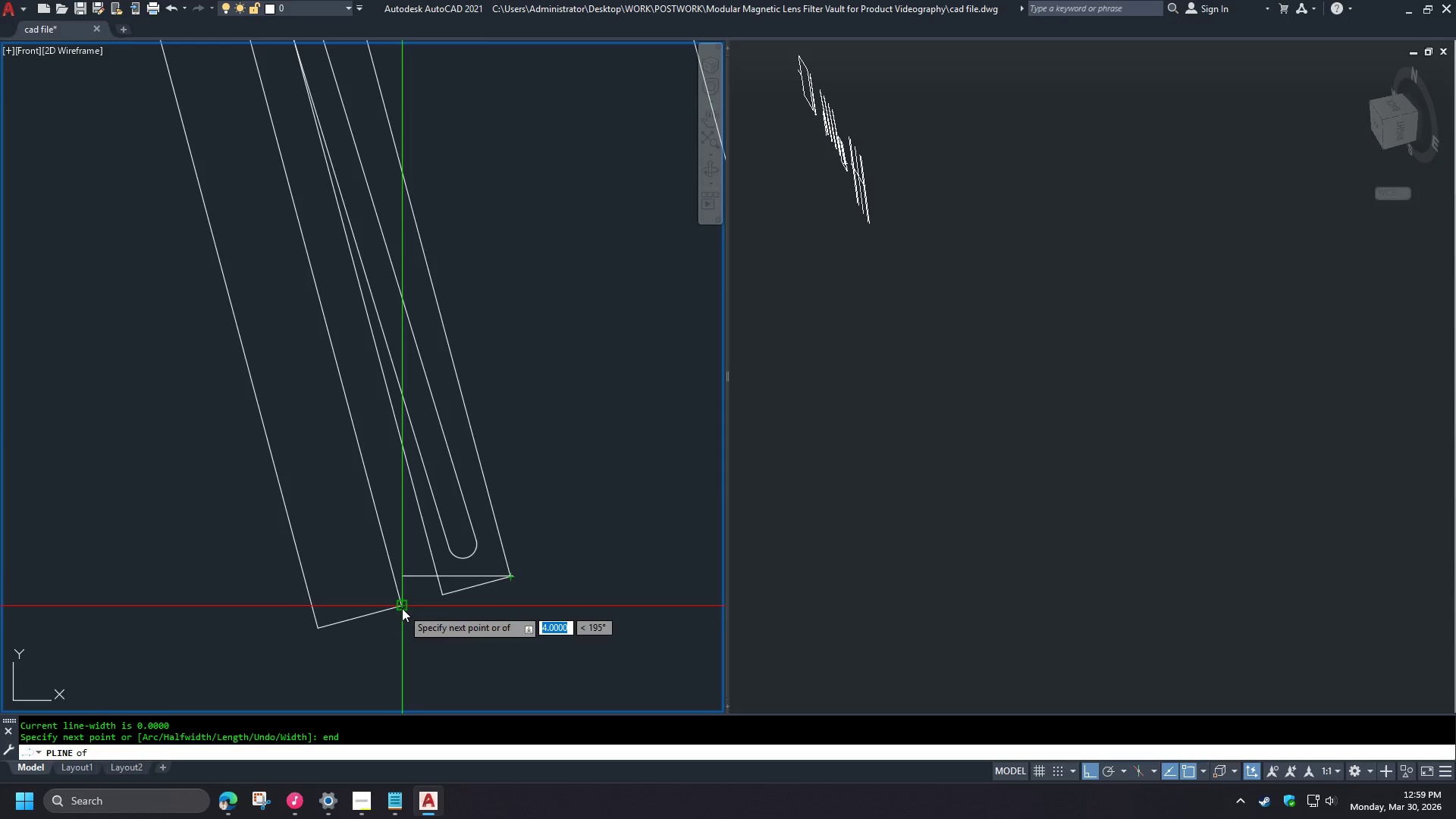 
left_click([402, 608])
 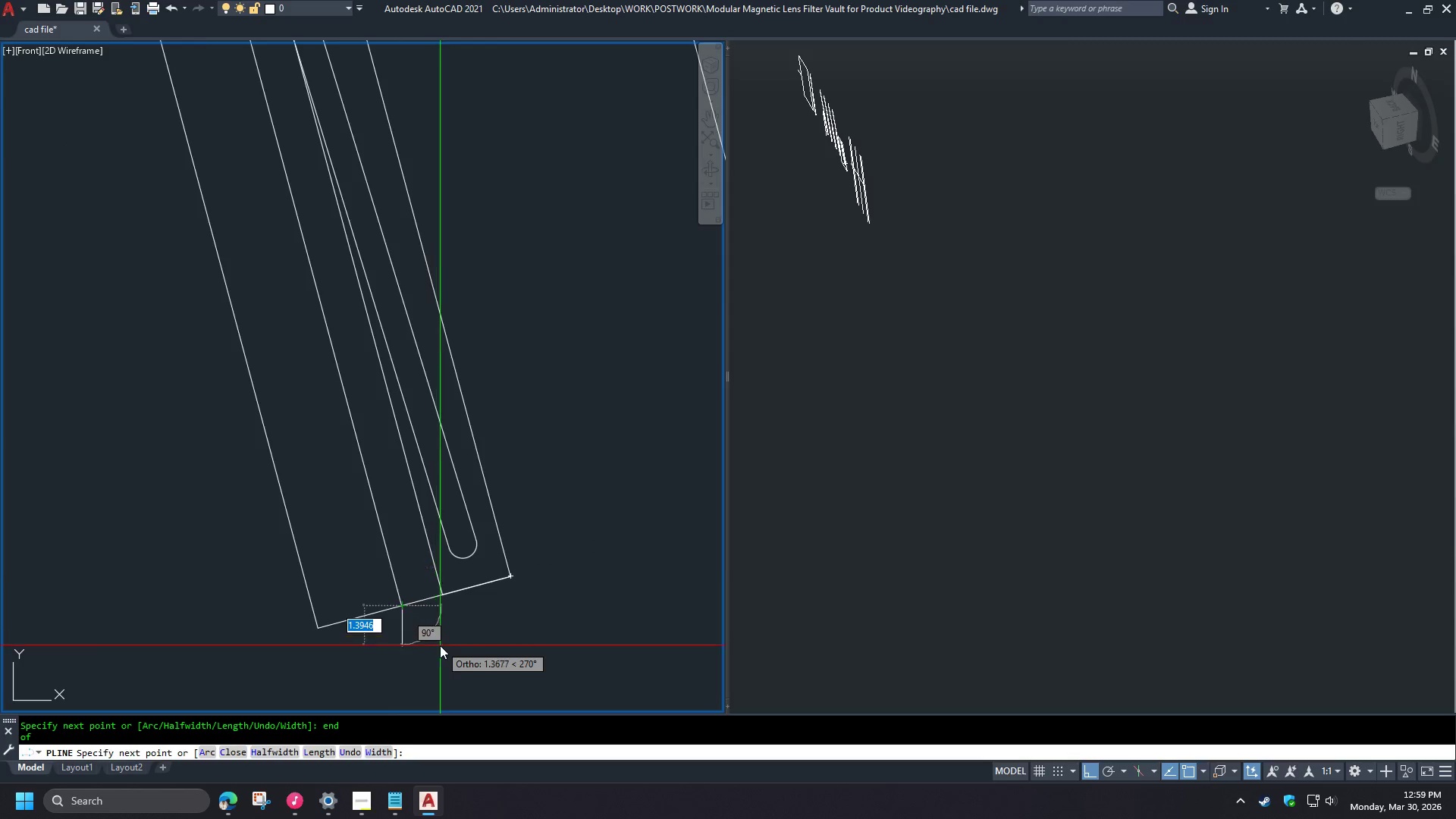 
scroll: coordinate [440, 647], scroll_direction: down, amount: 2.0
 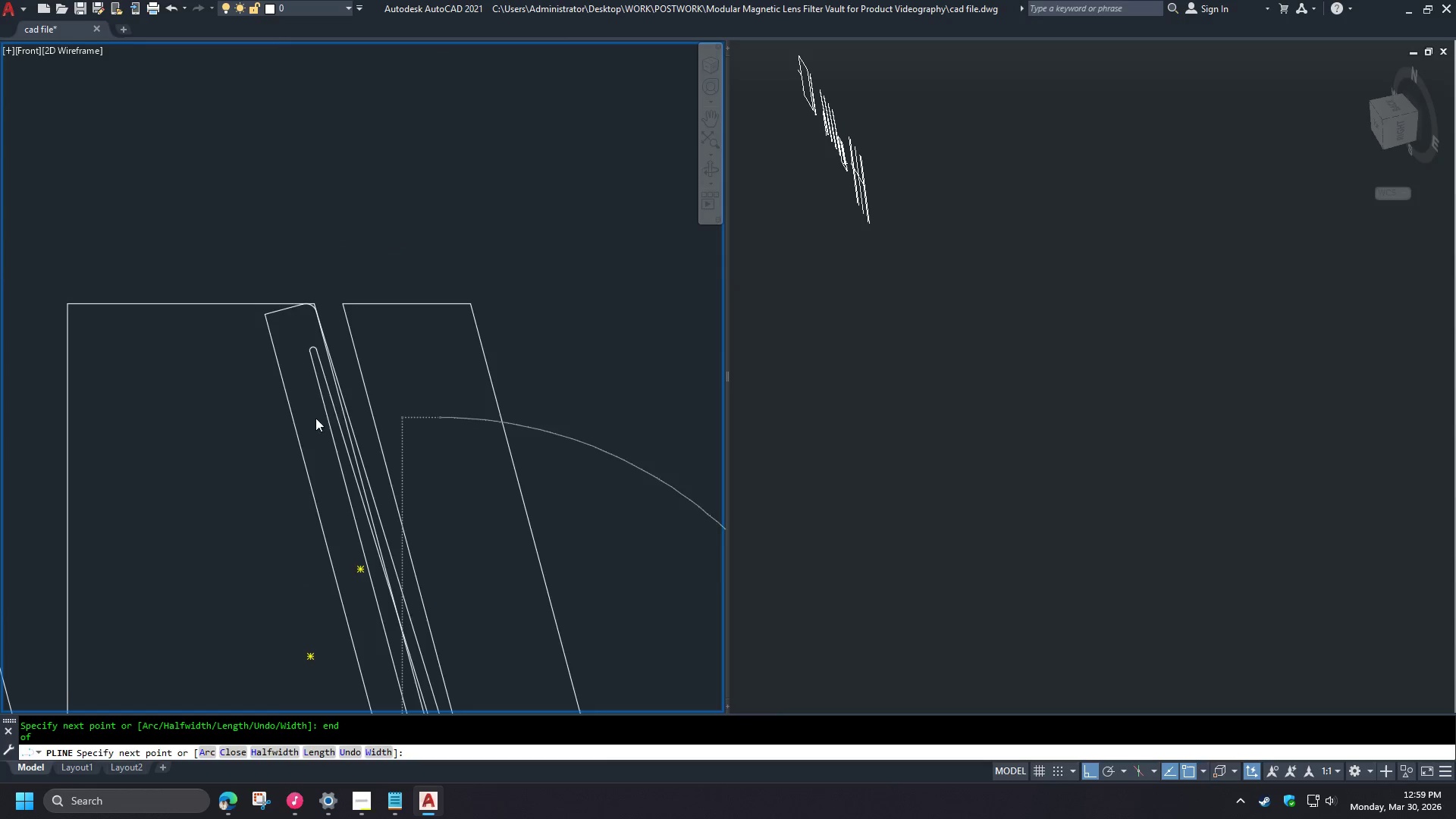 
scroll: coordinate [284, 260], scroll_direction: up, amount: 2.0
 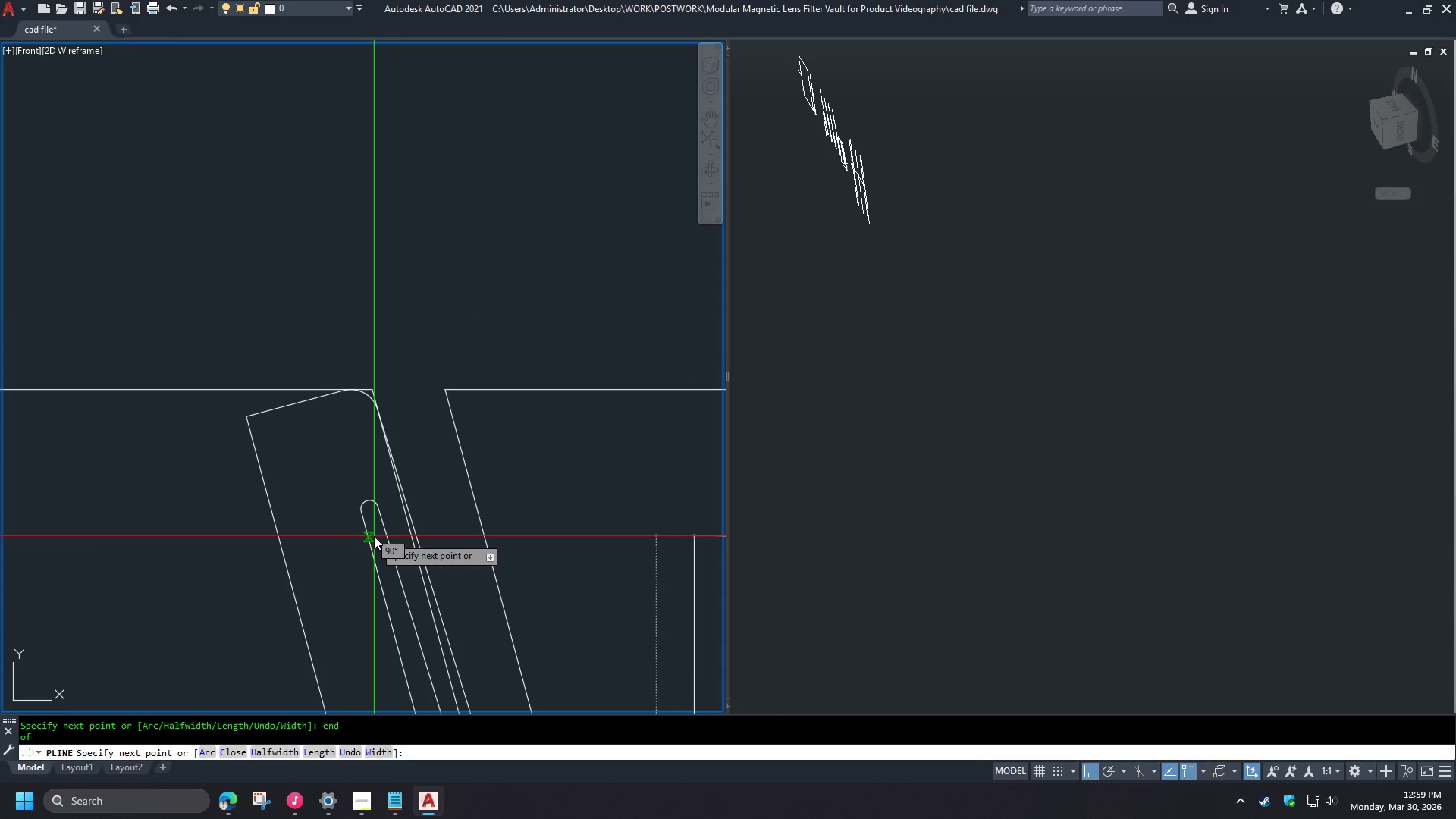 
left_click([374, 536])
 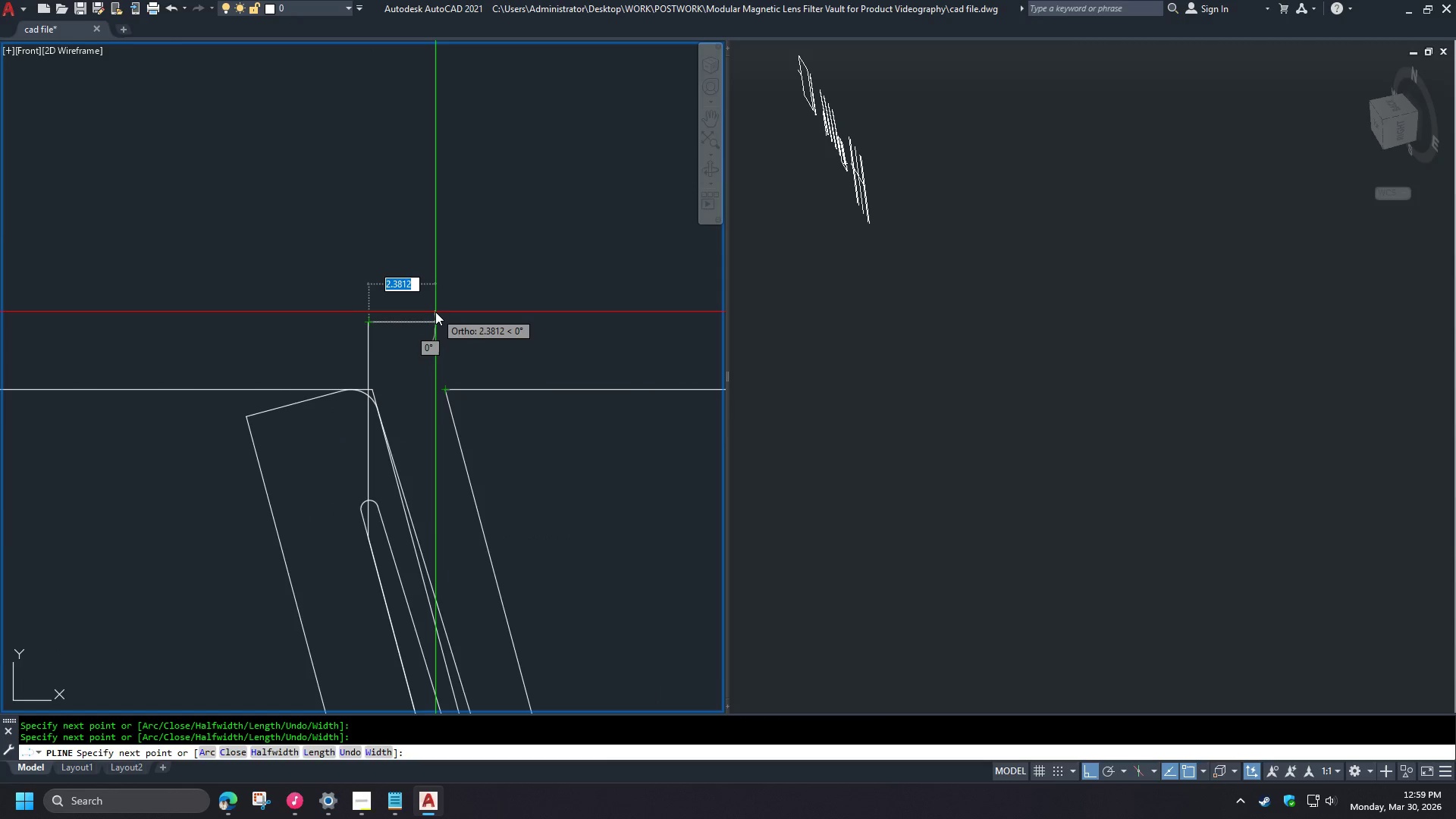 
left_click([450, 413])
 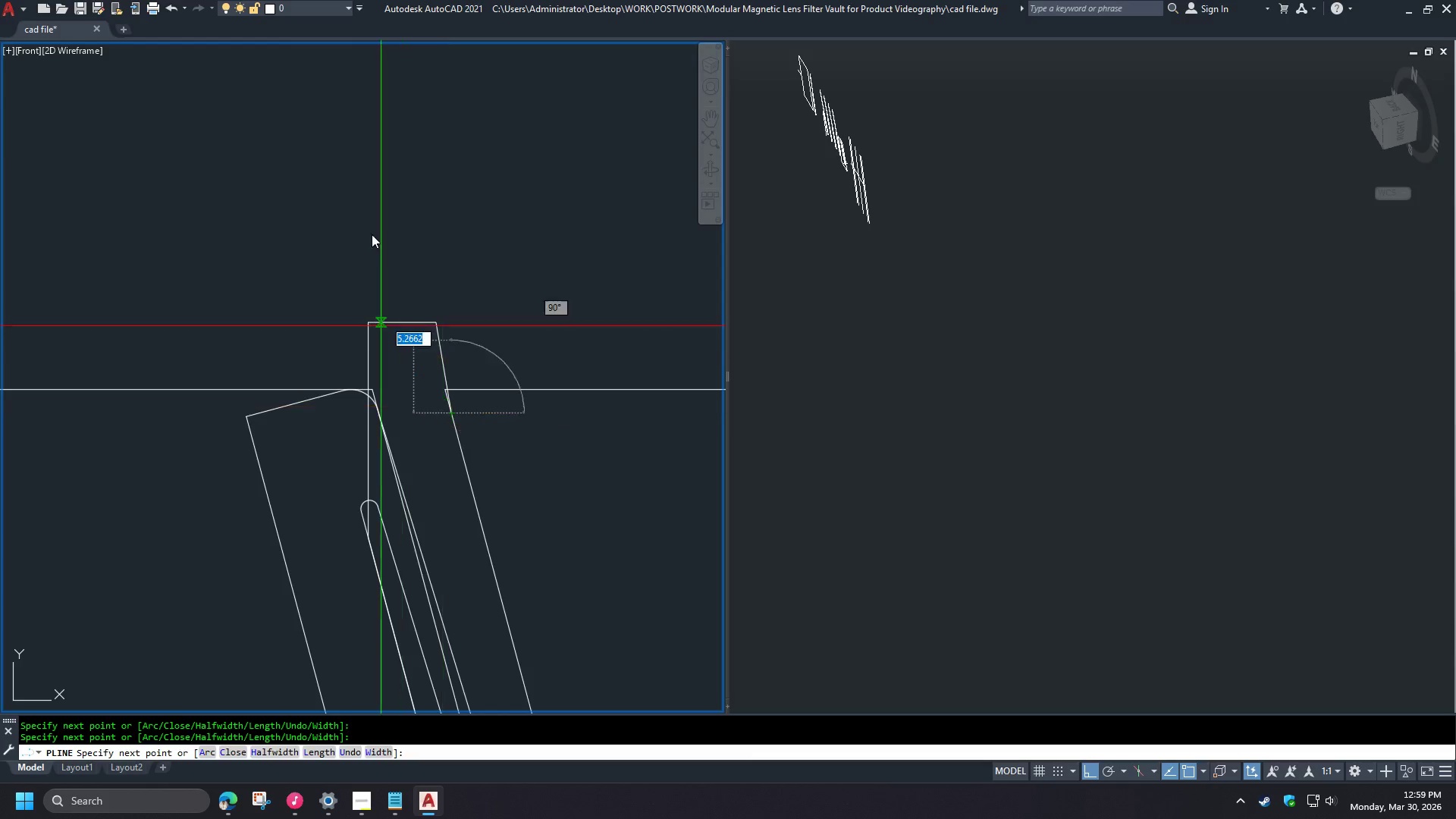 
scroll: coordinate [387, 197], scroll_direction: down, amount: 3.0
 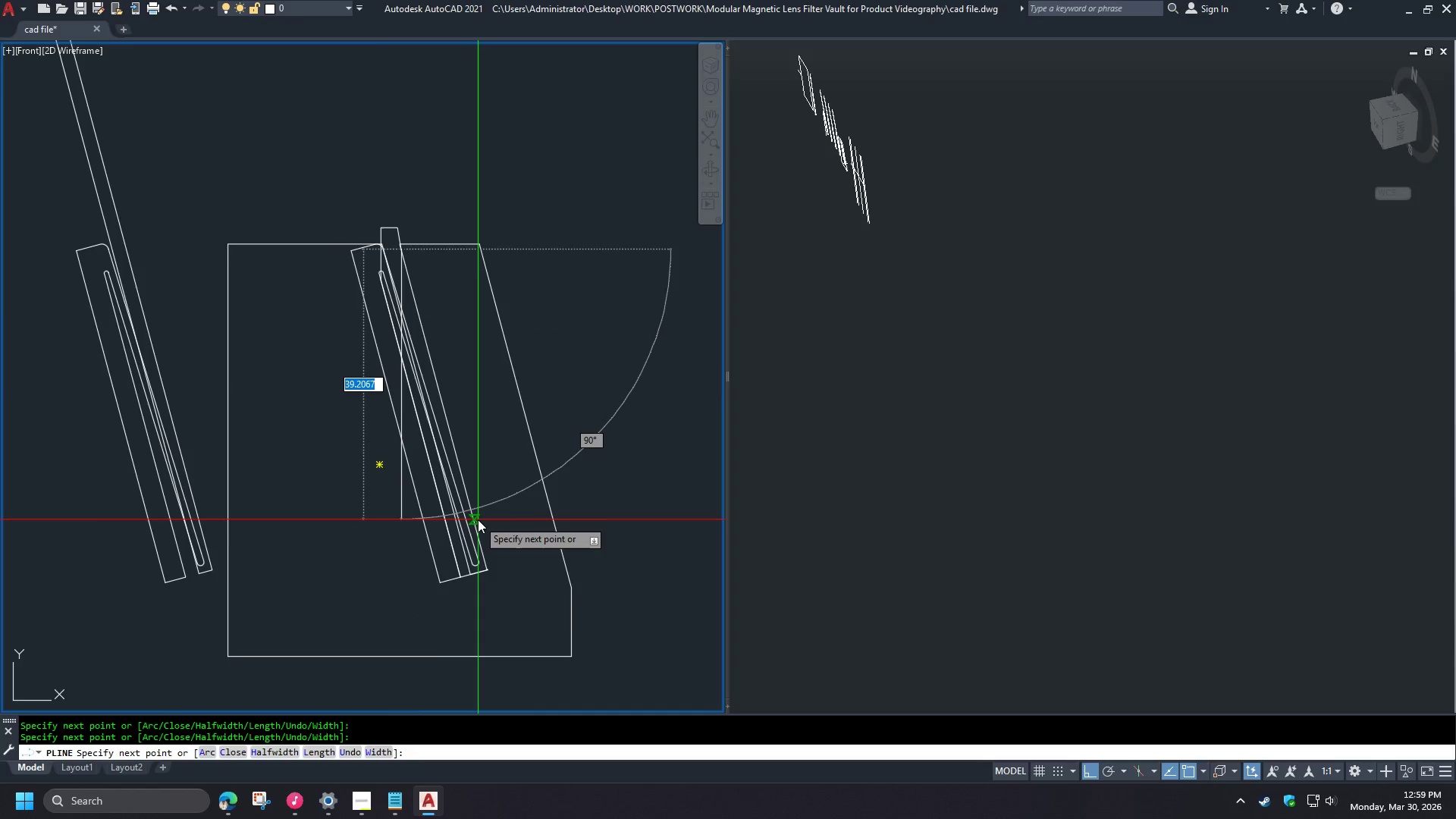 
key(C)
 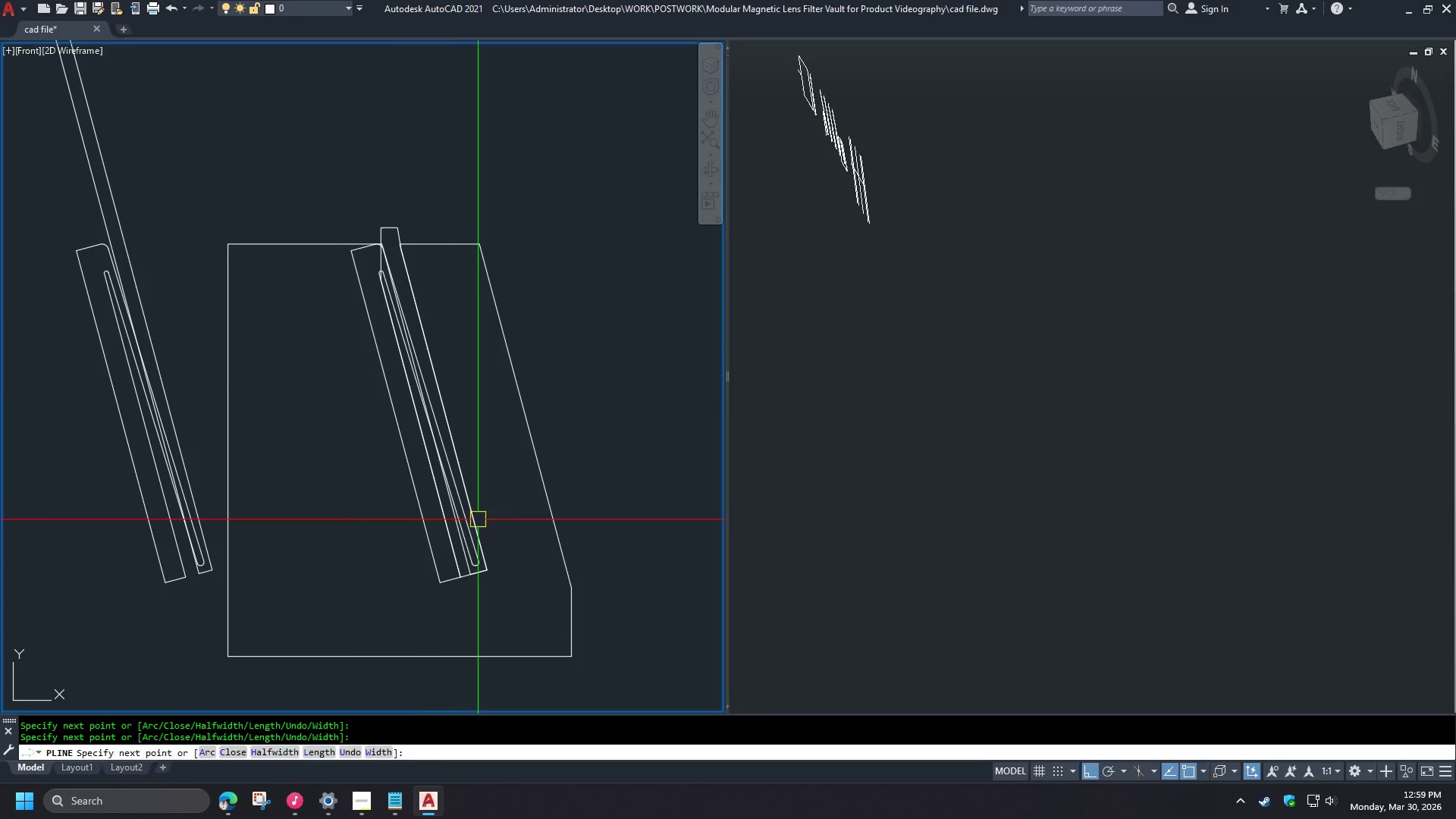 
key(Space)
 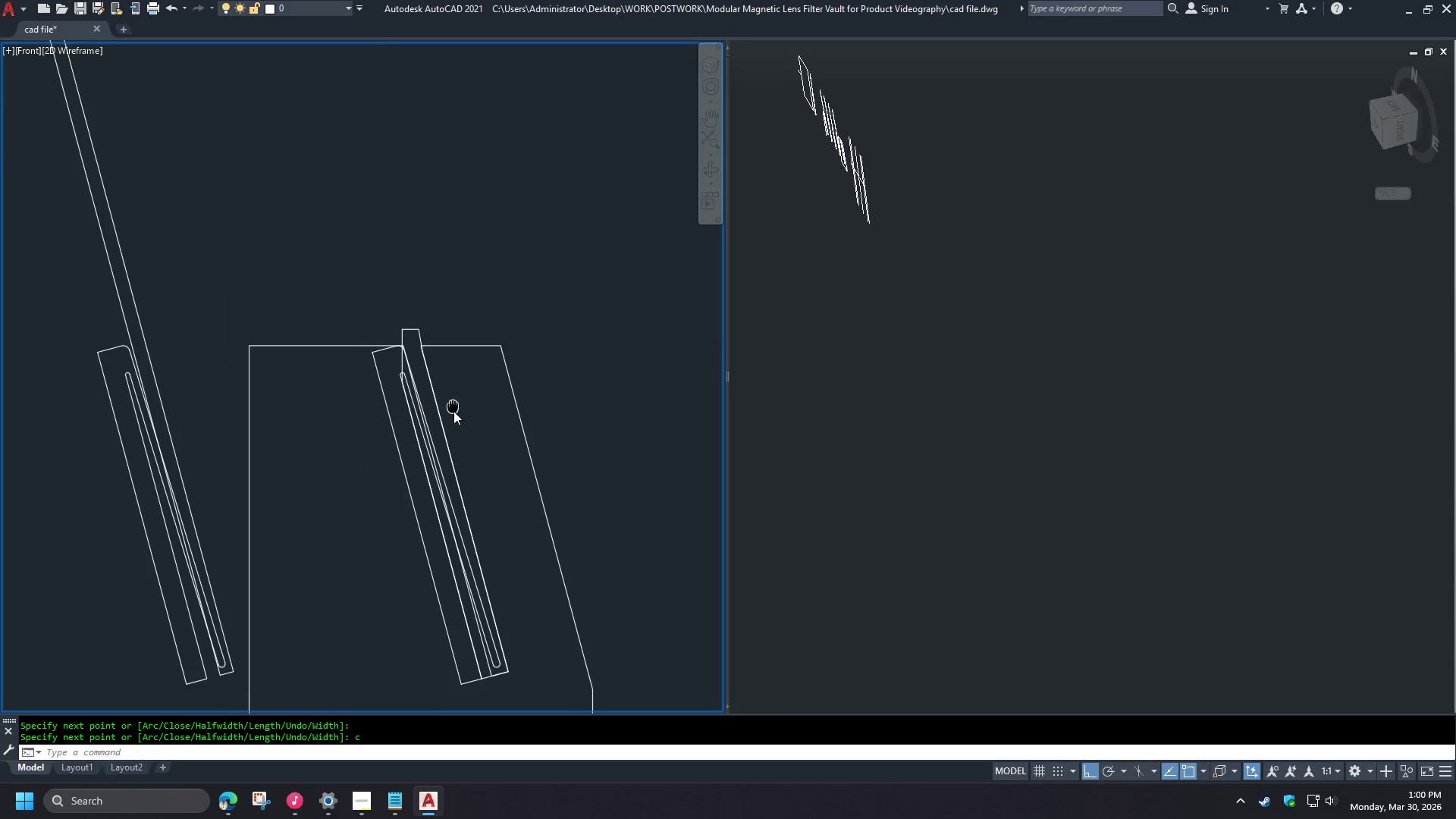 
scroll: coordinate [409, 355], scroll_direction: up, amount: 3.0
 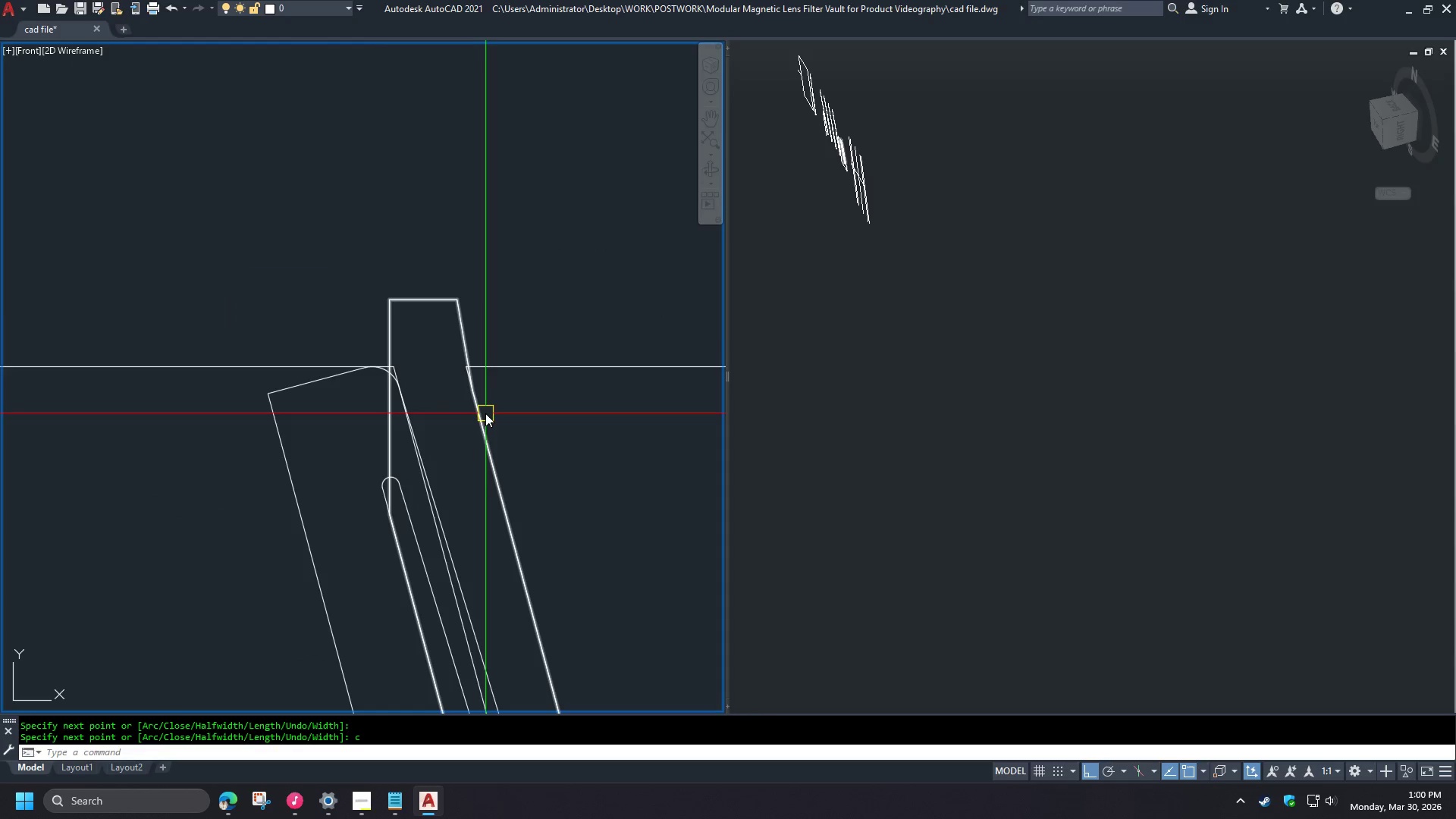 
key(F)
 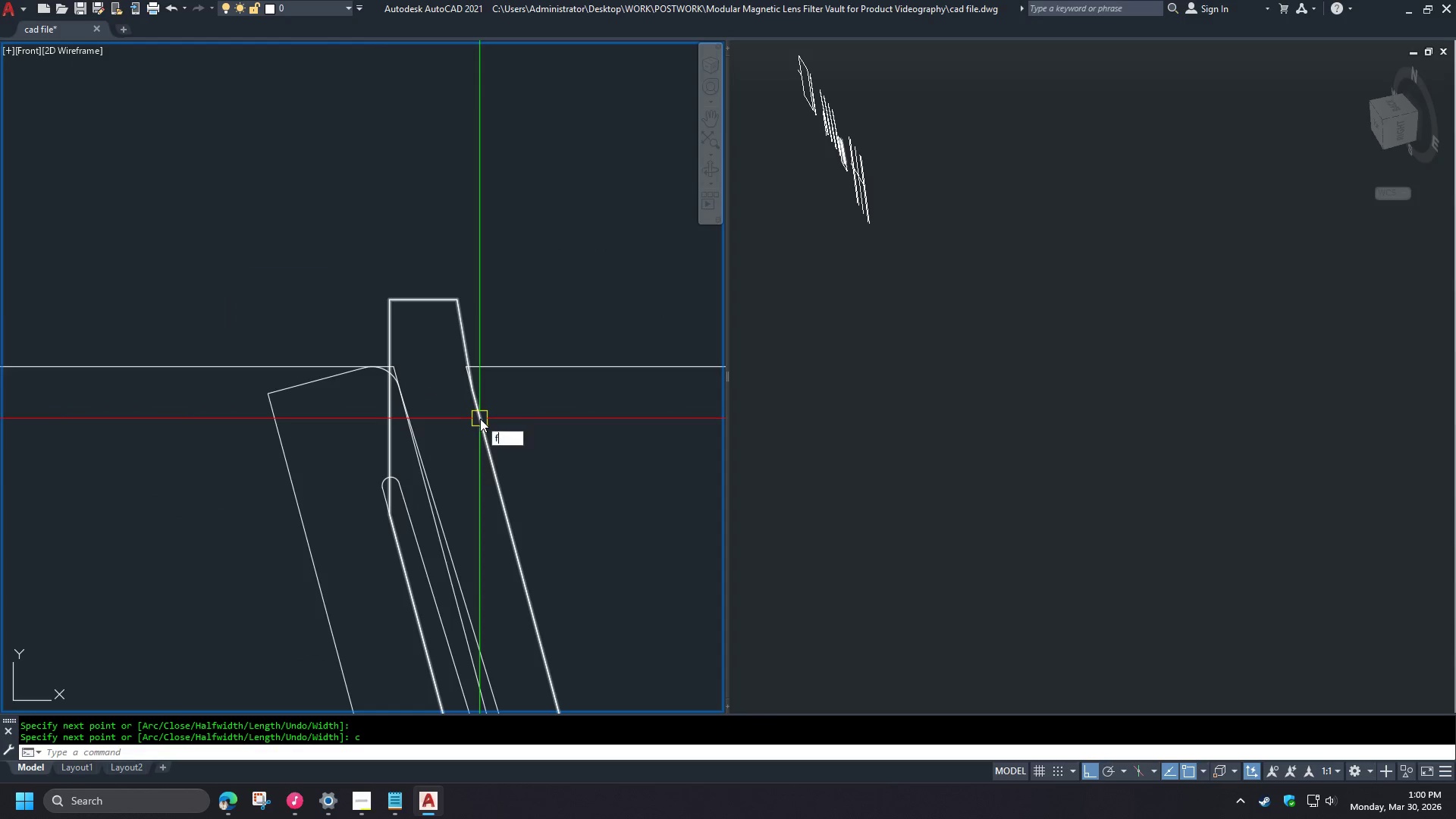 
key(Space)
 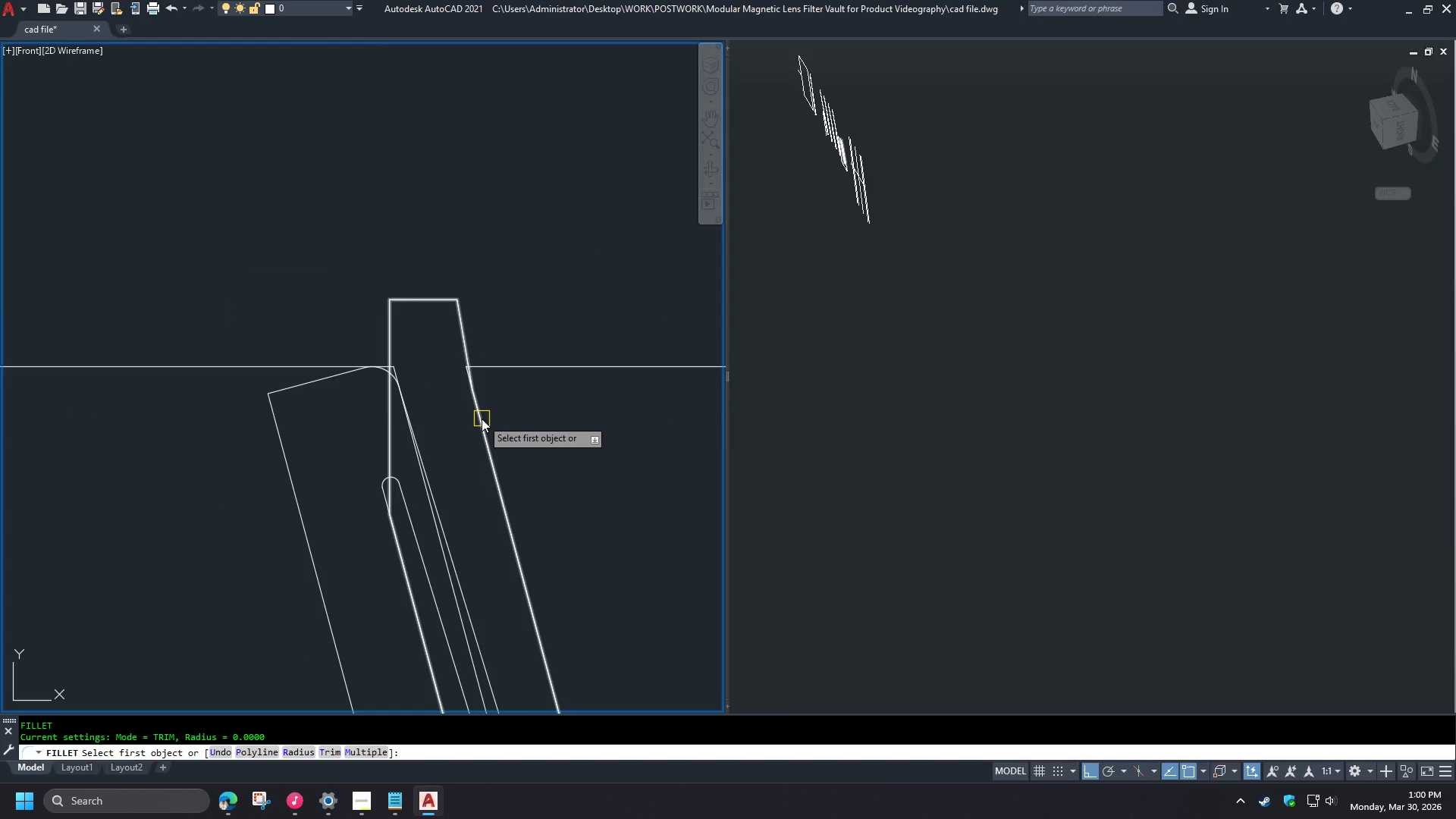 
left_click([482, 419])
 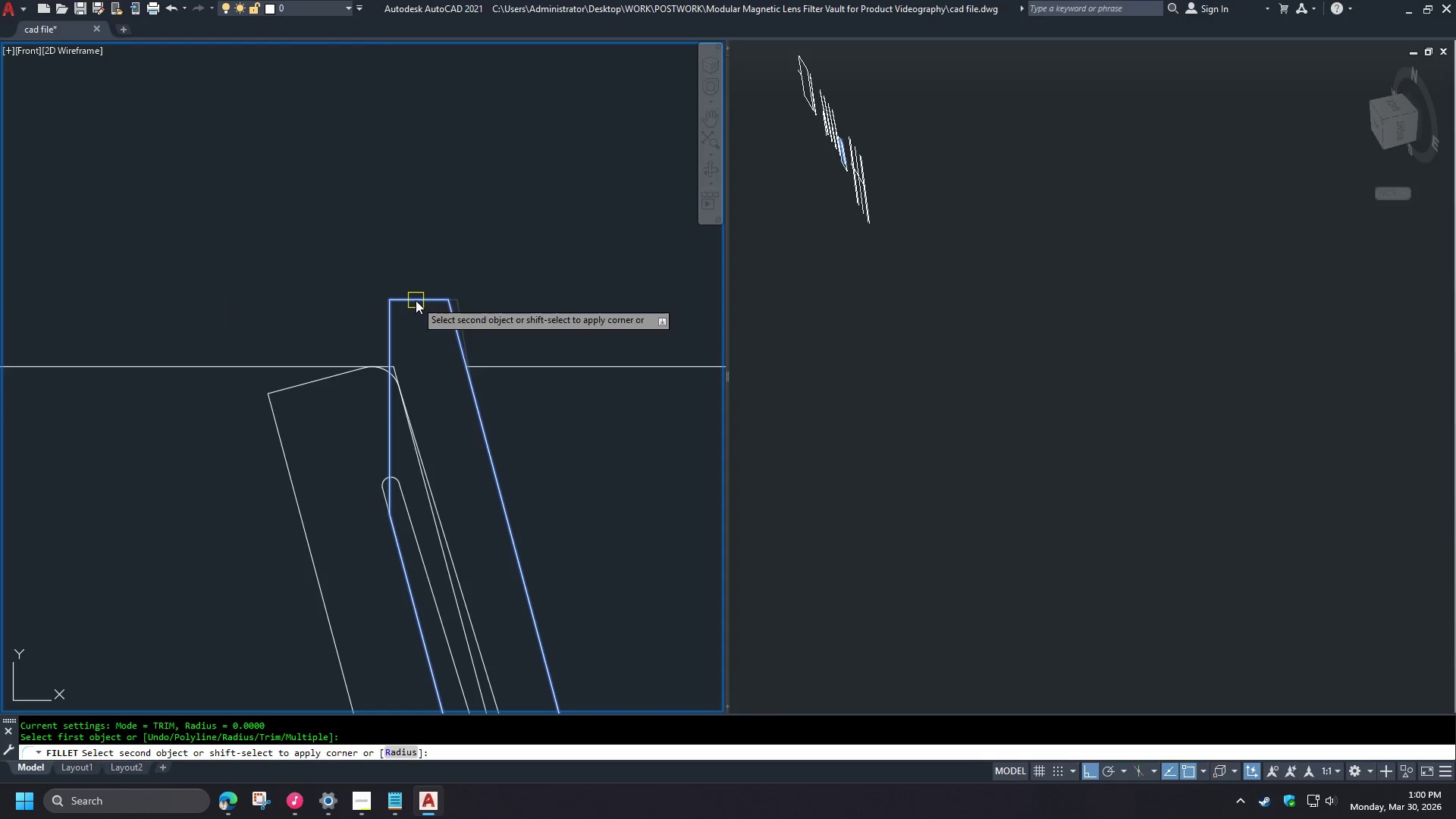 
left_click([416, 300])
 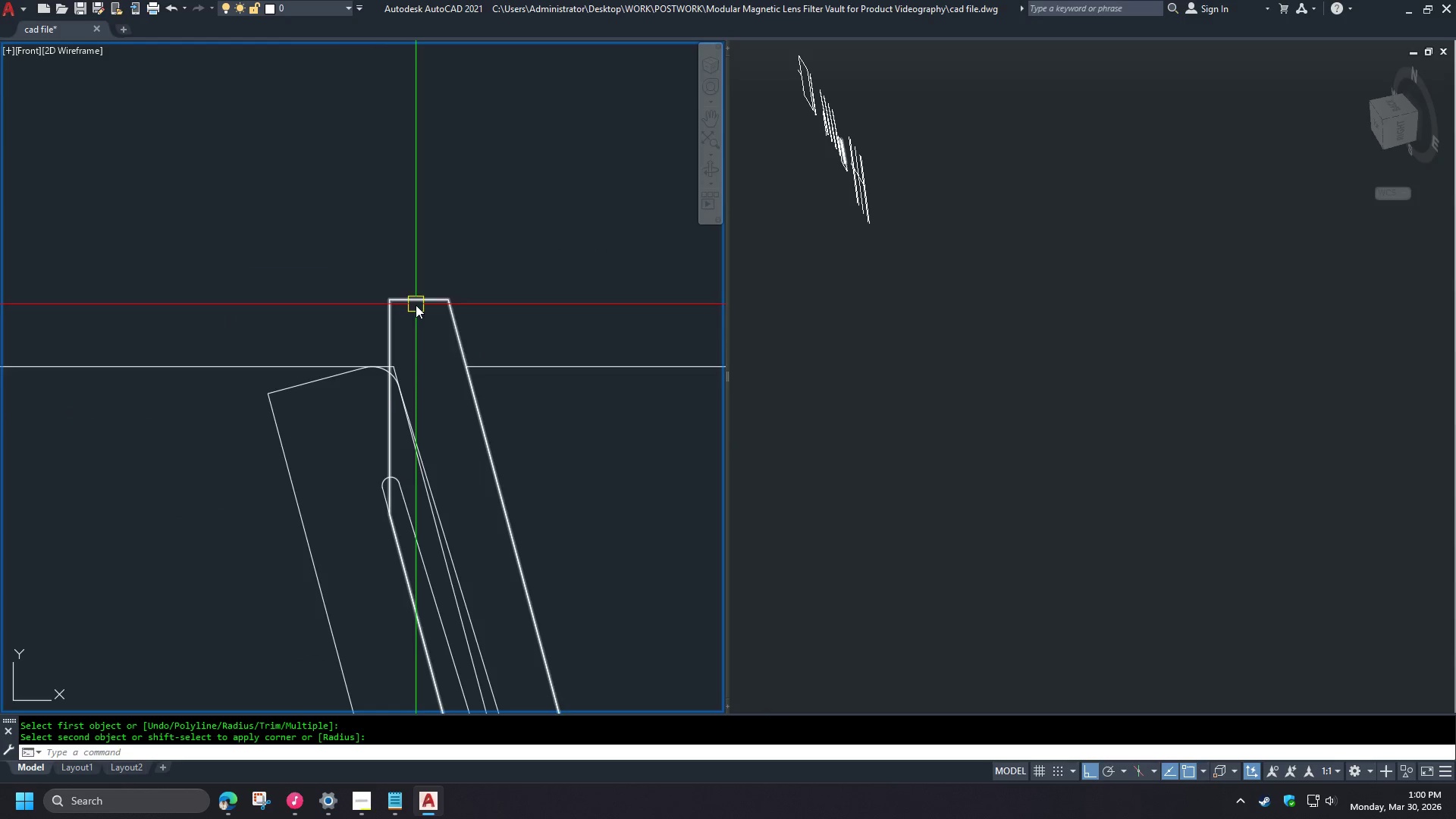 
key(F)
 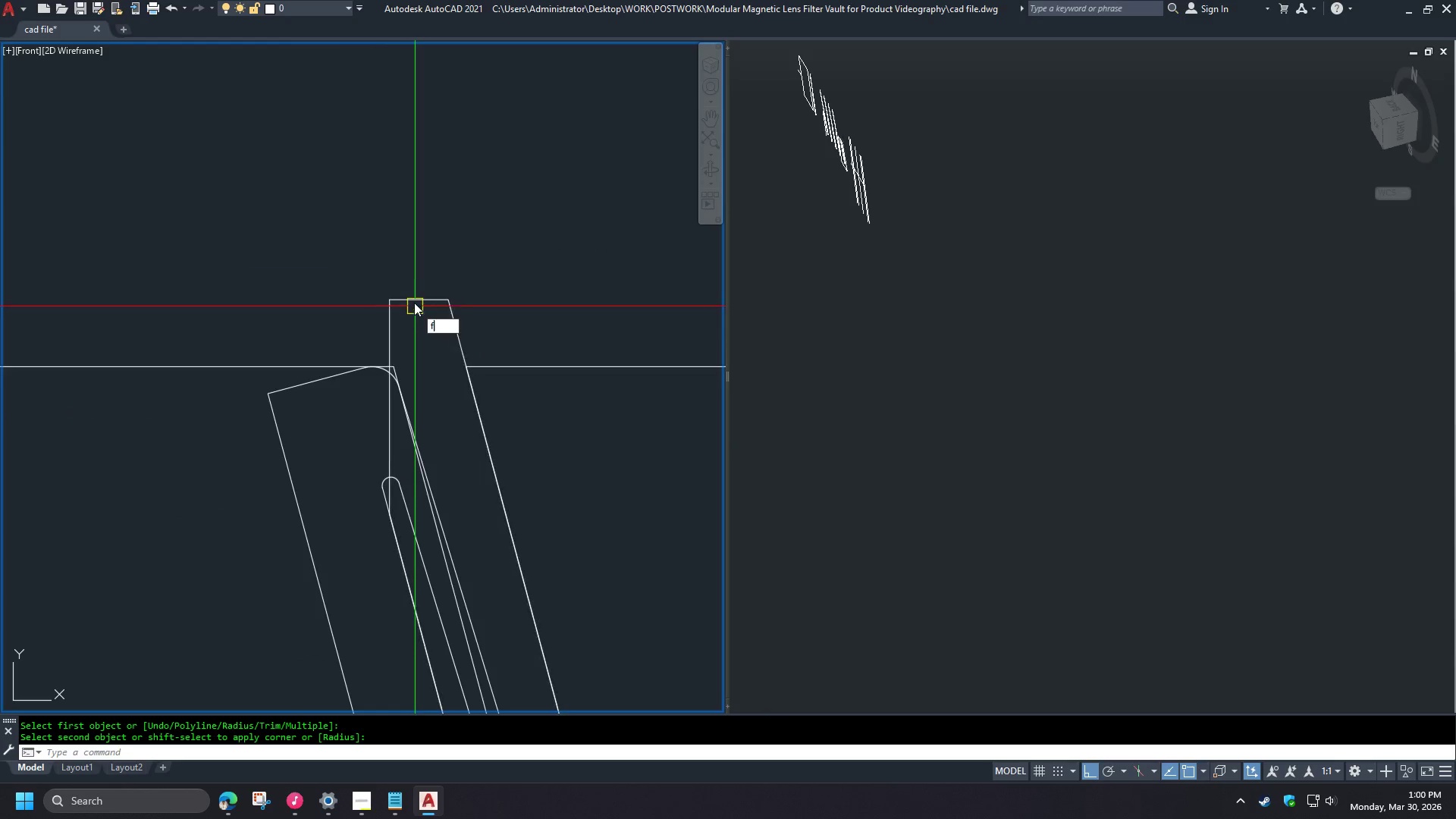 
hold_key(key=Space, duration=9.95)
 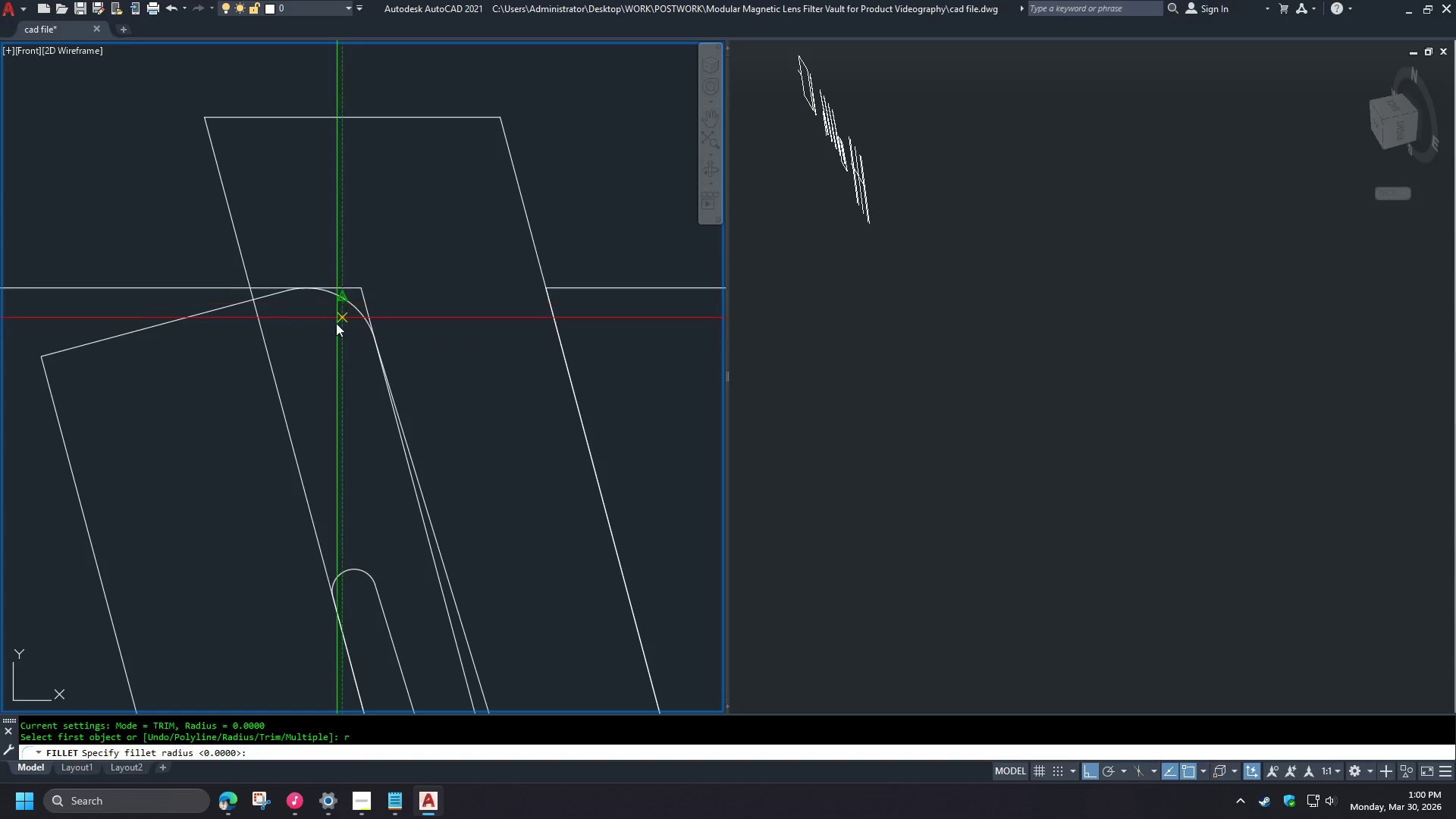 
double_click([413, 300])
 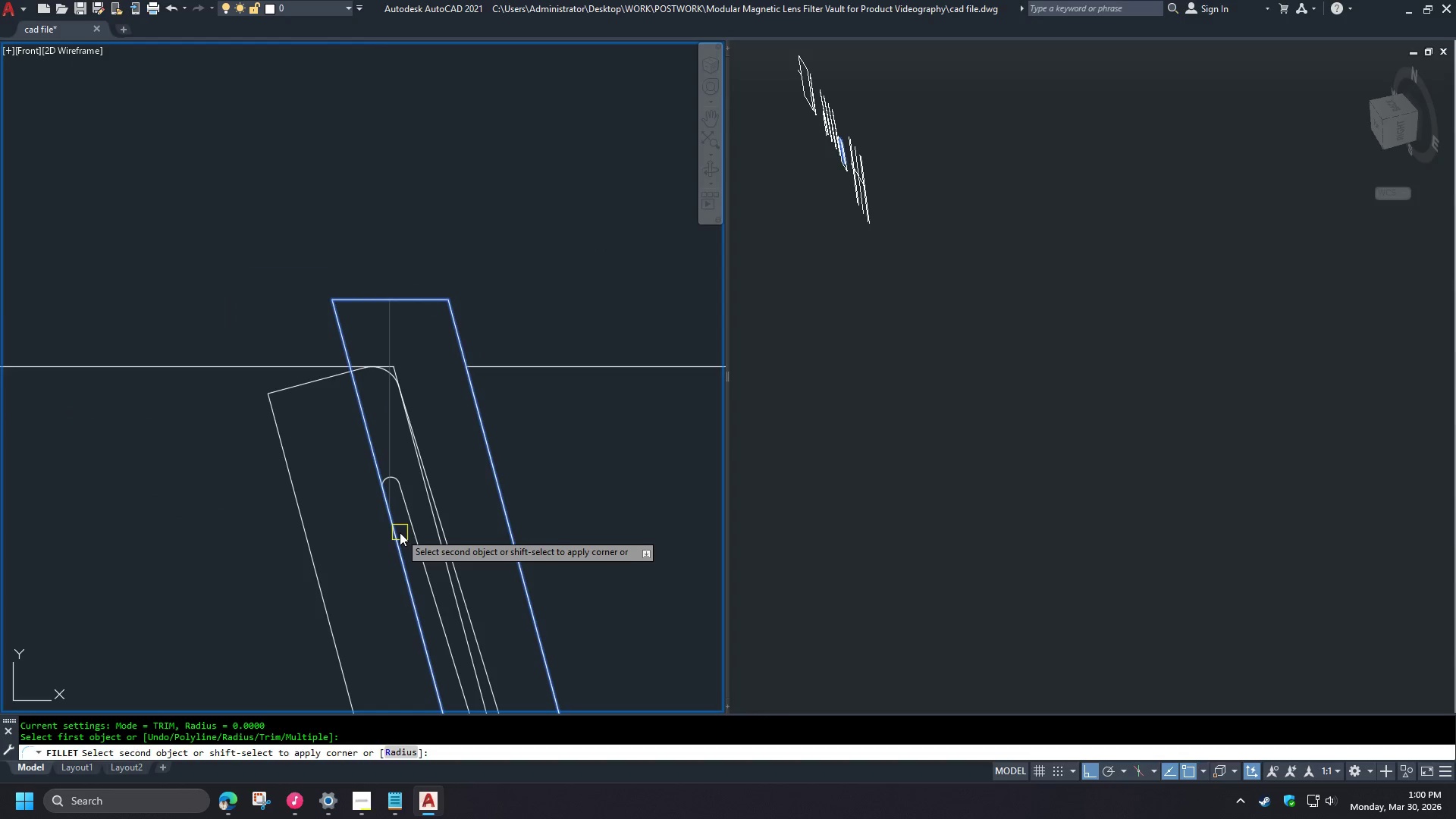 
left_click([400, 534])
 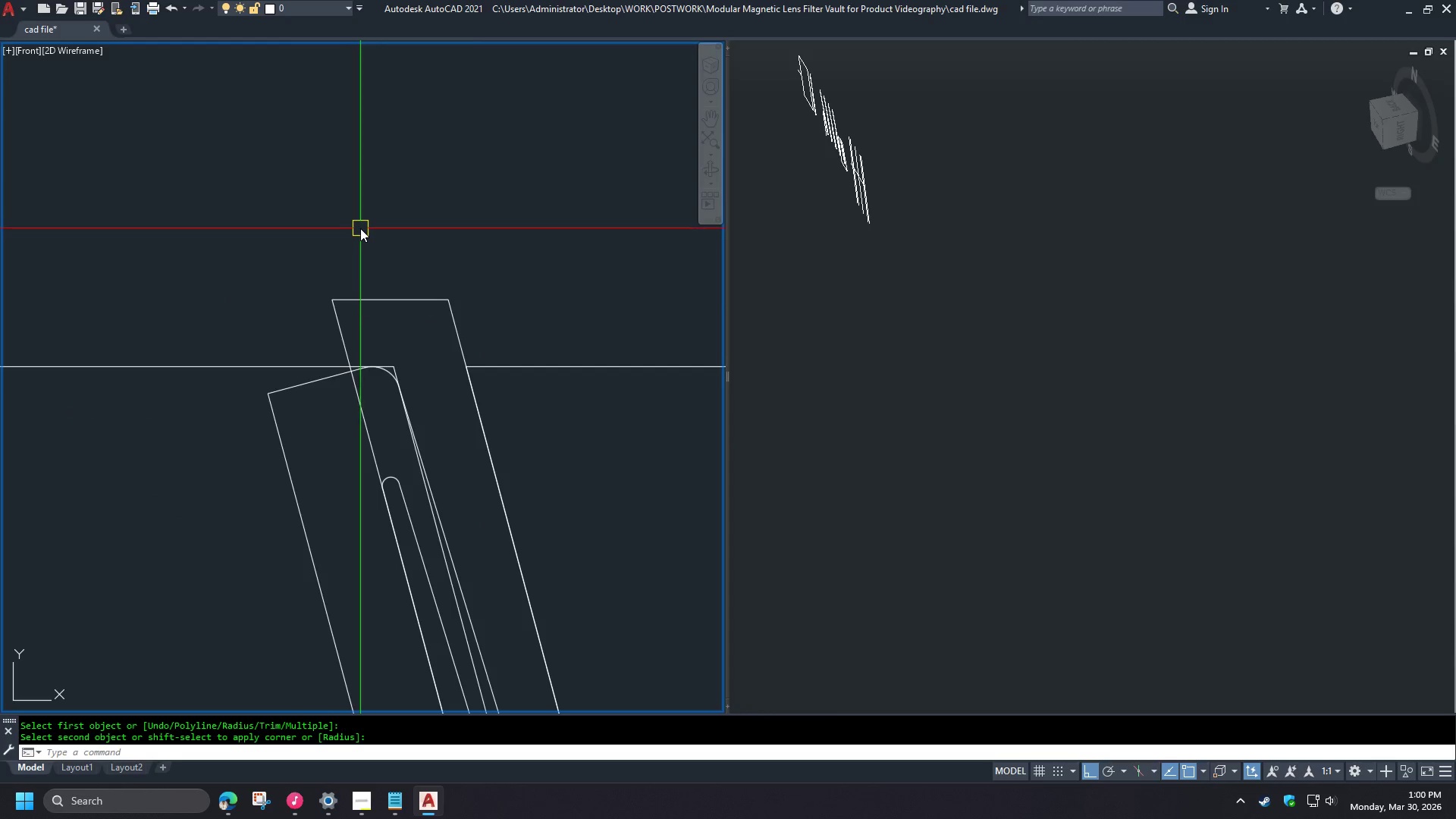 
scroll: coordinate [398, 215], scroll_direction: down, amount: 3.0
 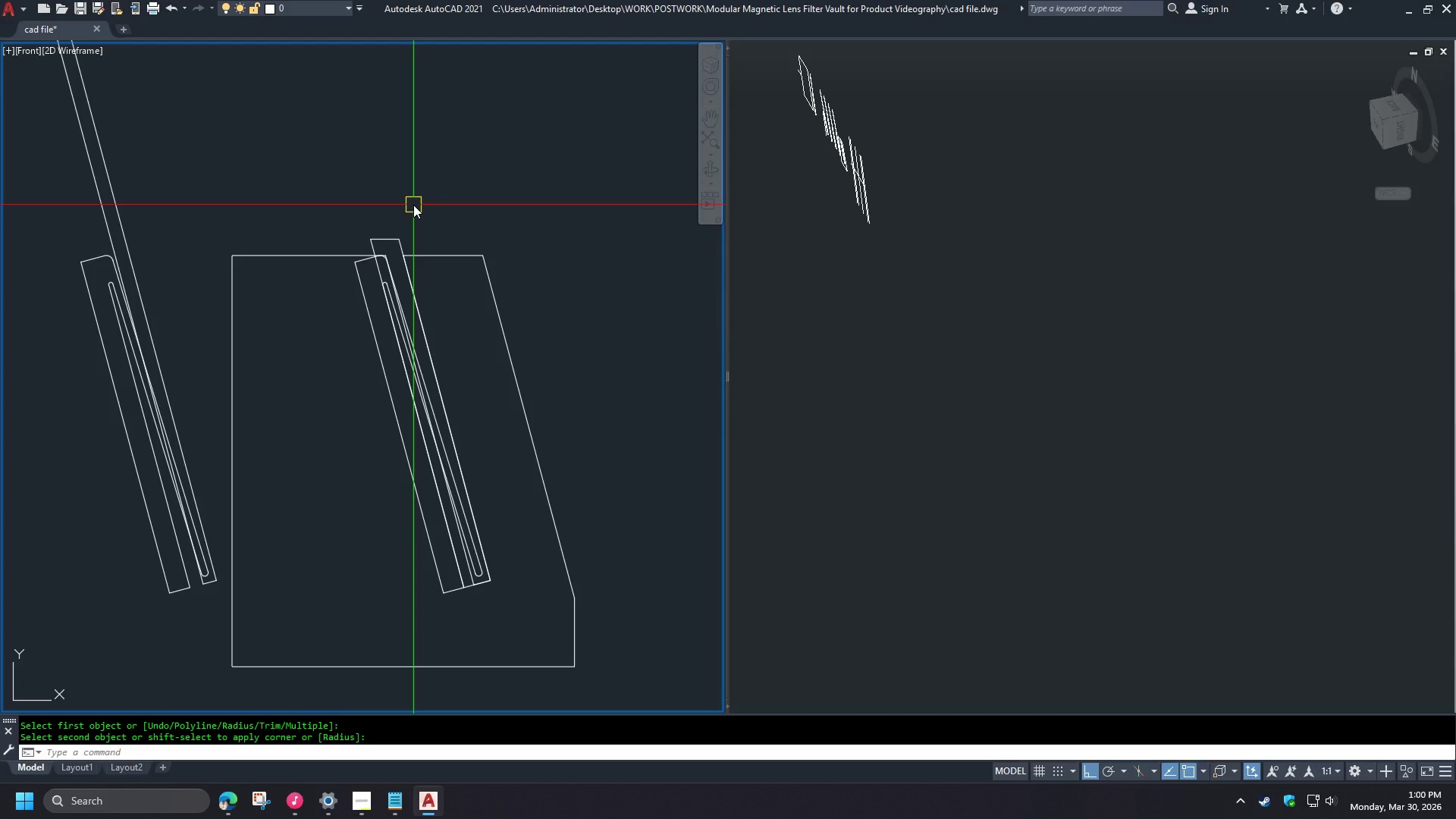 
scroll: coordinate [413, 205], scroll_direction: up, amount: 2.0
 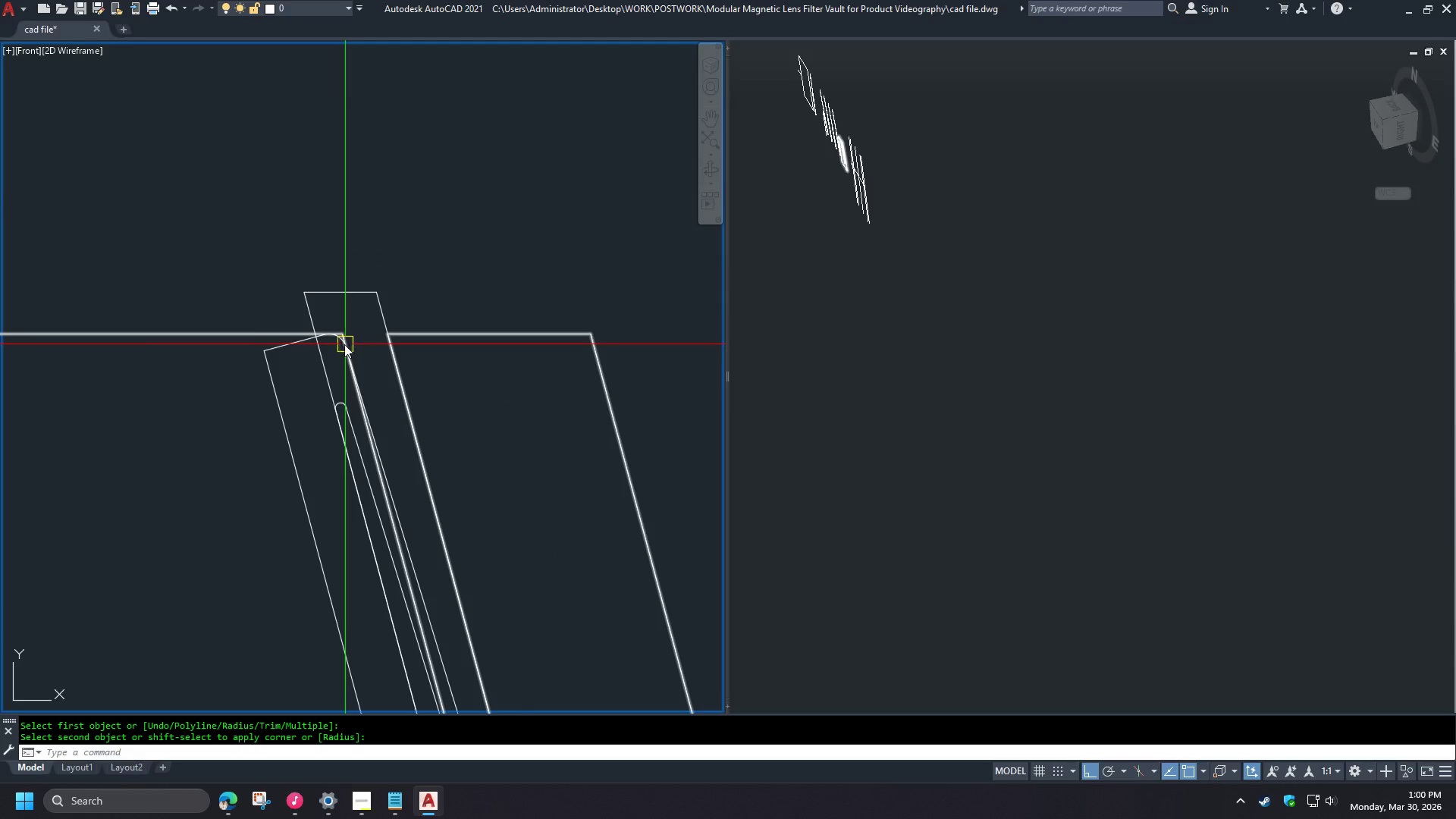 
type(fr )
 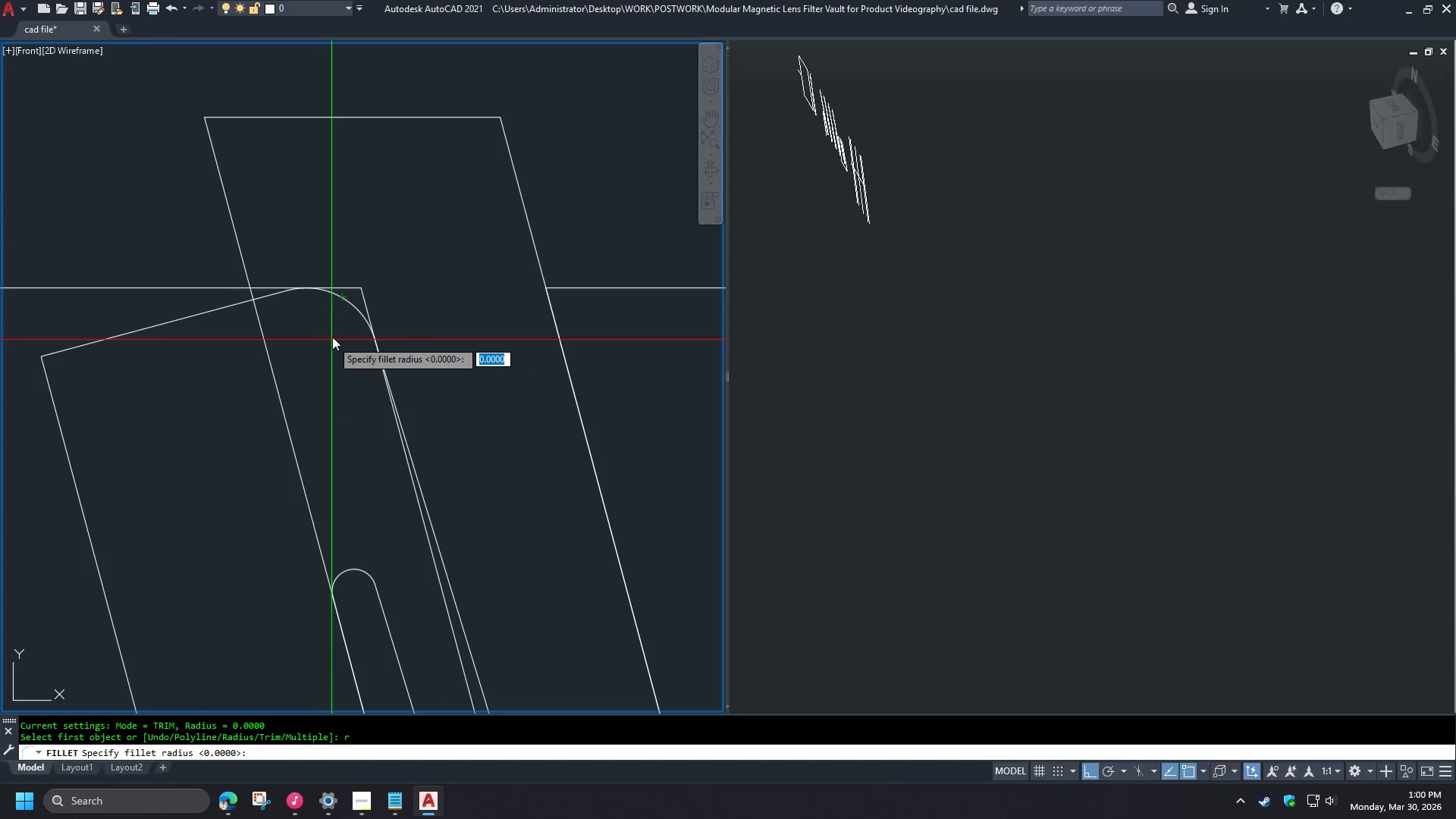 
scroll: coordinate [335, 347], scroll_direction: up, amount: 3.0
 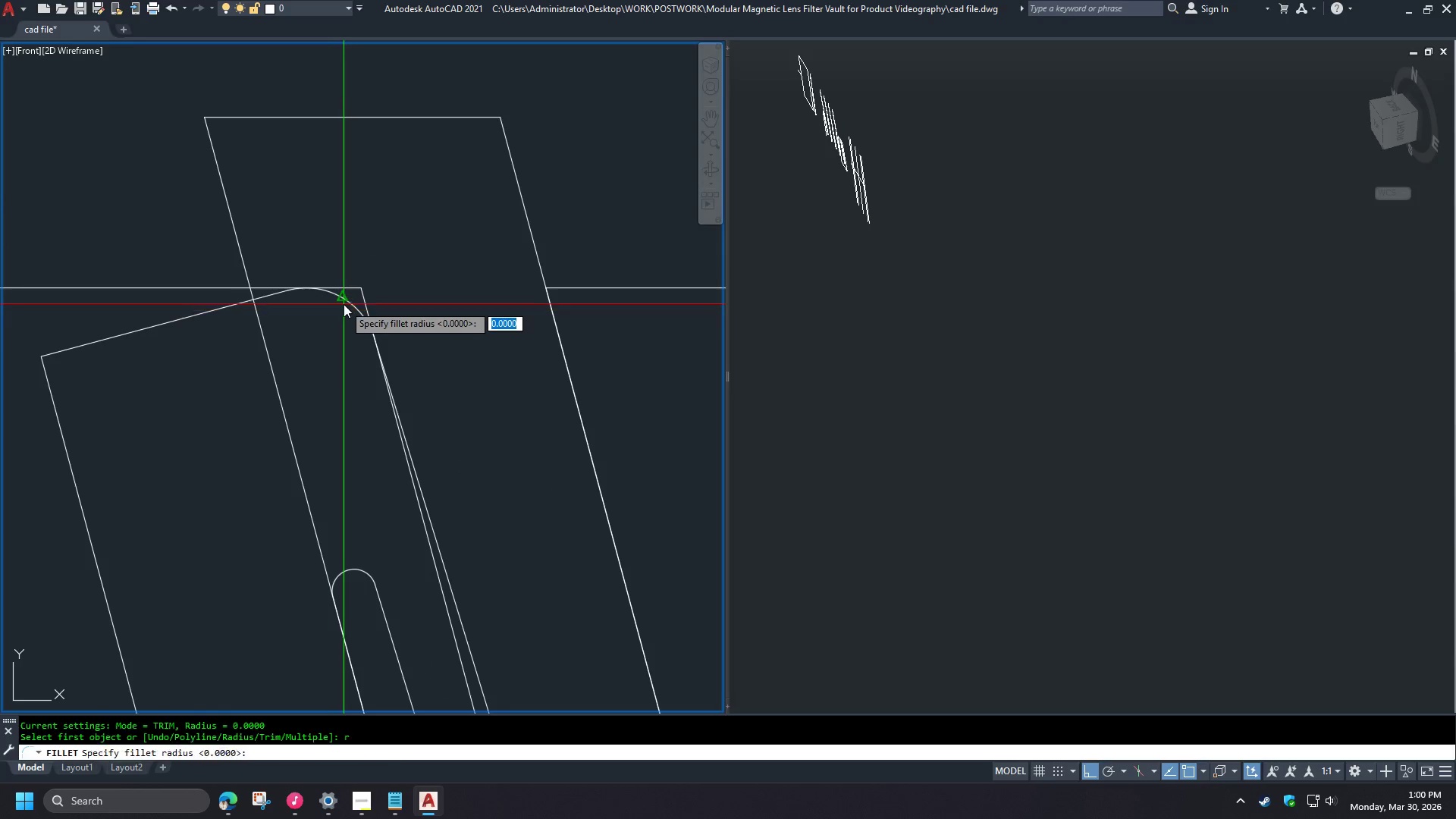 
type(cen )
 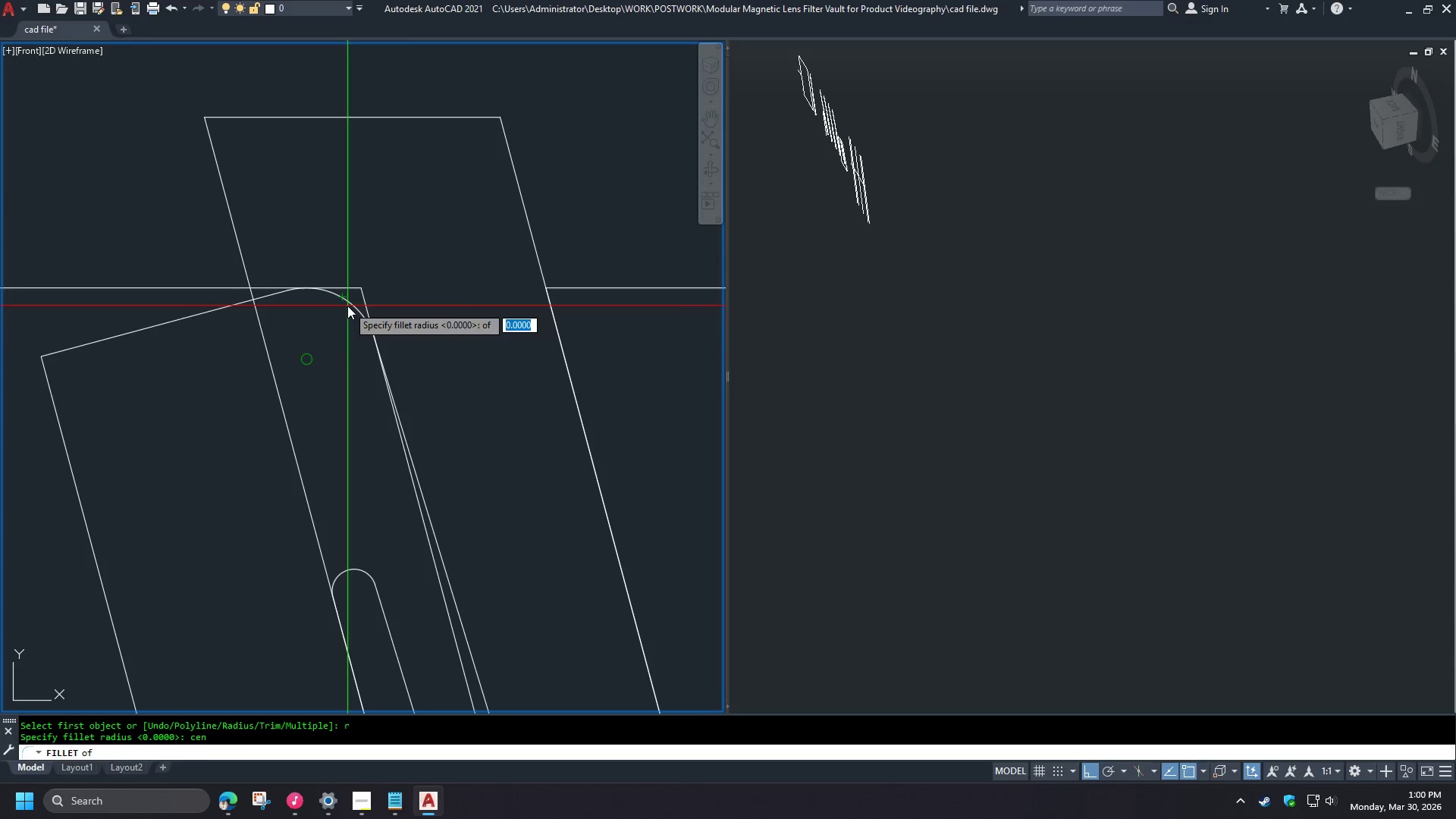 
left_click([347, 306])
 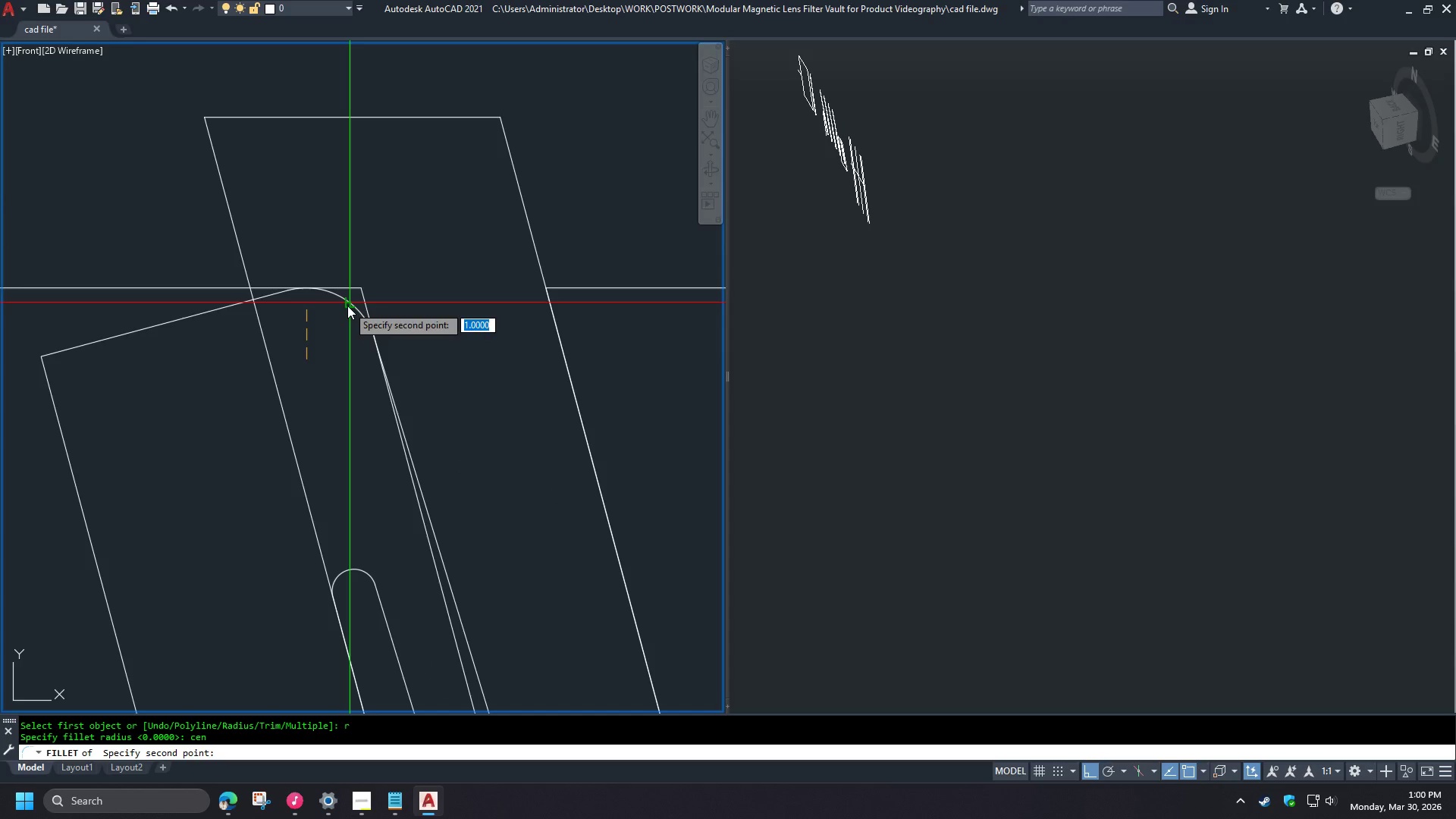 
left_click([347, 306])
 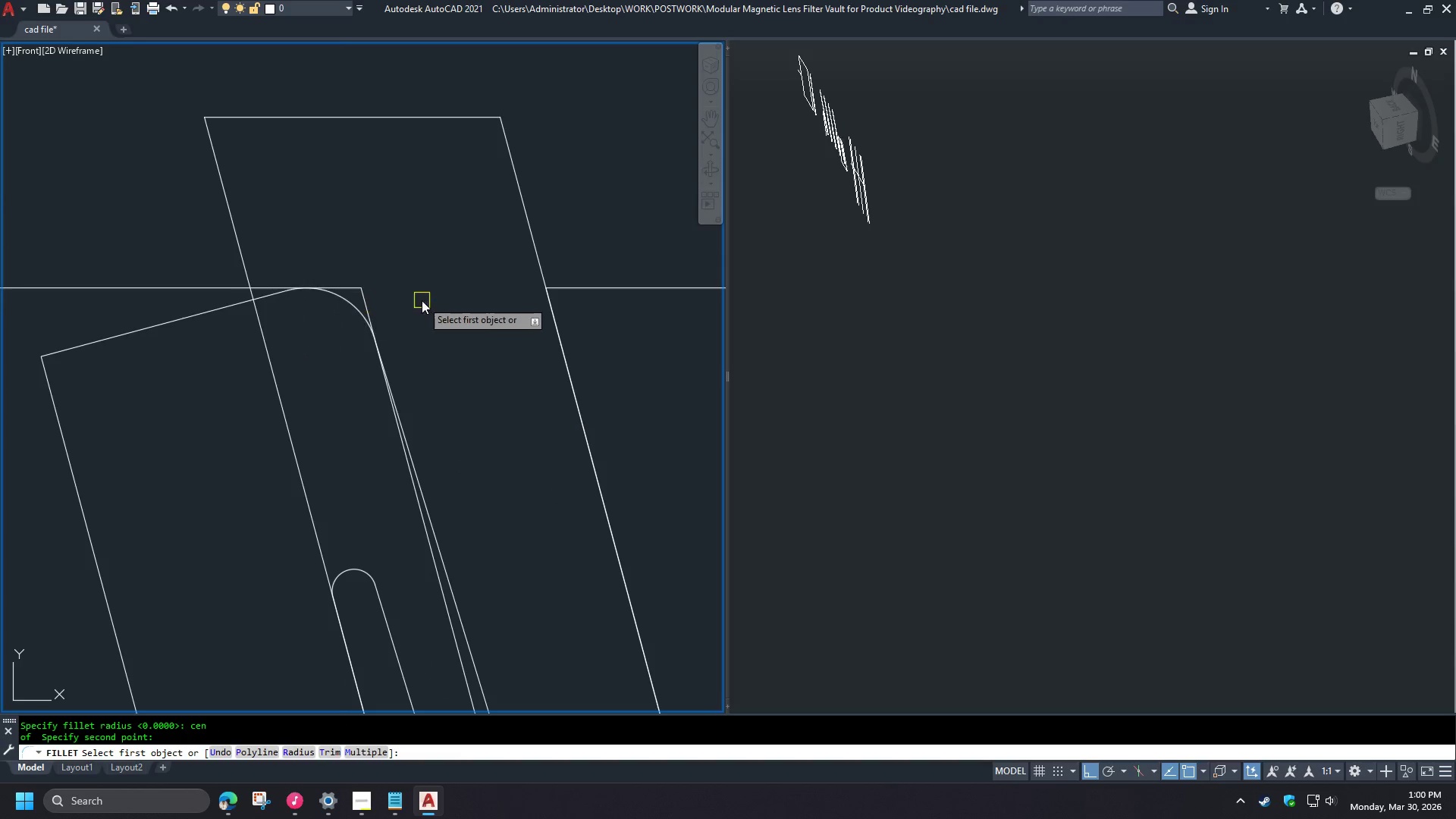 
key(Space)
 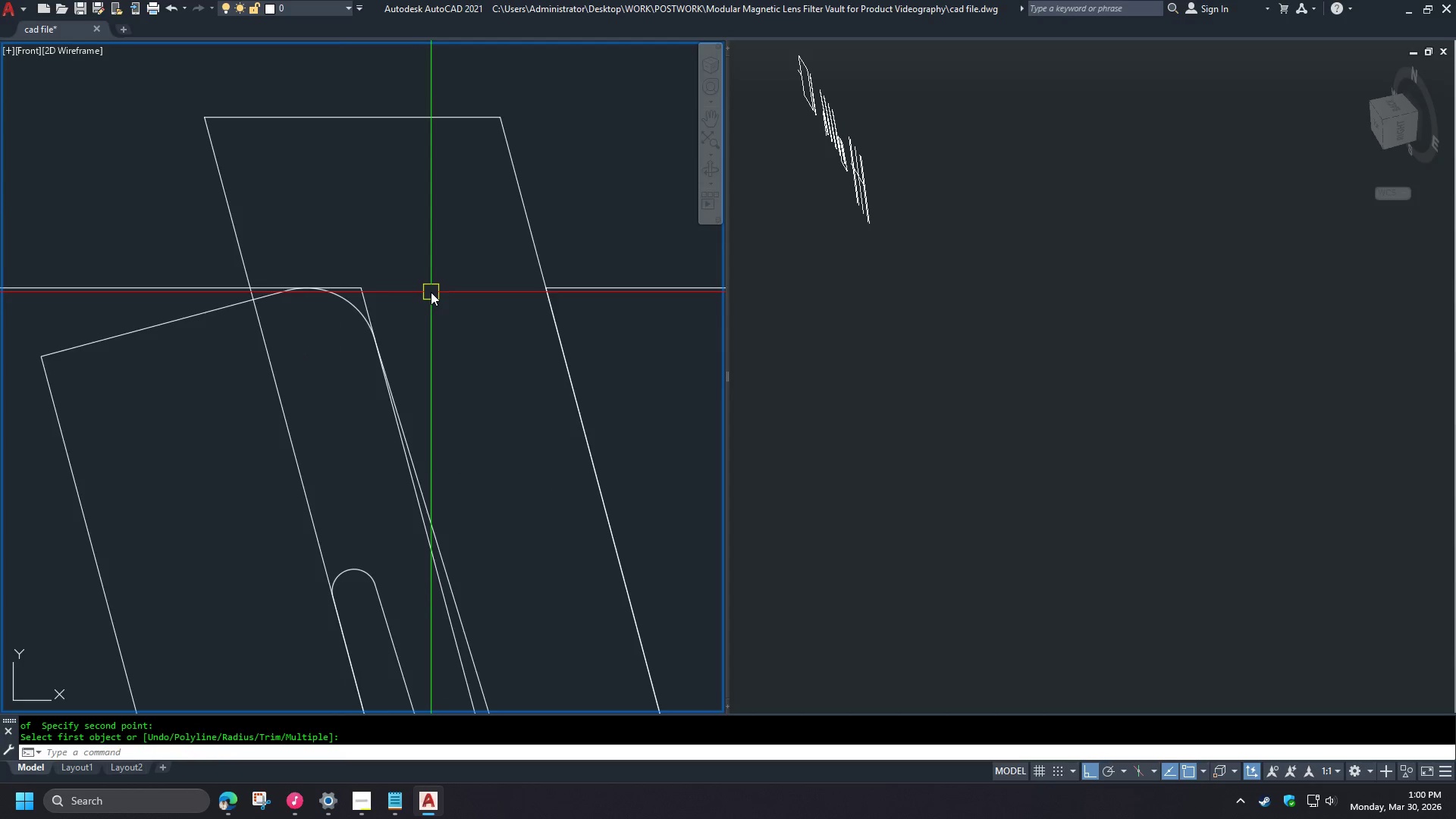 
scroll: coordinate [466, 261], scroll_direction: down, amount: 8.0
 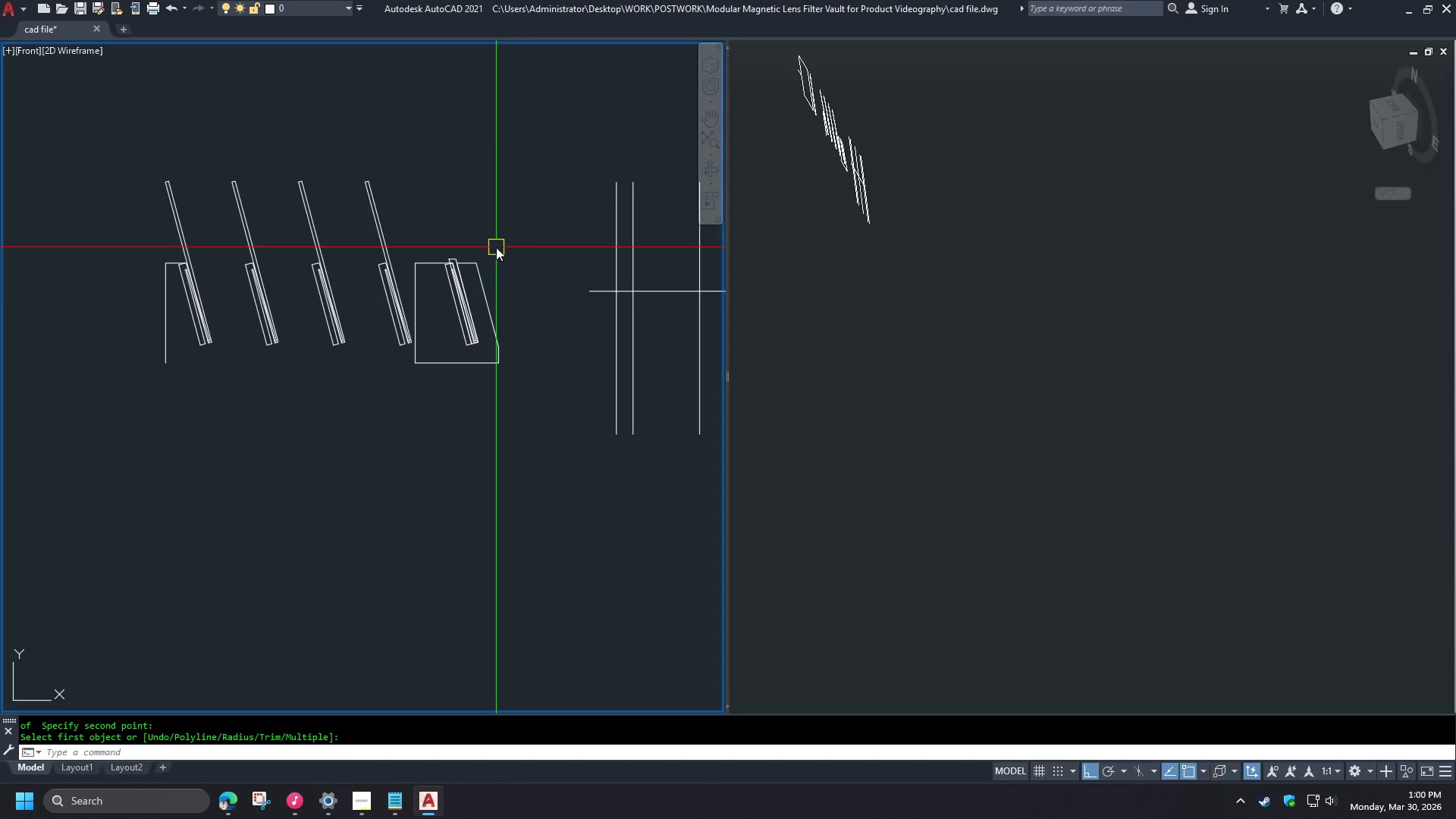 
type(ext )
 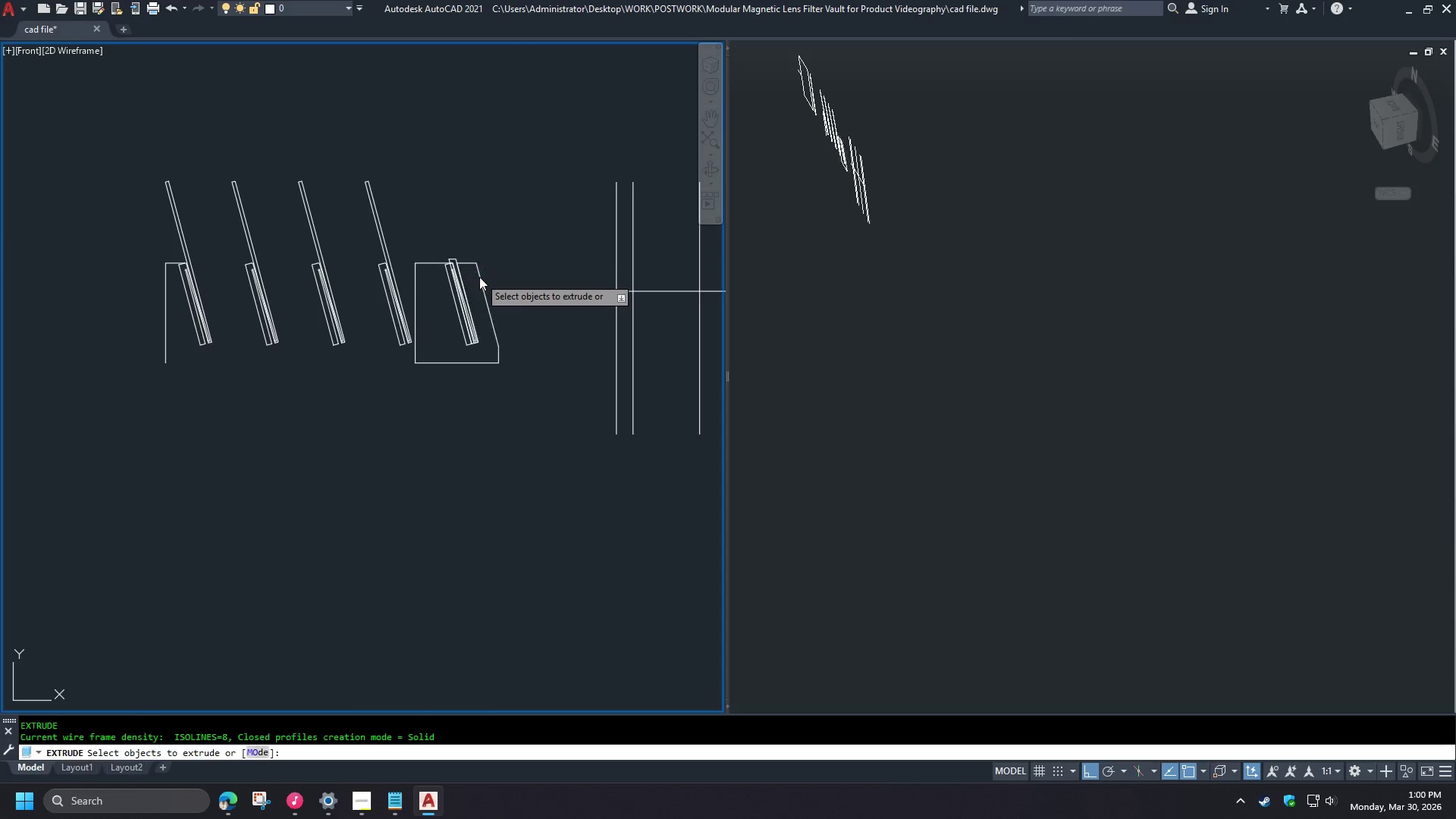 
left_click([479, 277])
 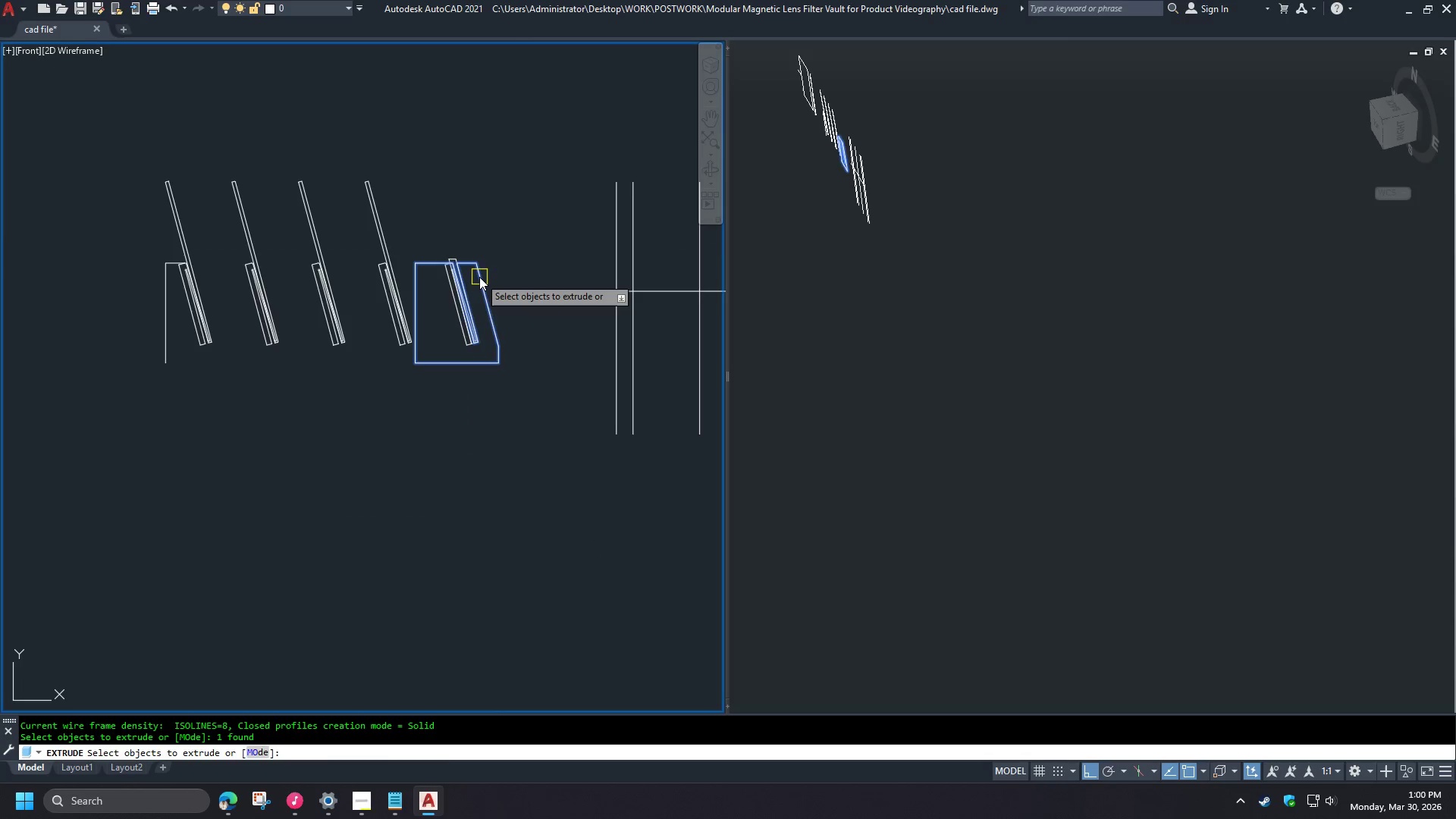 
key(Space)
 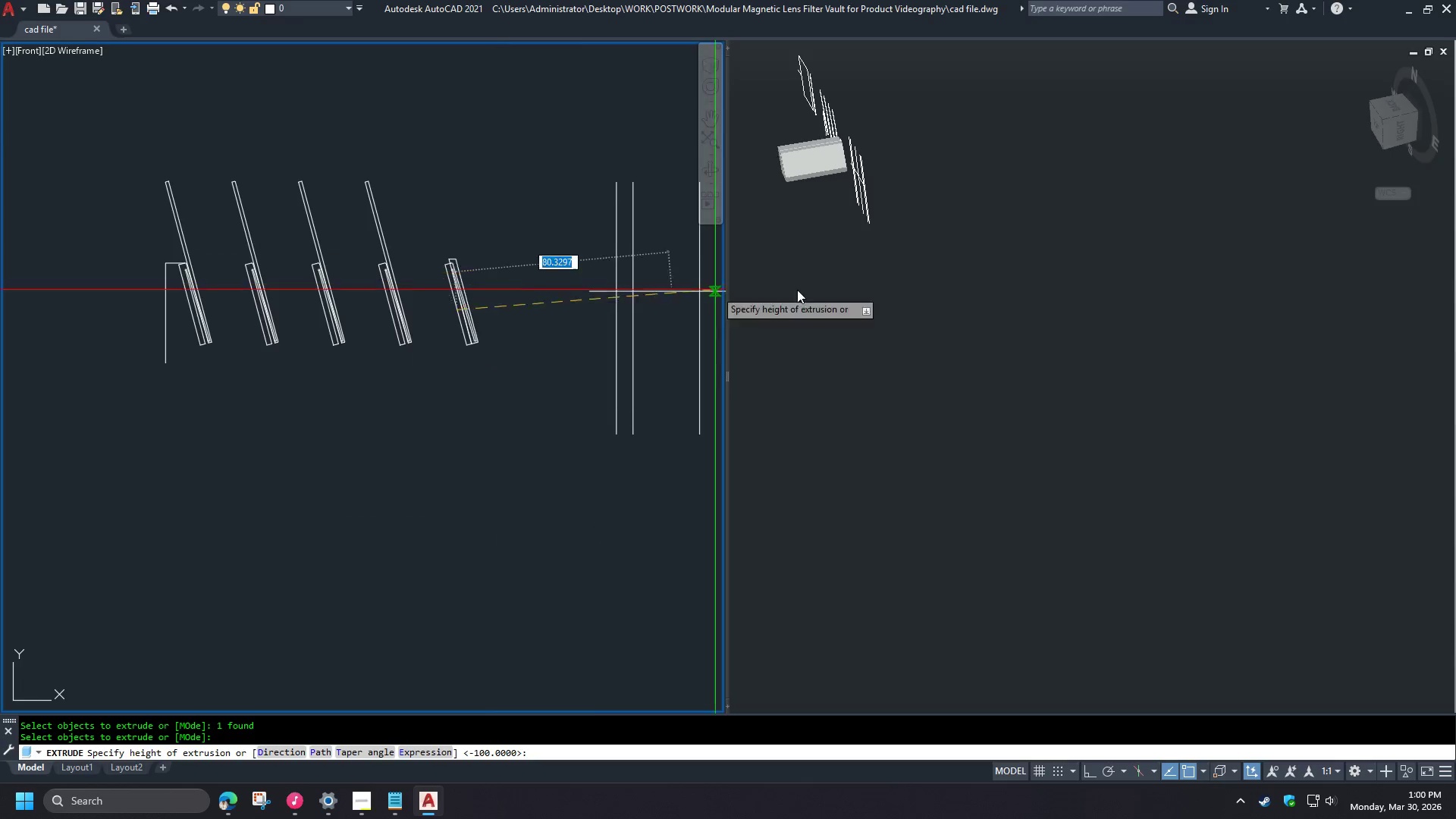 
left_click([987, 290])
 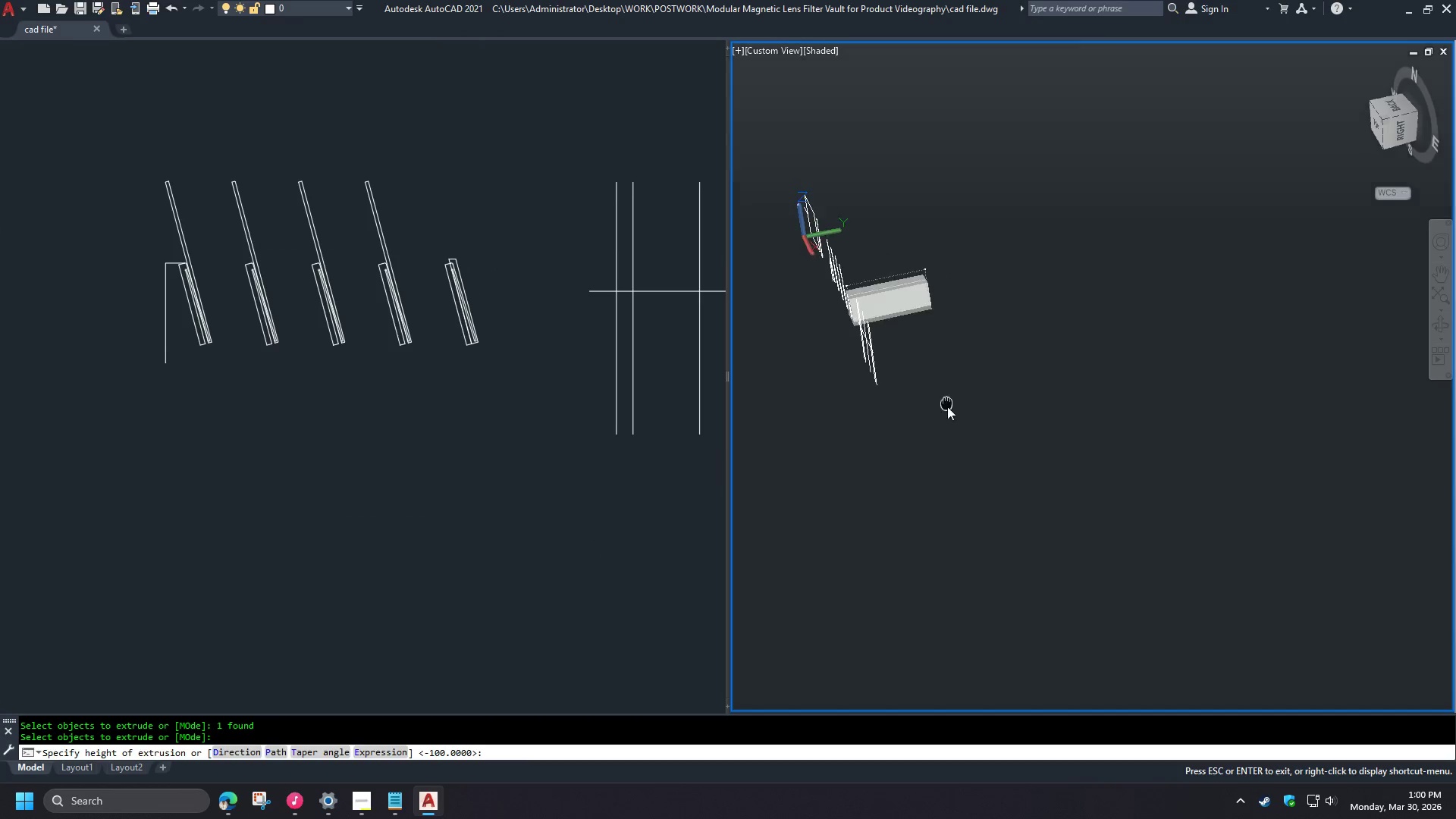 
scroll: coordinate [874, 300], scroll_direction: up, amount: 3.0
 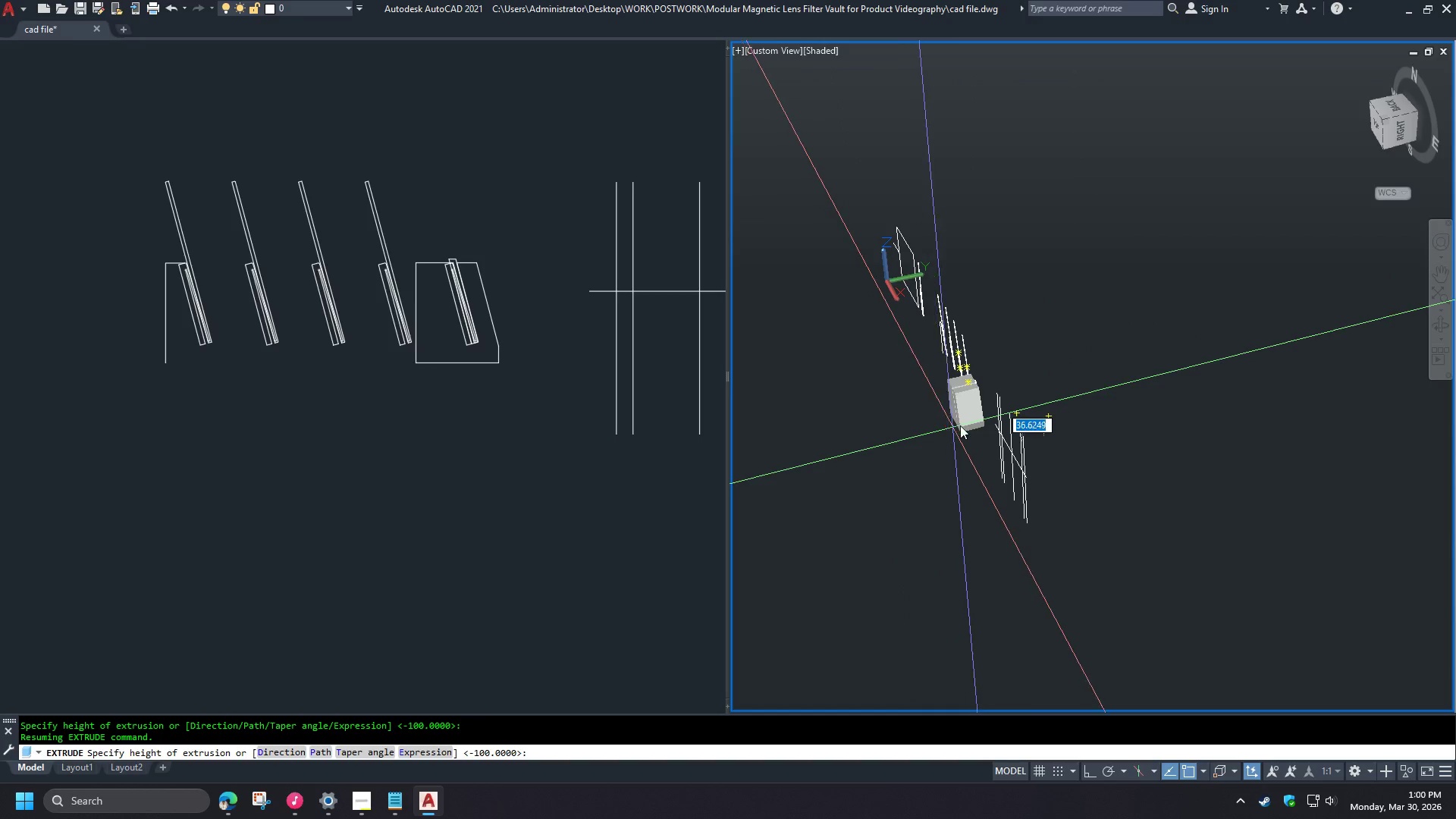 
wait(12.17)
 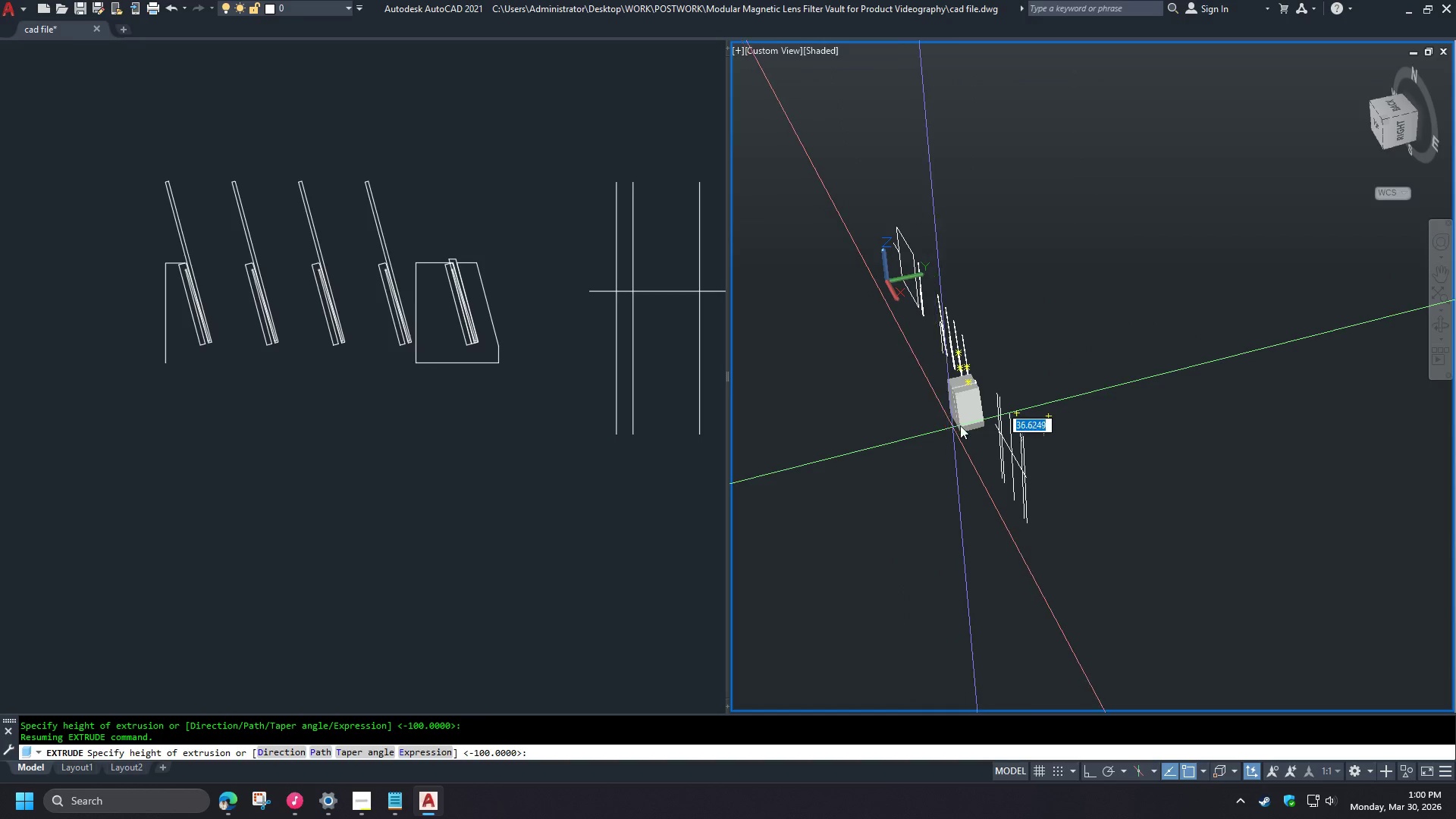 
key(Numpad1)
 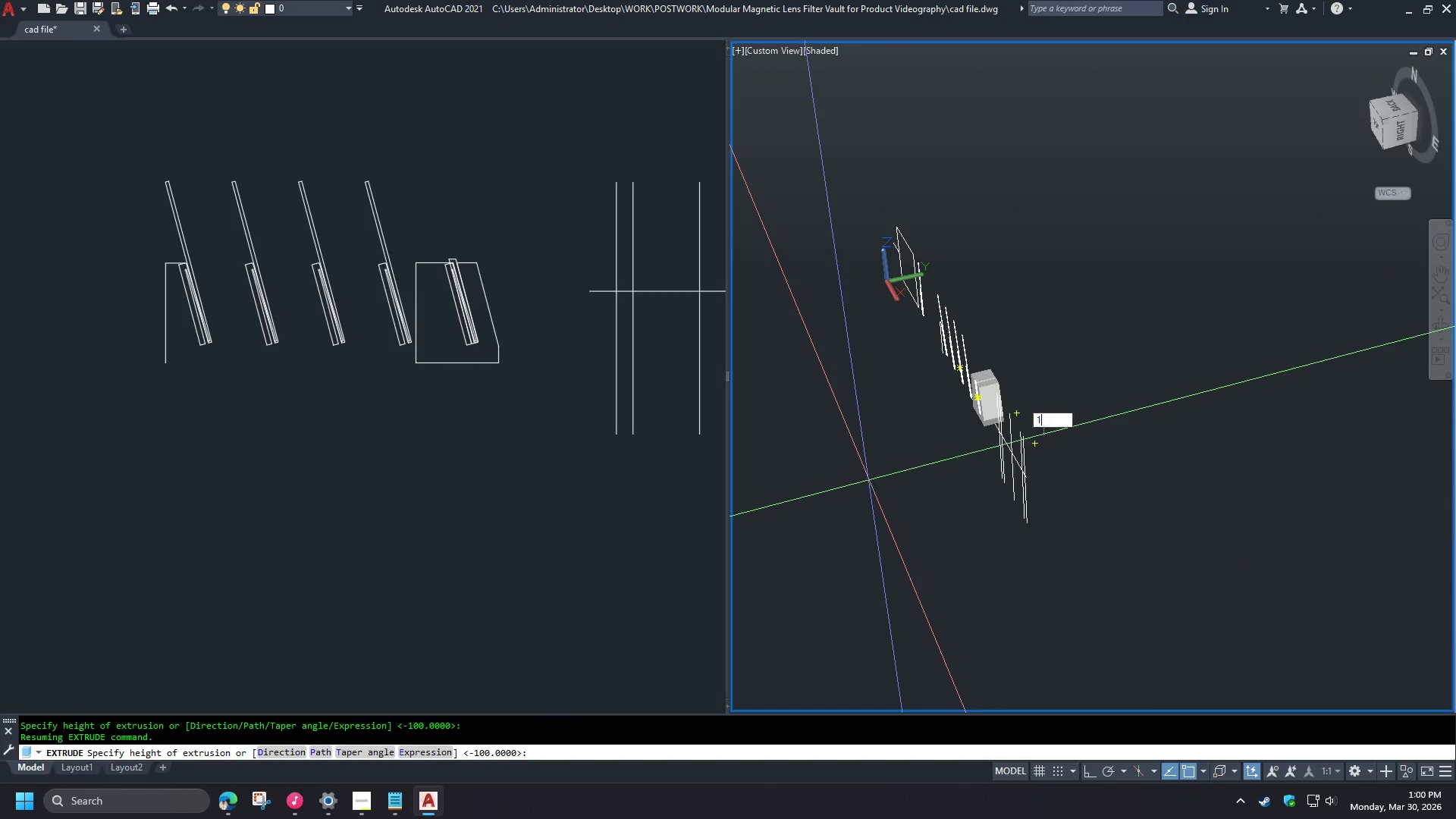 
key(Numpad0)
 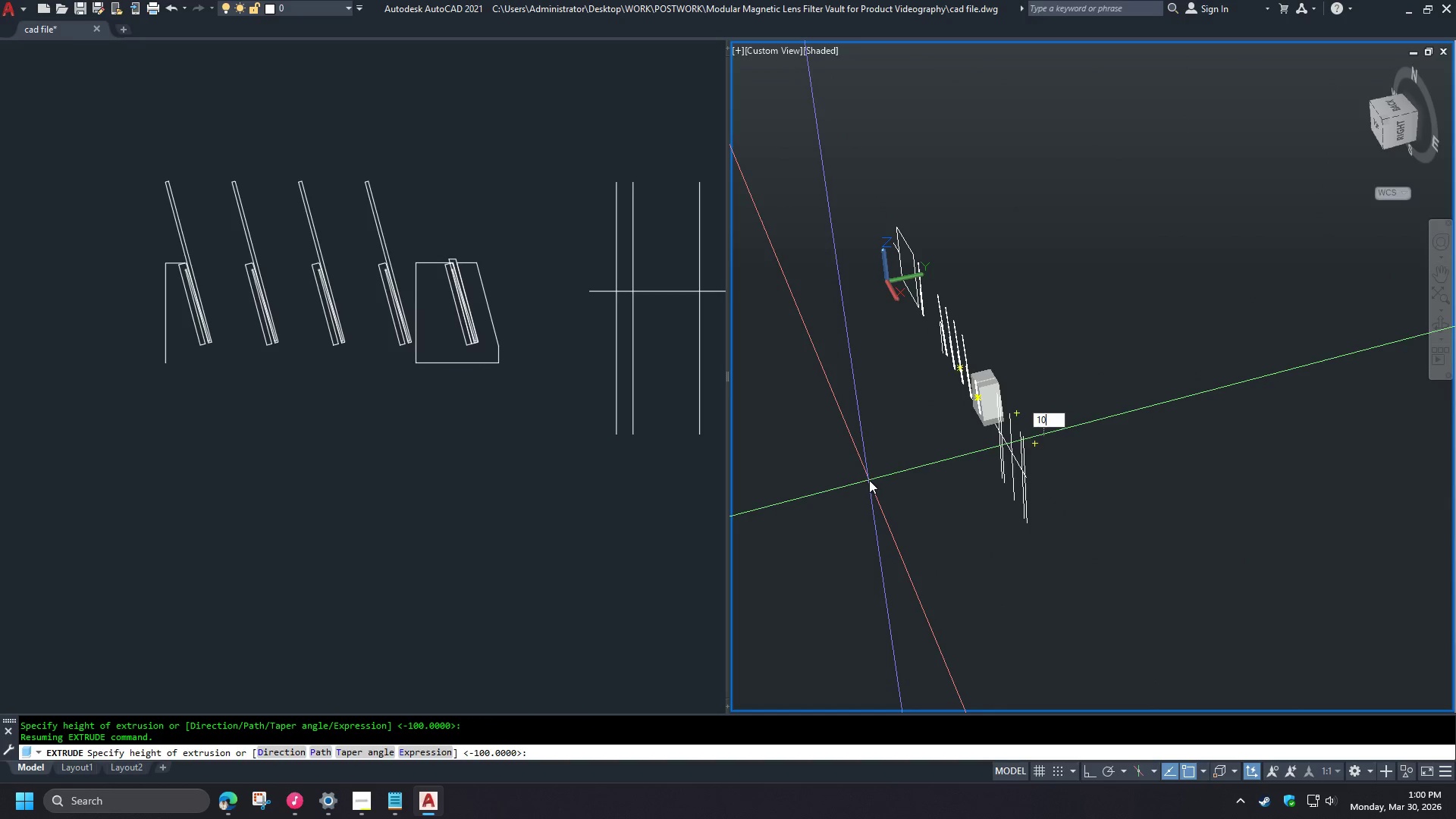 
key(Numpad0)
 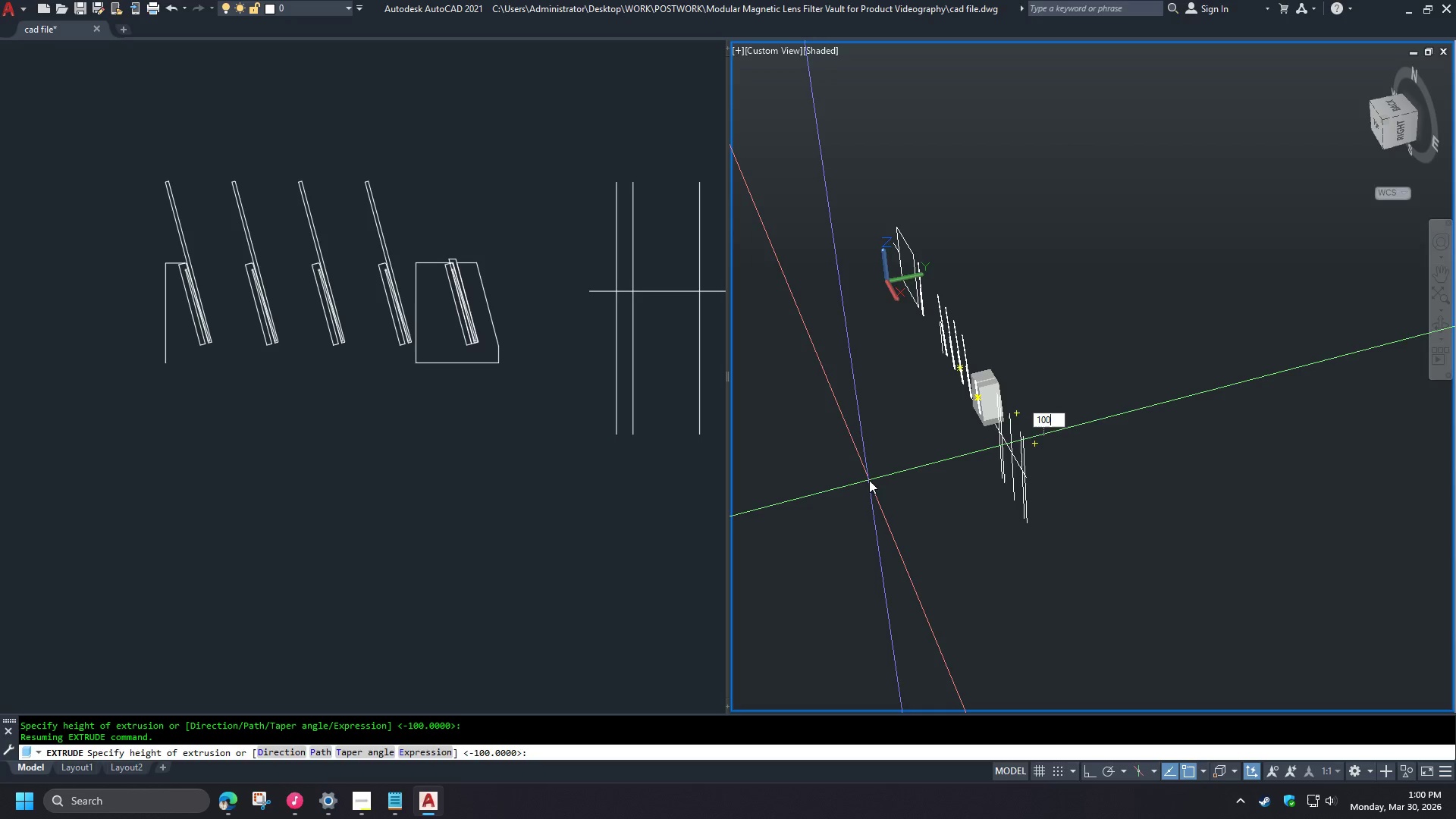 
key(NumpadEnter)
 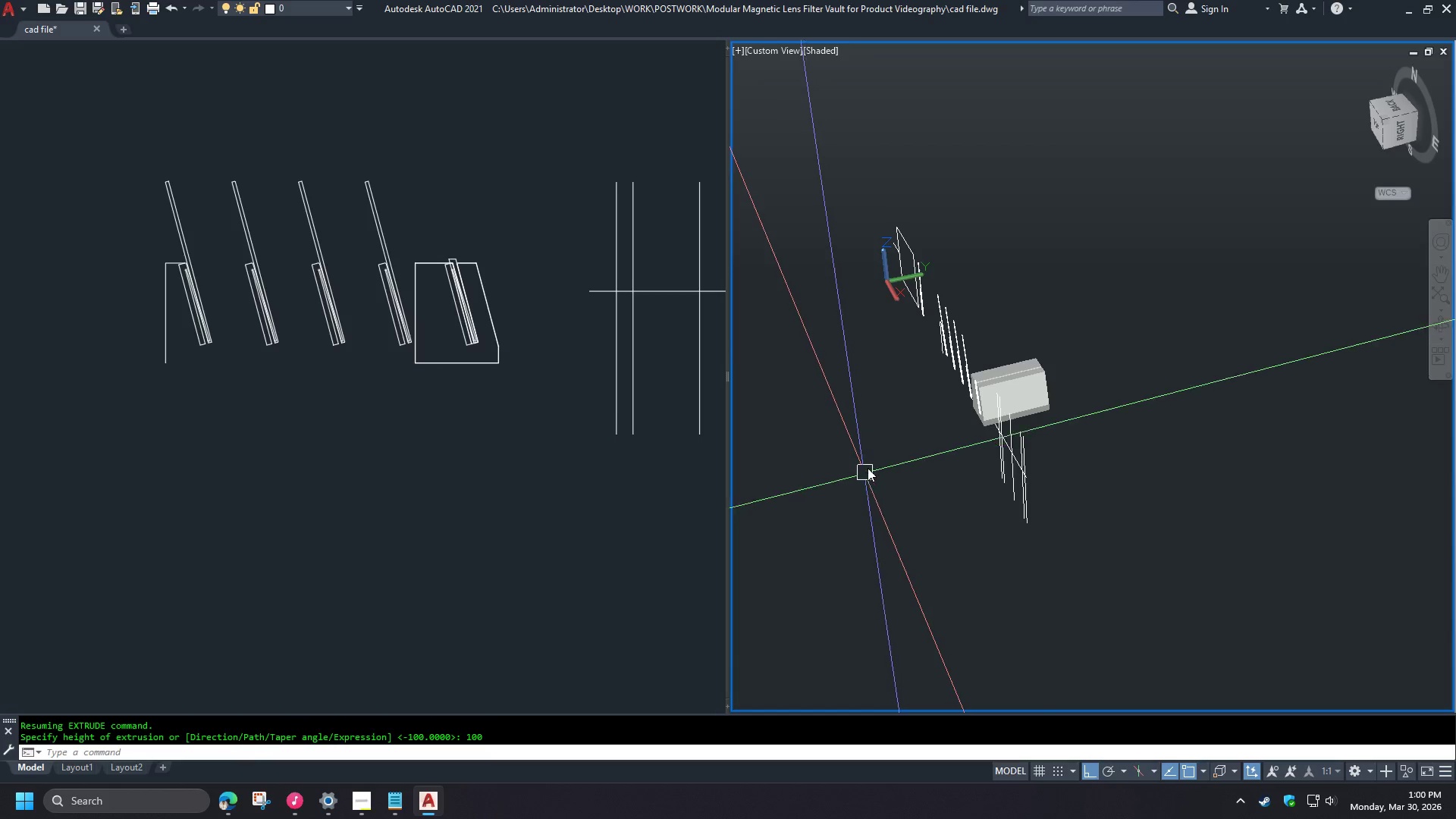 
scroll: coordinate [960, 444], scroll_direction: up, amount: 12.0
 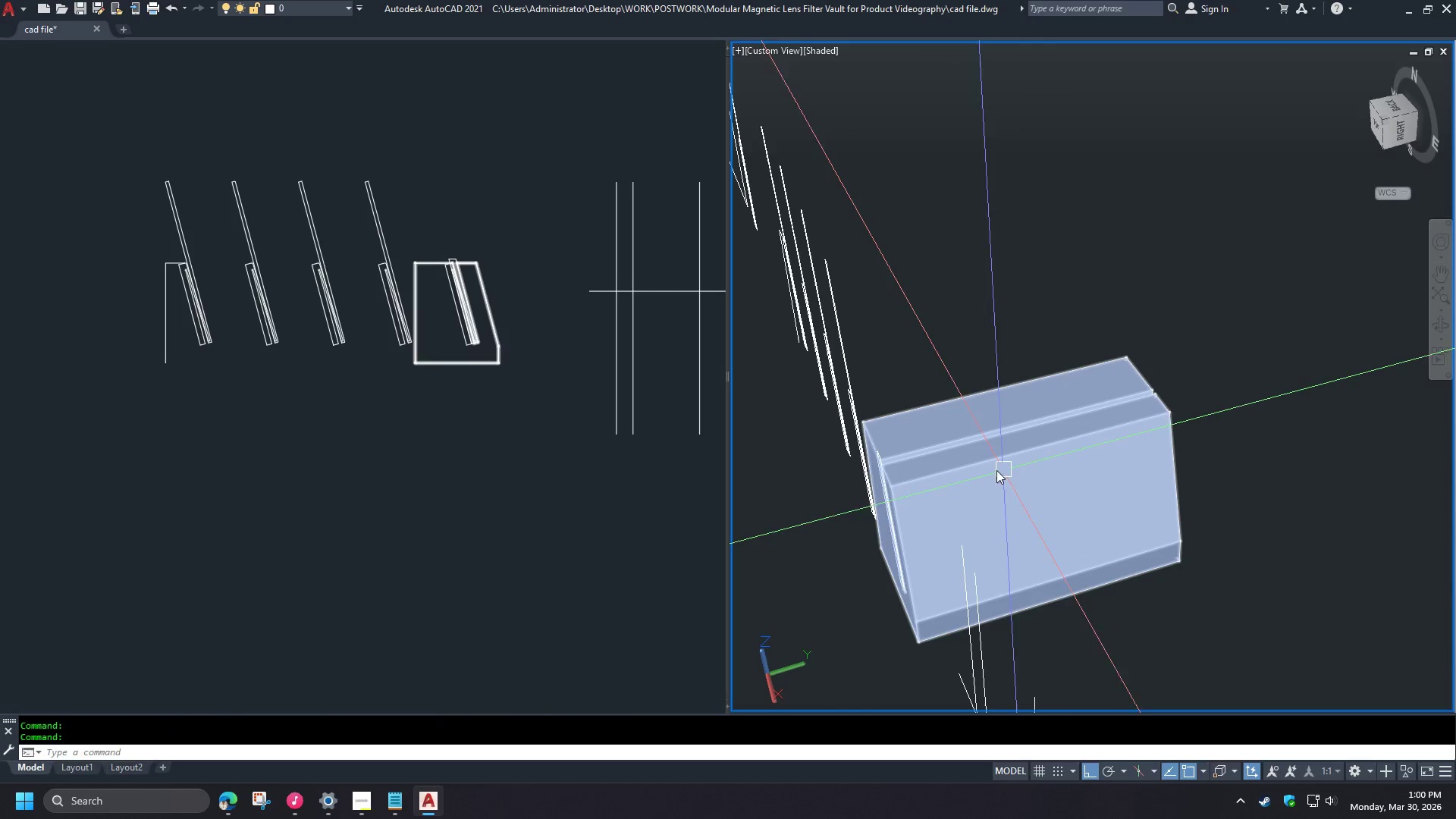 
hold_key(key=ShiftLeft, duration=0.59)
 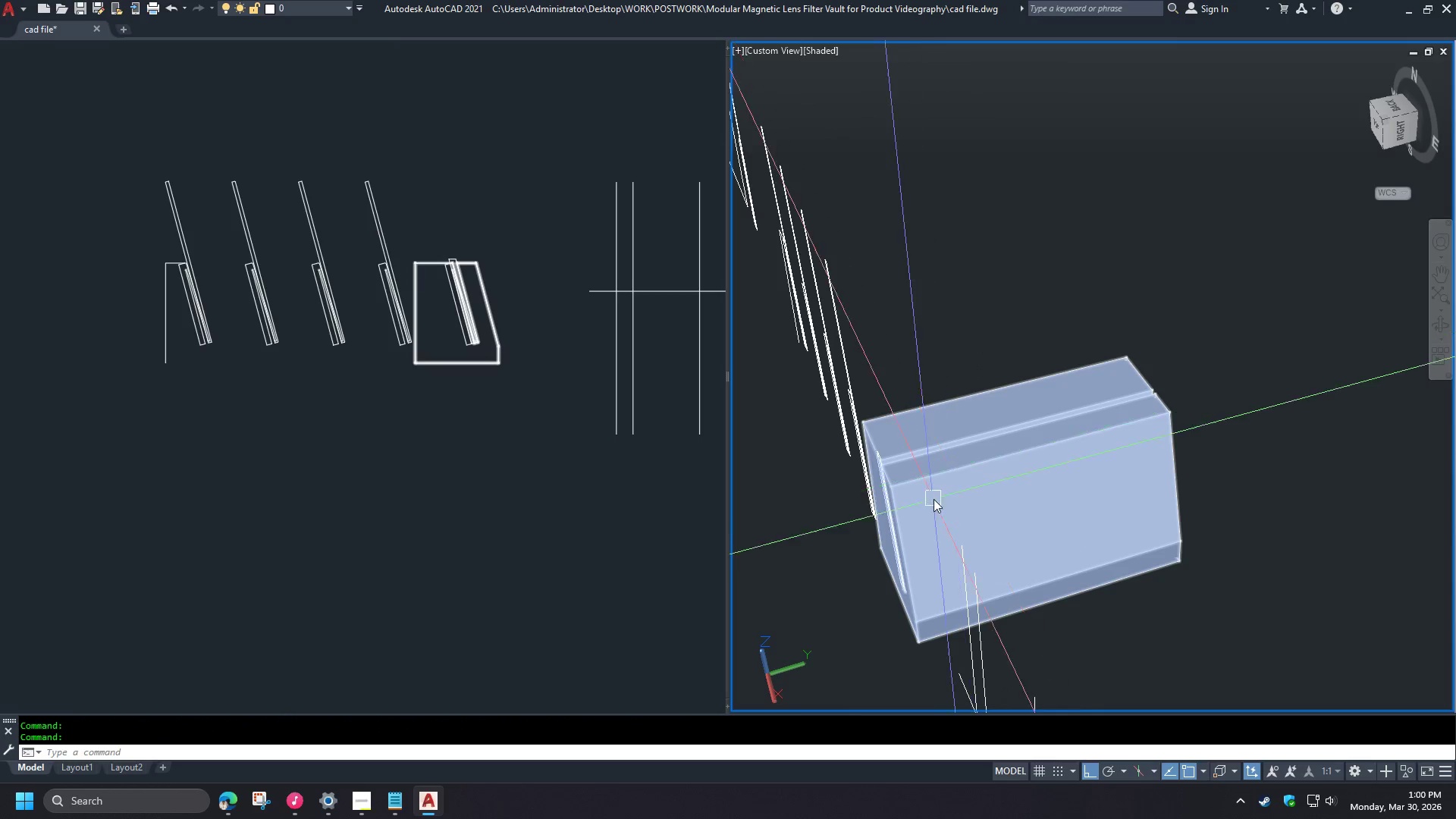 
hold_key(key=ShiftLeft, duration=1.08)
 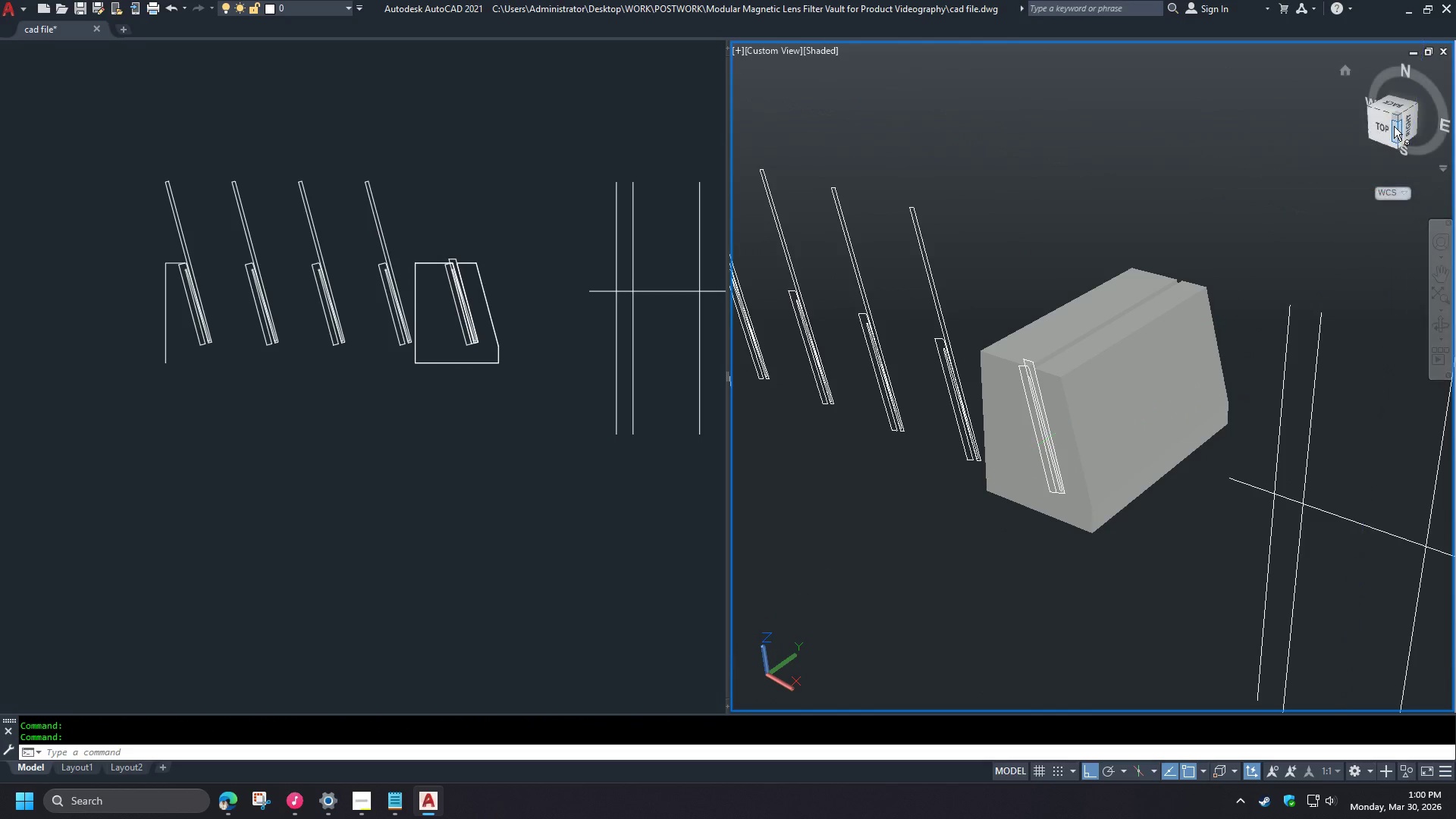 
right_click([1394, 121])
 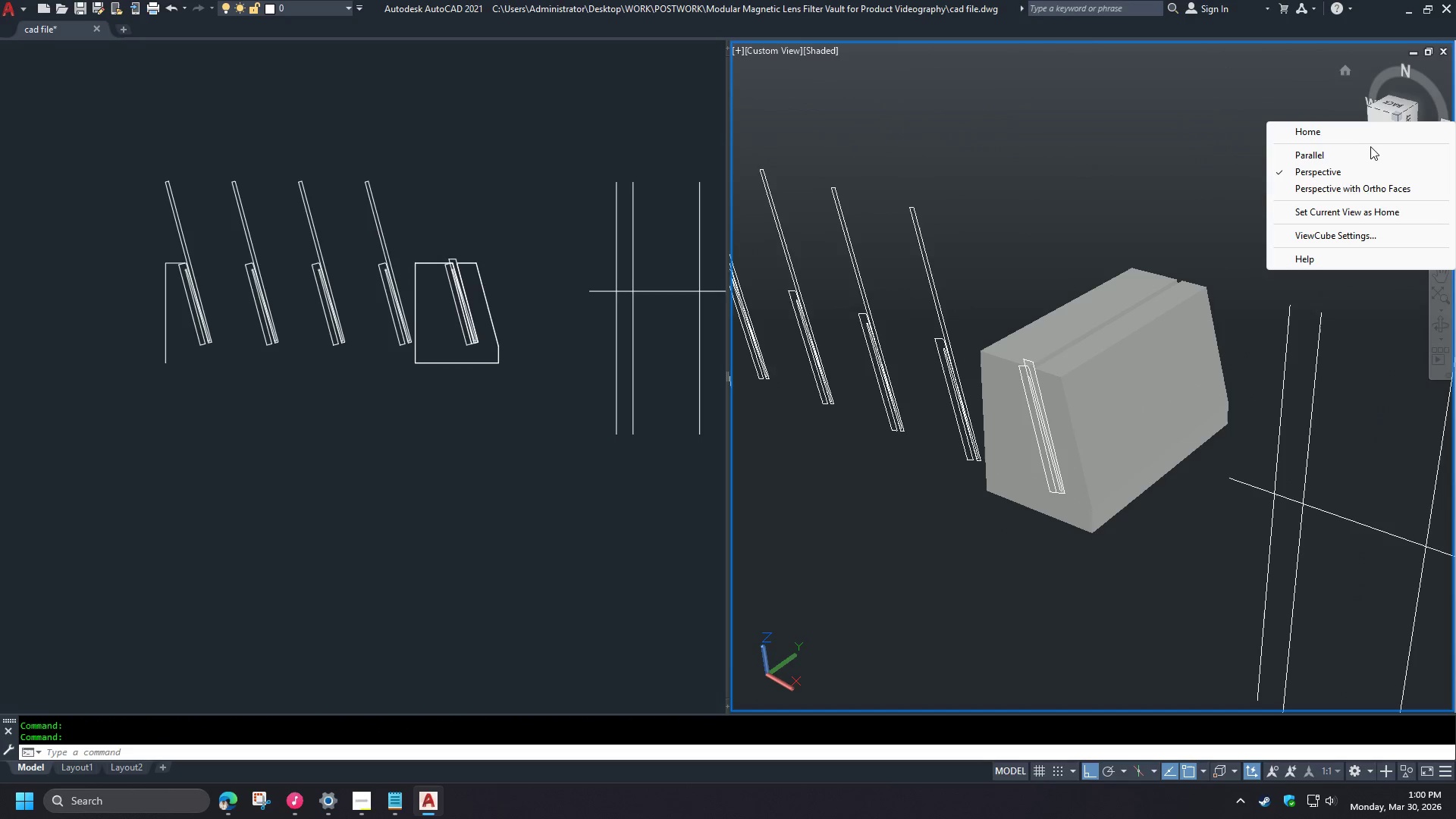 
left_click([1367, 155])
 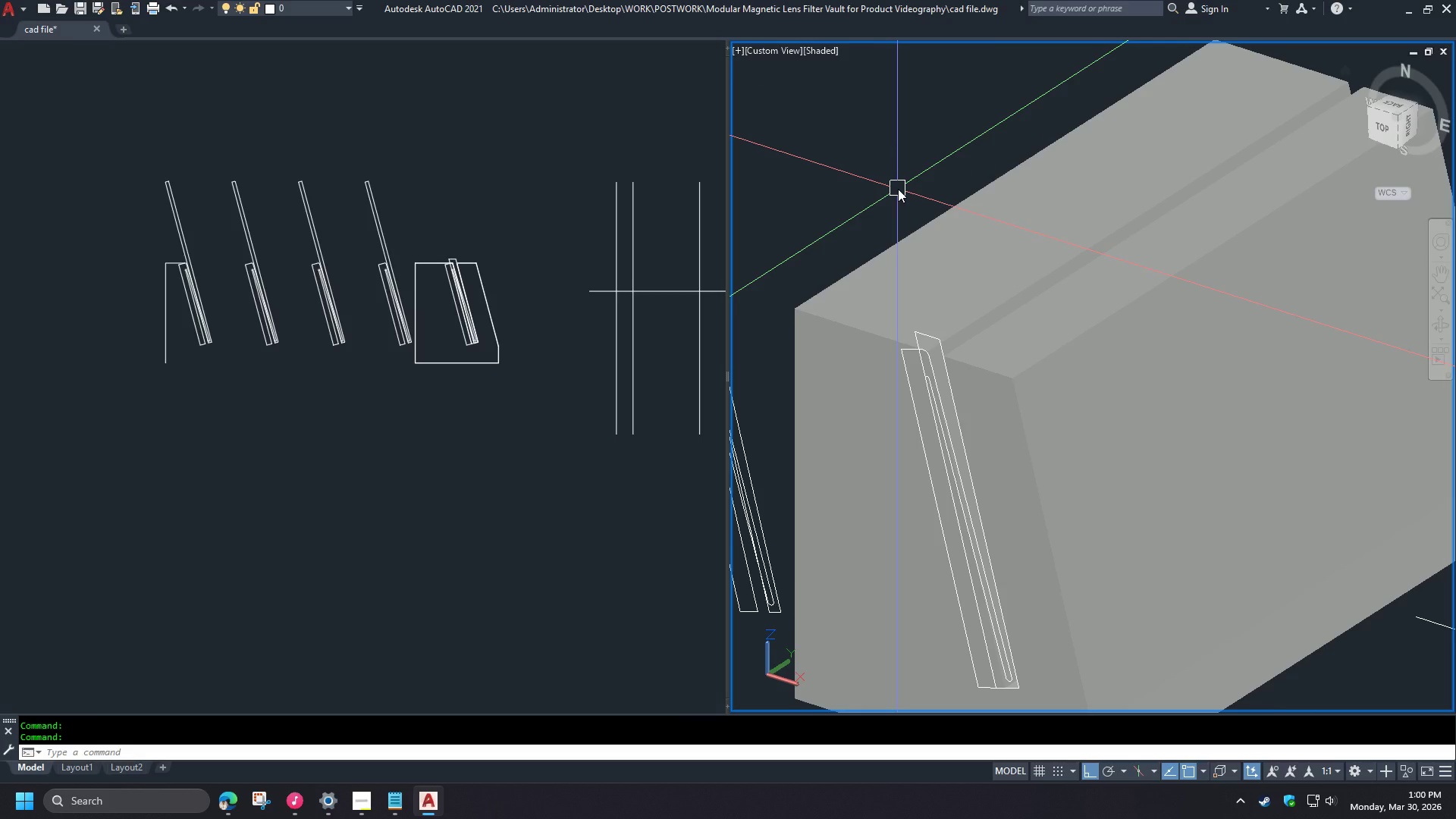 
type(uvs)
key(Backspace)
key(Backspace)
key(Backspace)
key(Backspace)
type(ucs w re )
 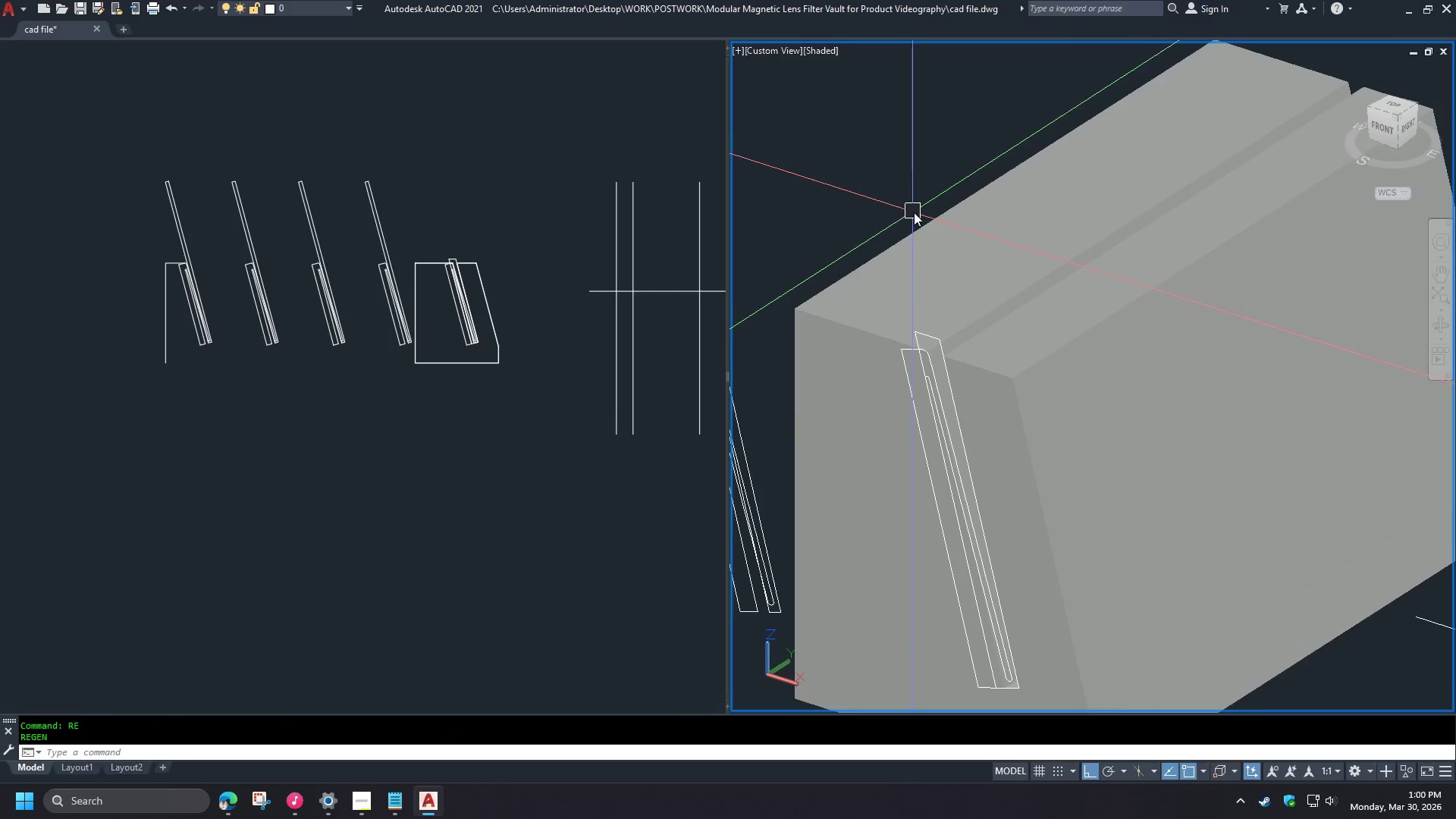 
scroll: coordinate [914, 212], scroll_direction: down, amount: 1.0
 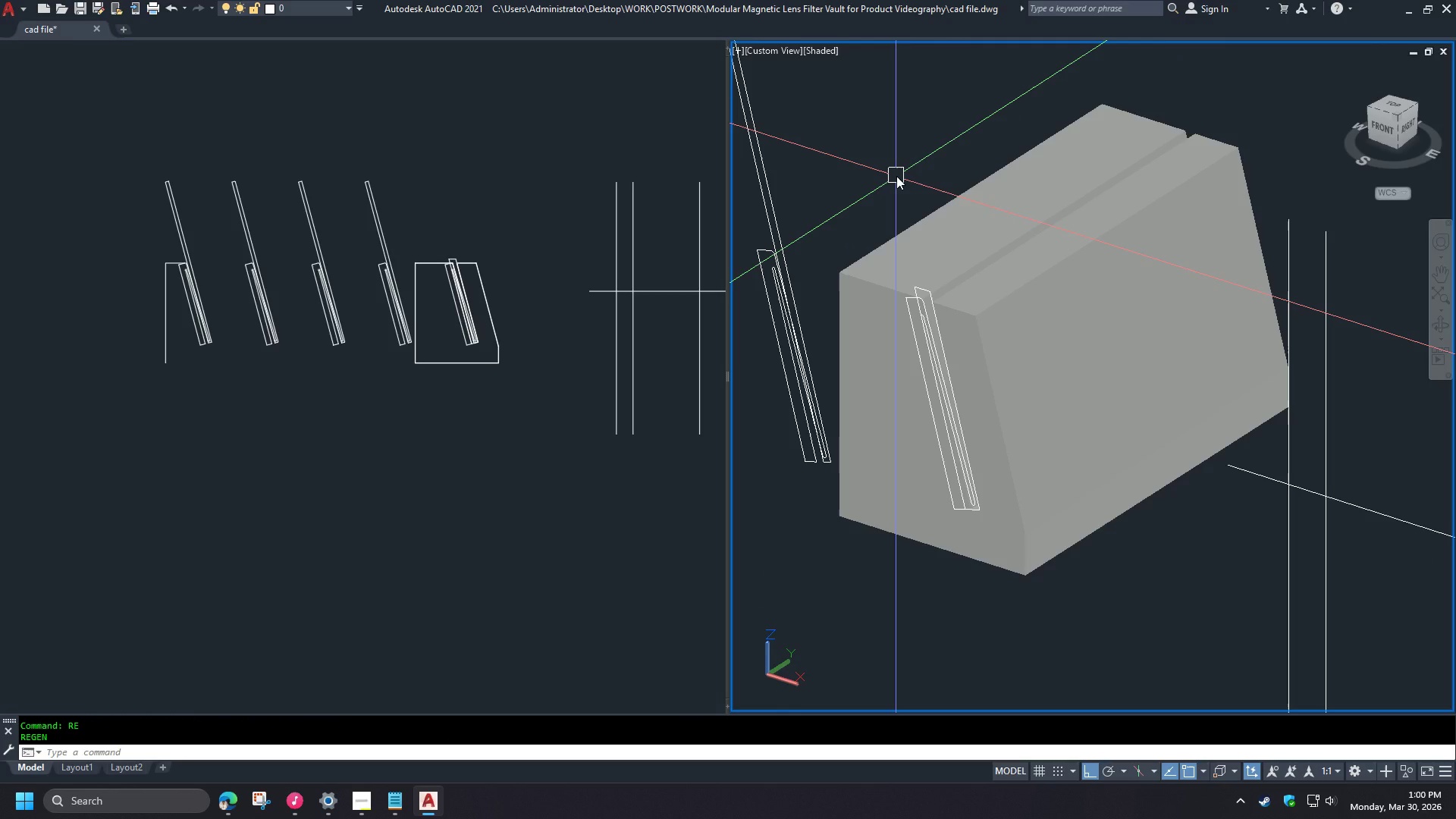 
left_click([522, 290])
 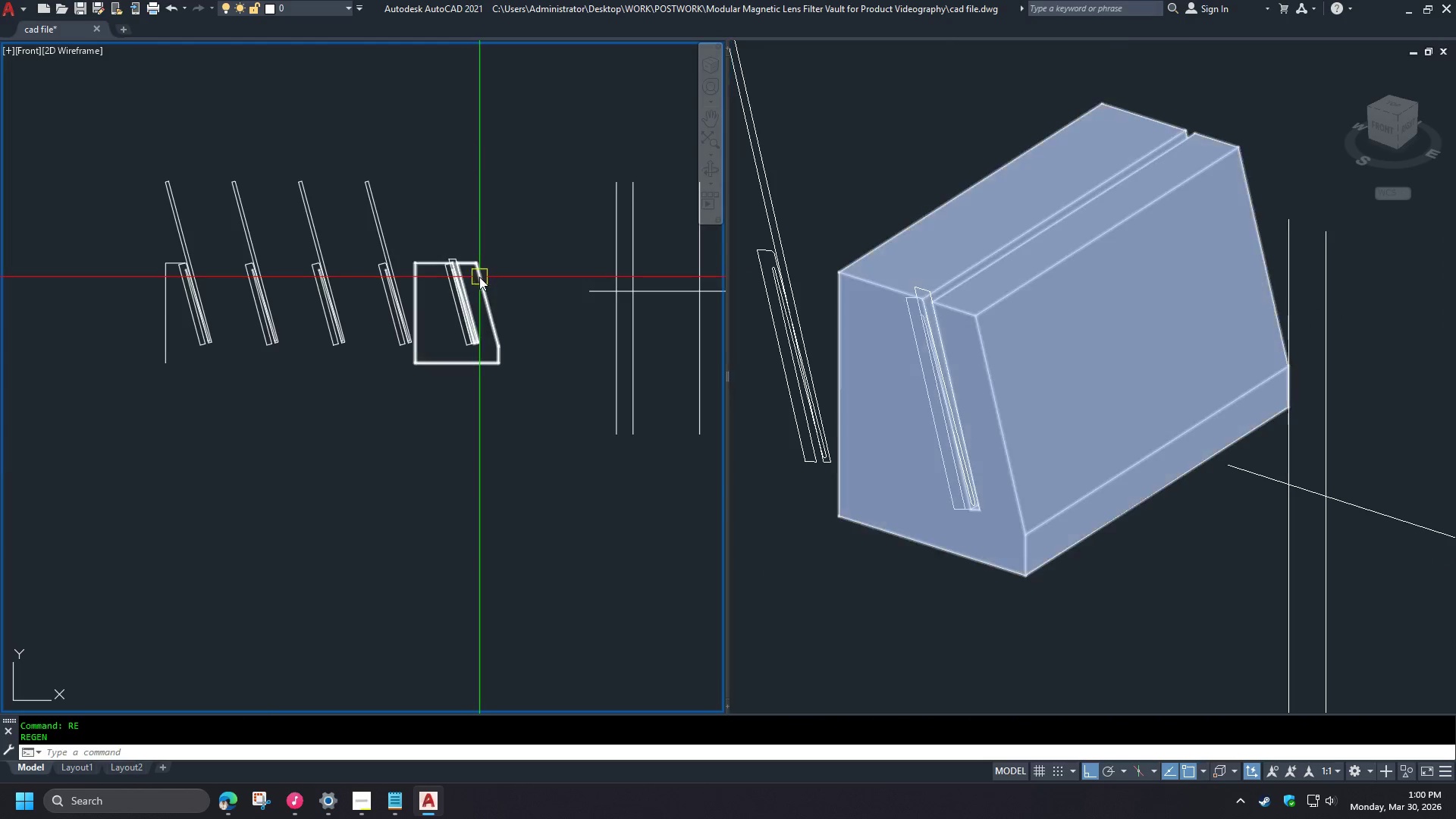 
scroll: coordinate [476, 275], scroll_direction: up, amount: 3.0
 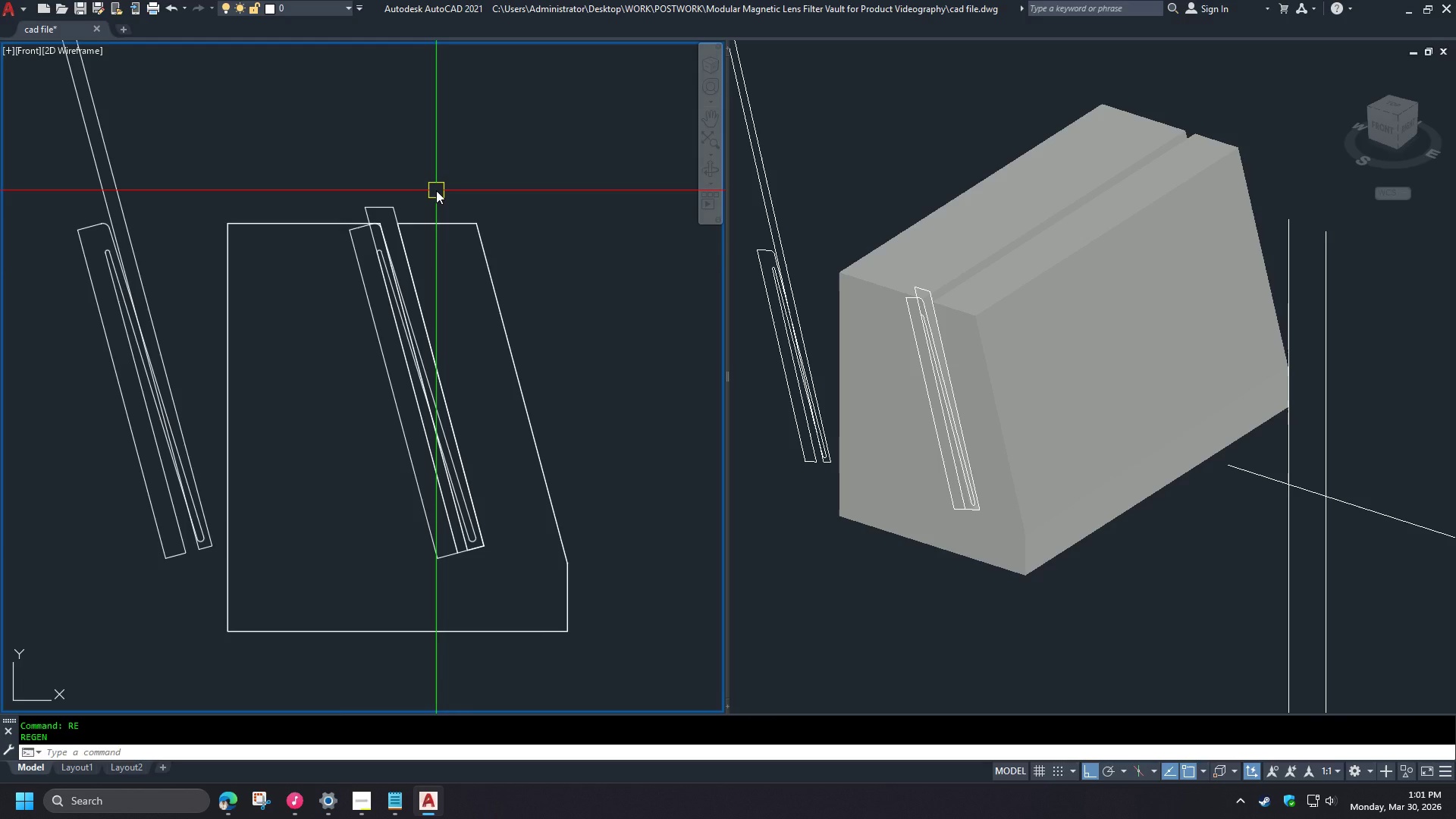 
wait(5.55)
 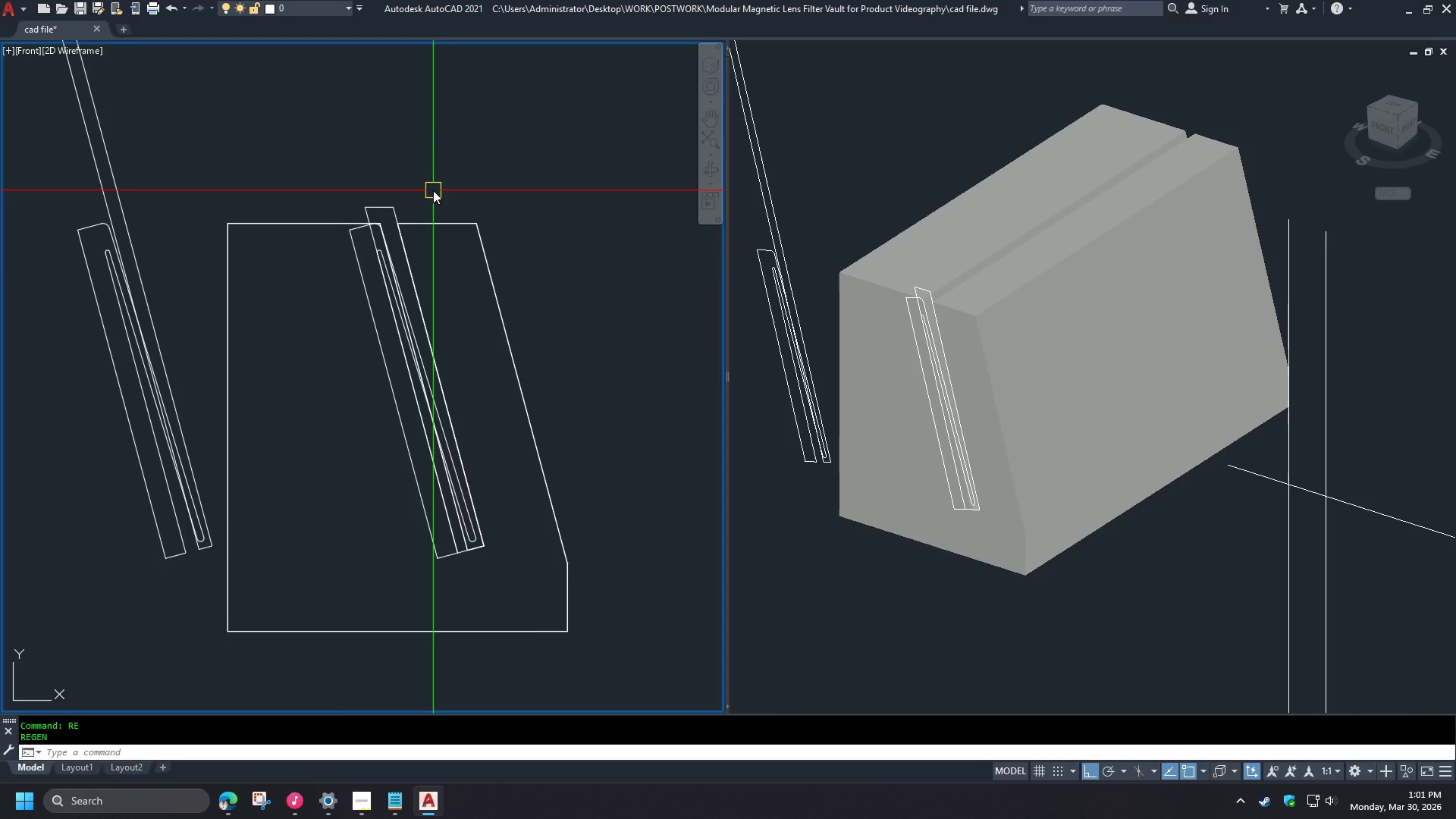 
left_click([855, 175])
 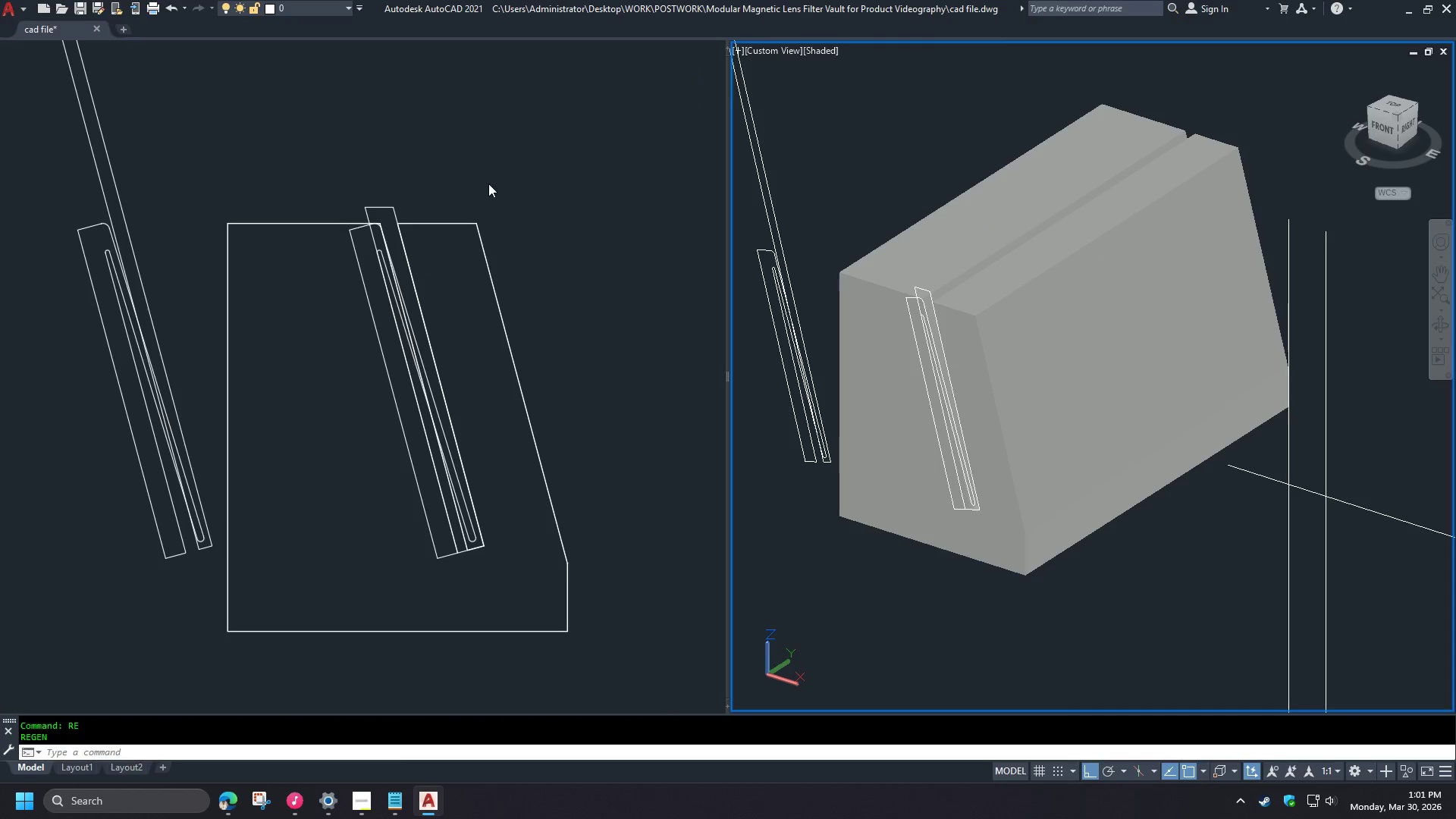 
left_click([486, 184])
 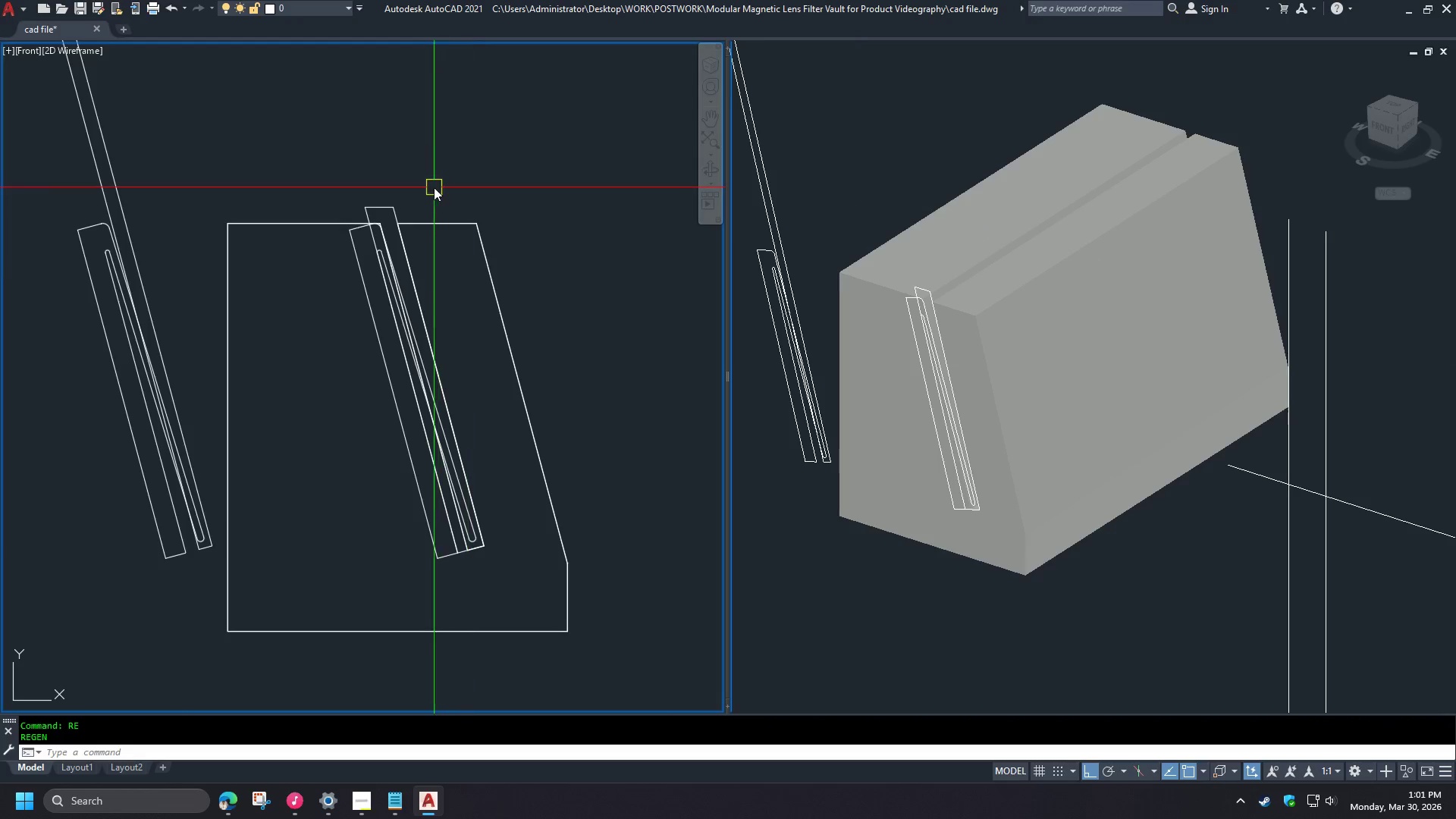 
type(ext )
 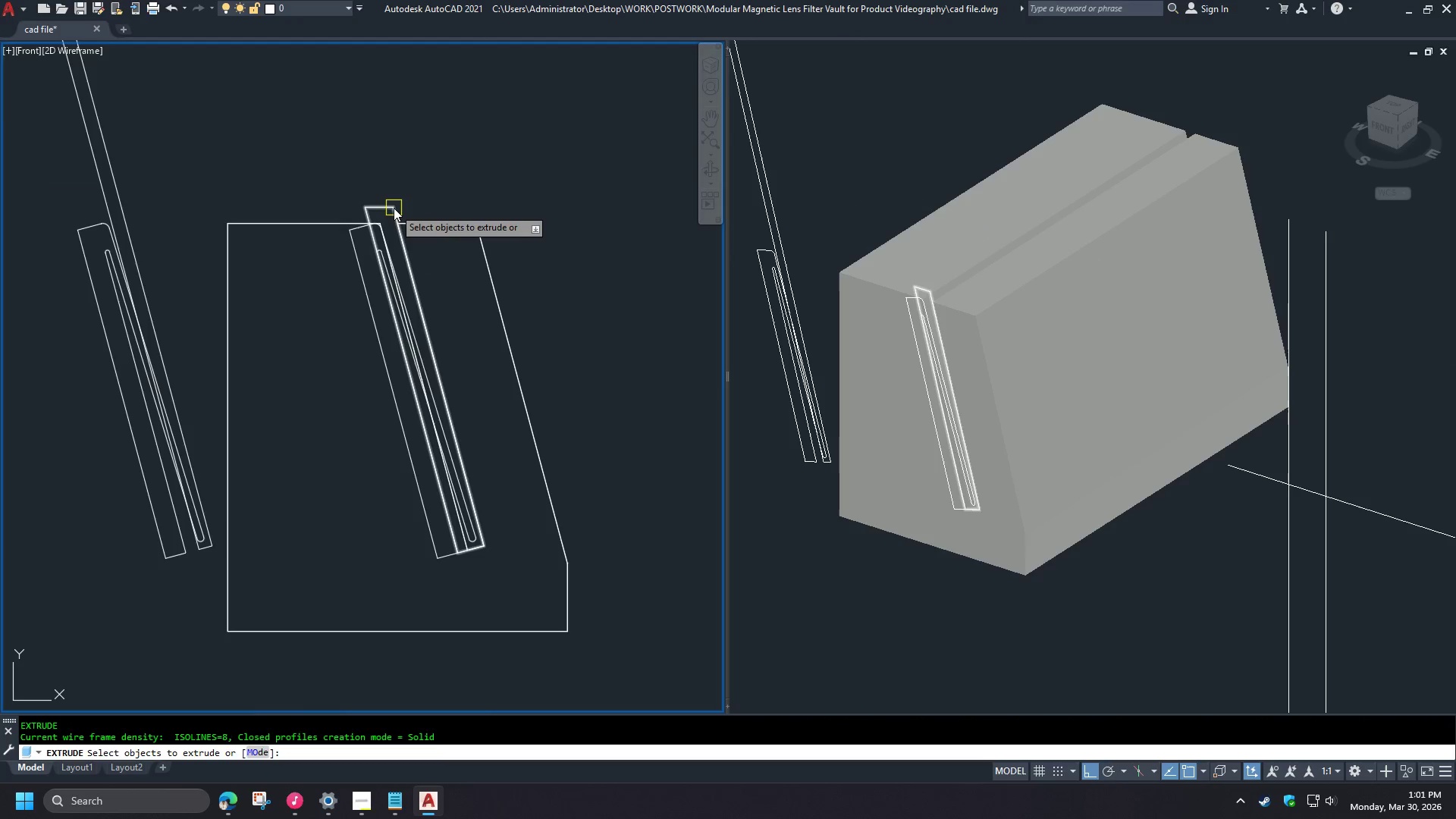 
left_click([394, 208])
 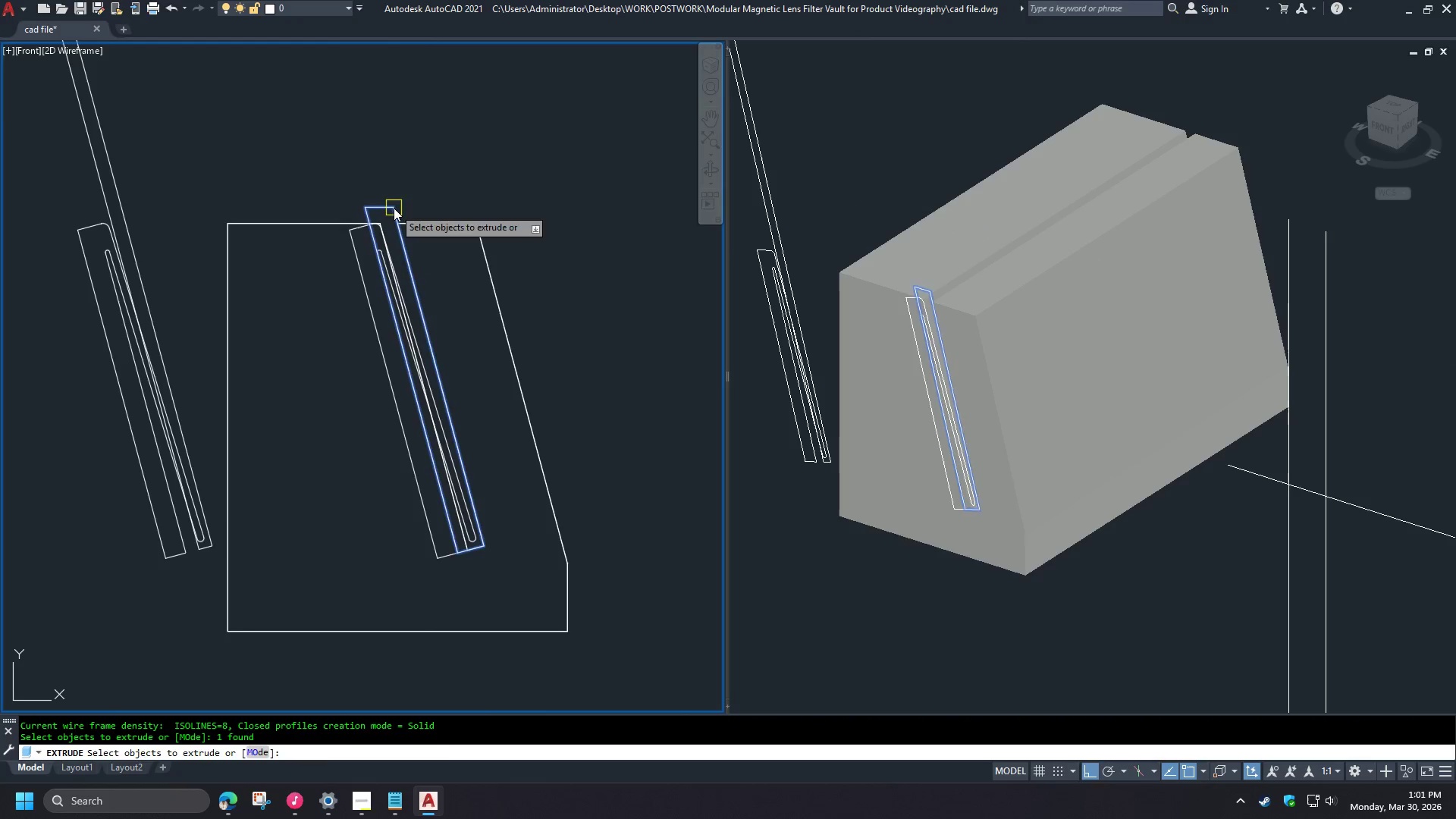 
key(Space)
 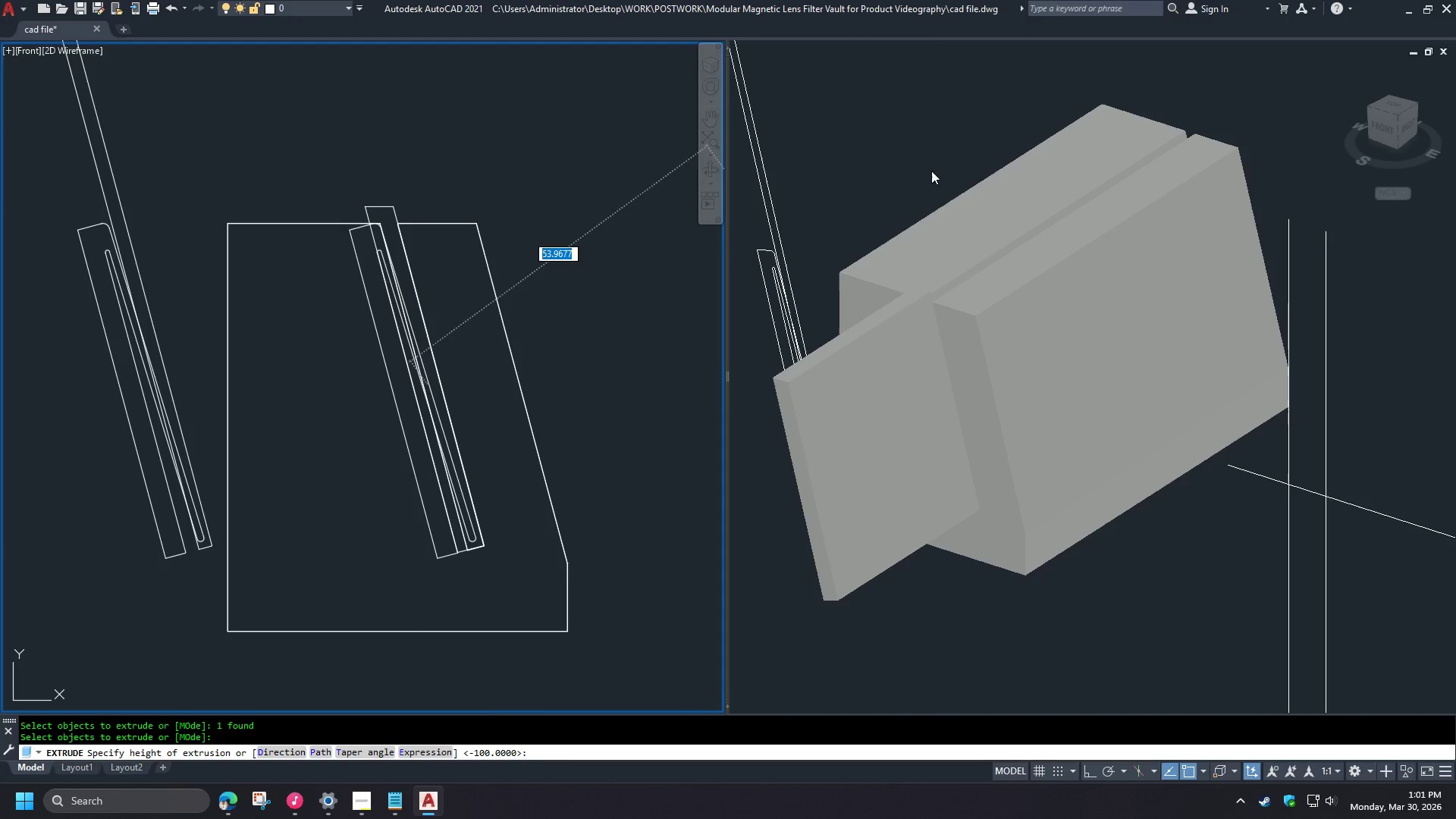 
left_click([883, 146])
 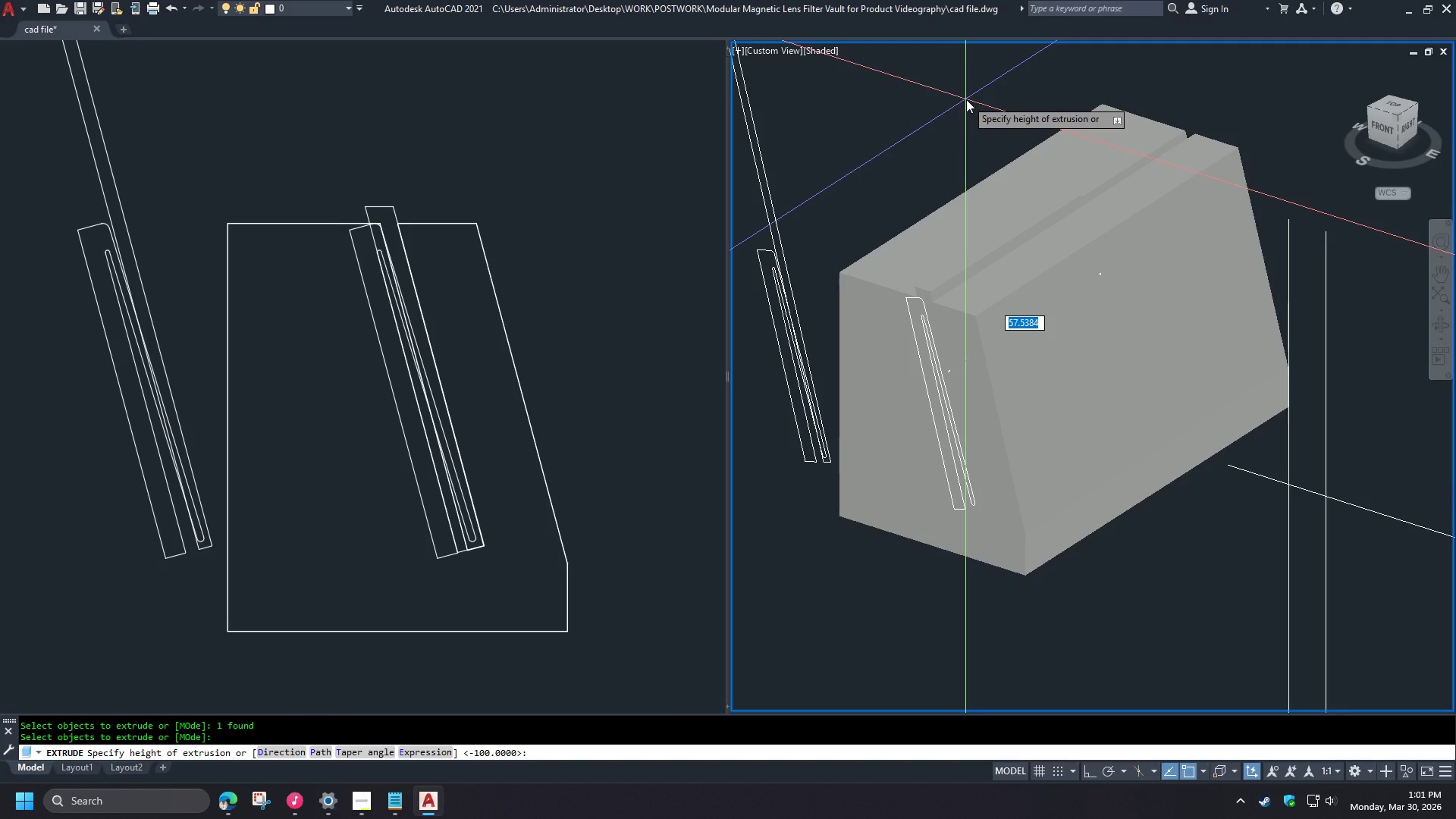 
key(Escape)
key(Escape)
type(vs 2 )
 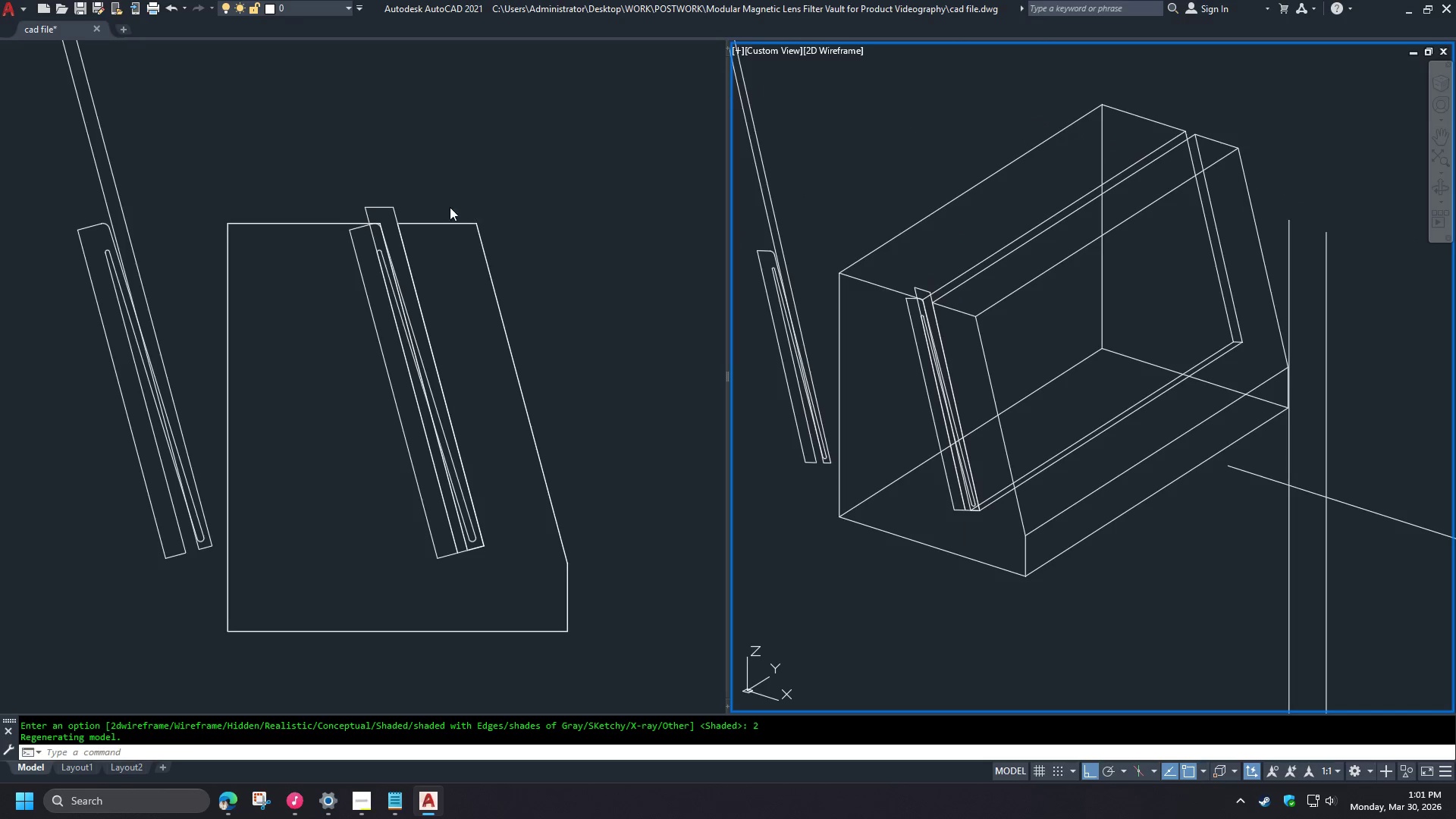 
left_click([454, 185])
 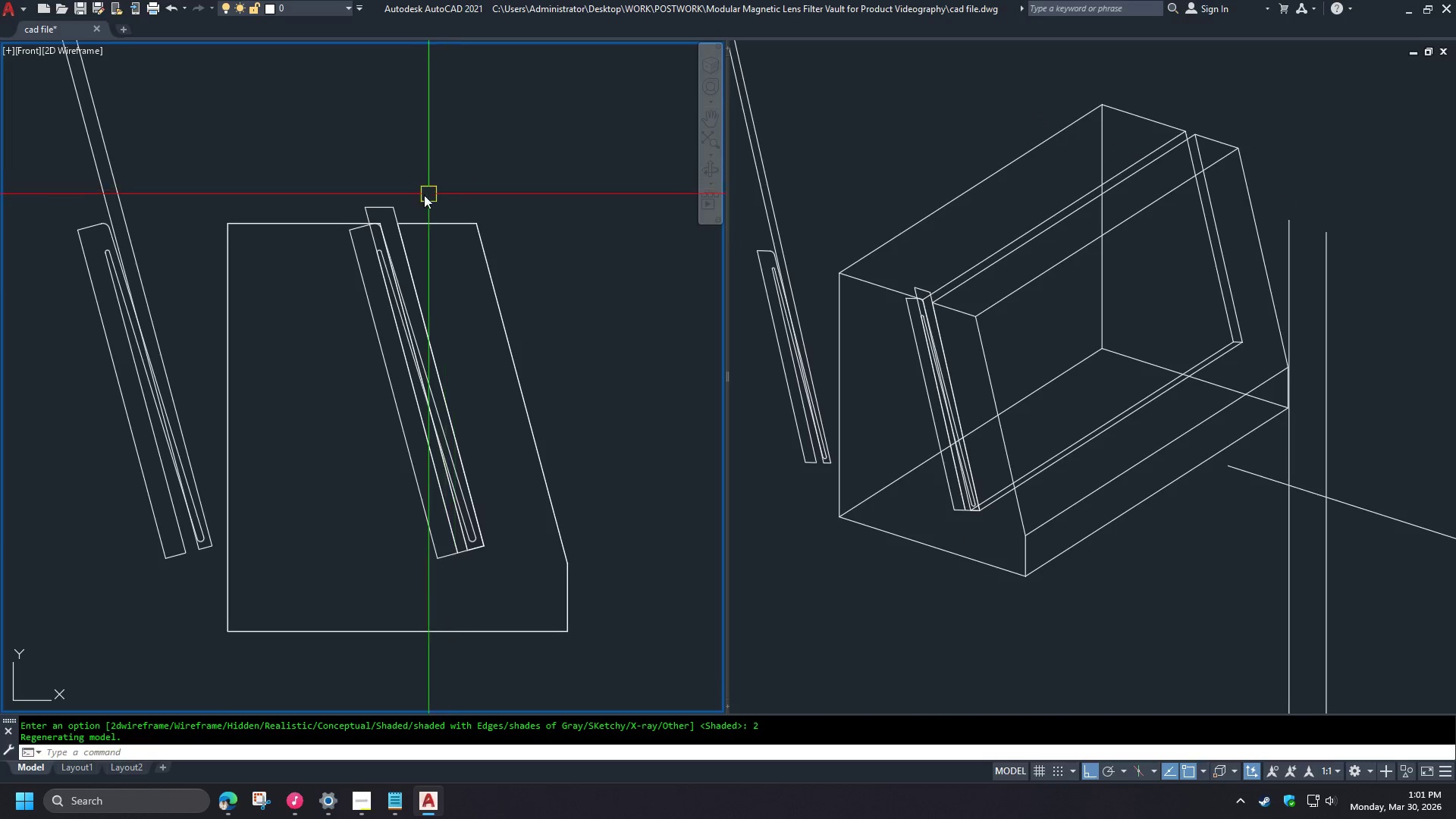 
type(ext )
 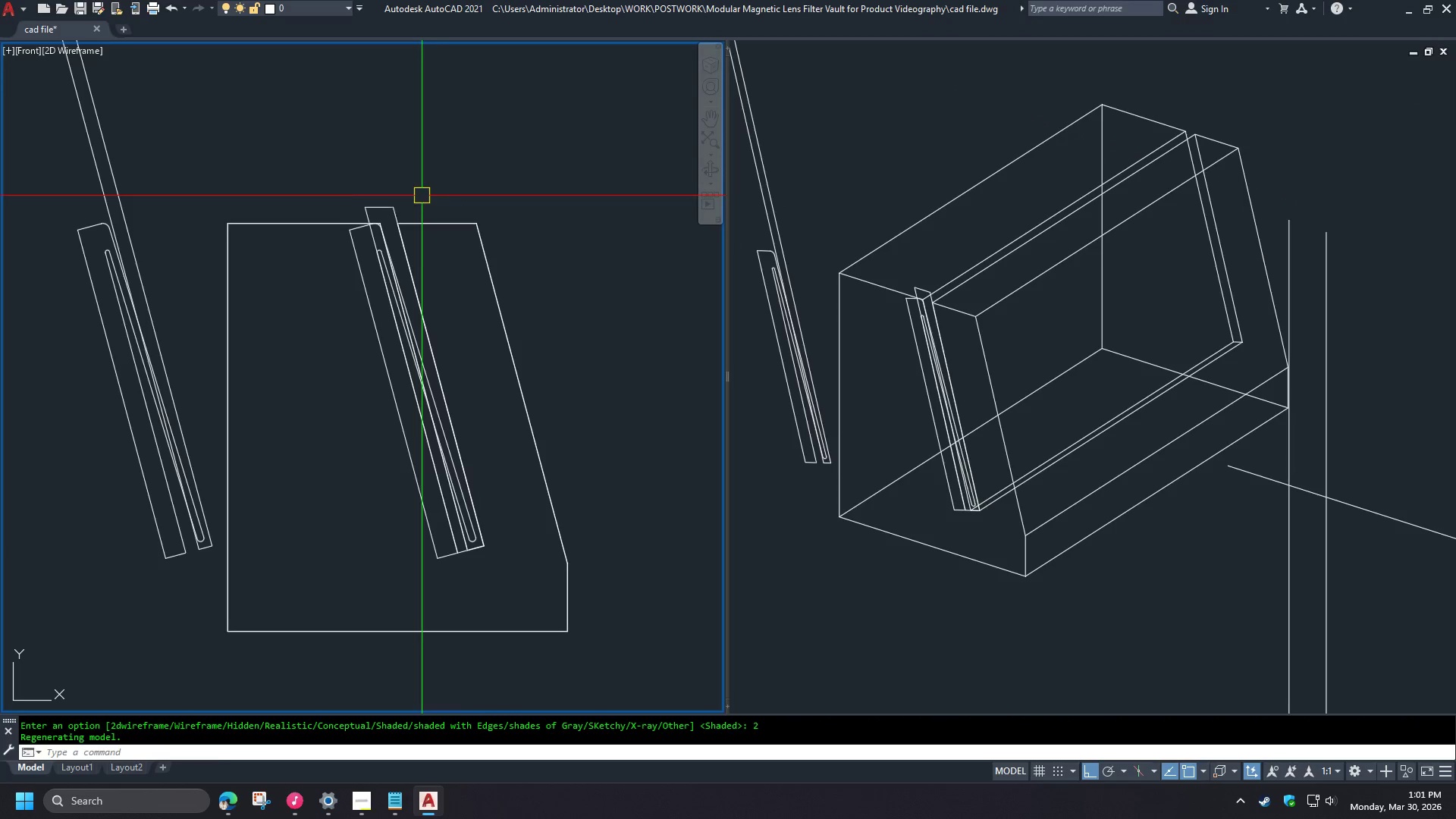 
left_click([390, 205])
 